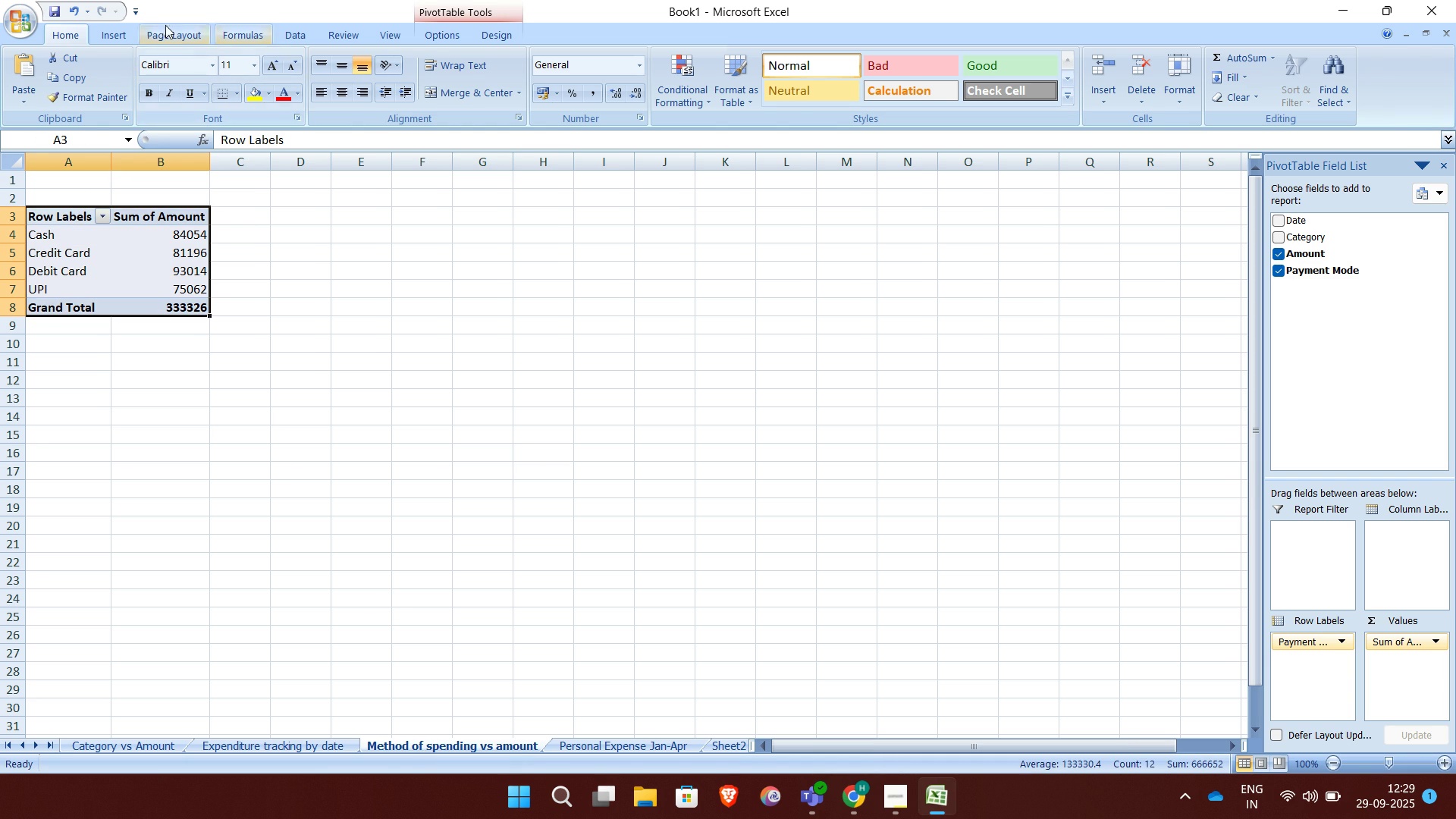 
left_click([118, 32])
 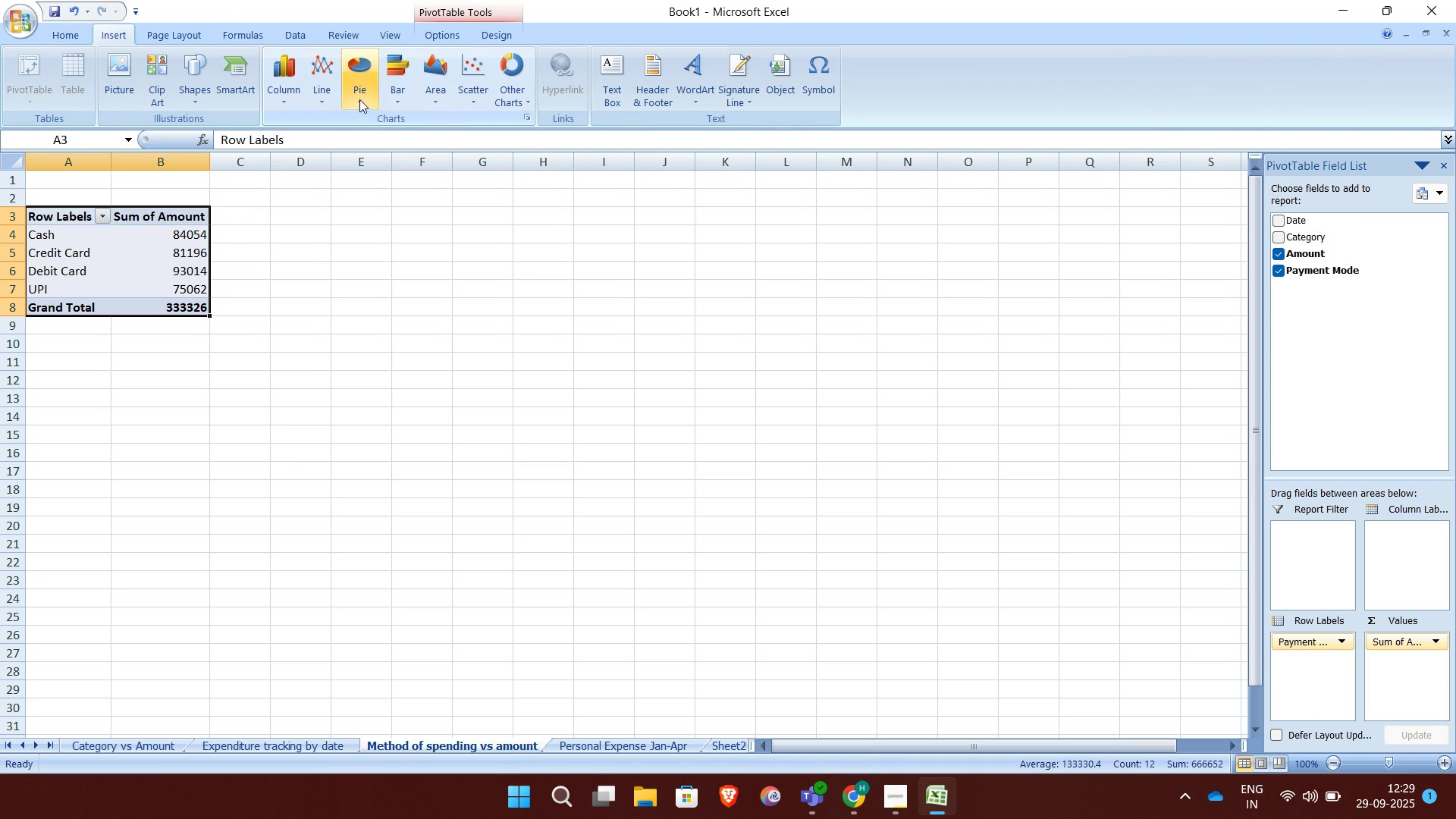 
left_click([359, 101])
 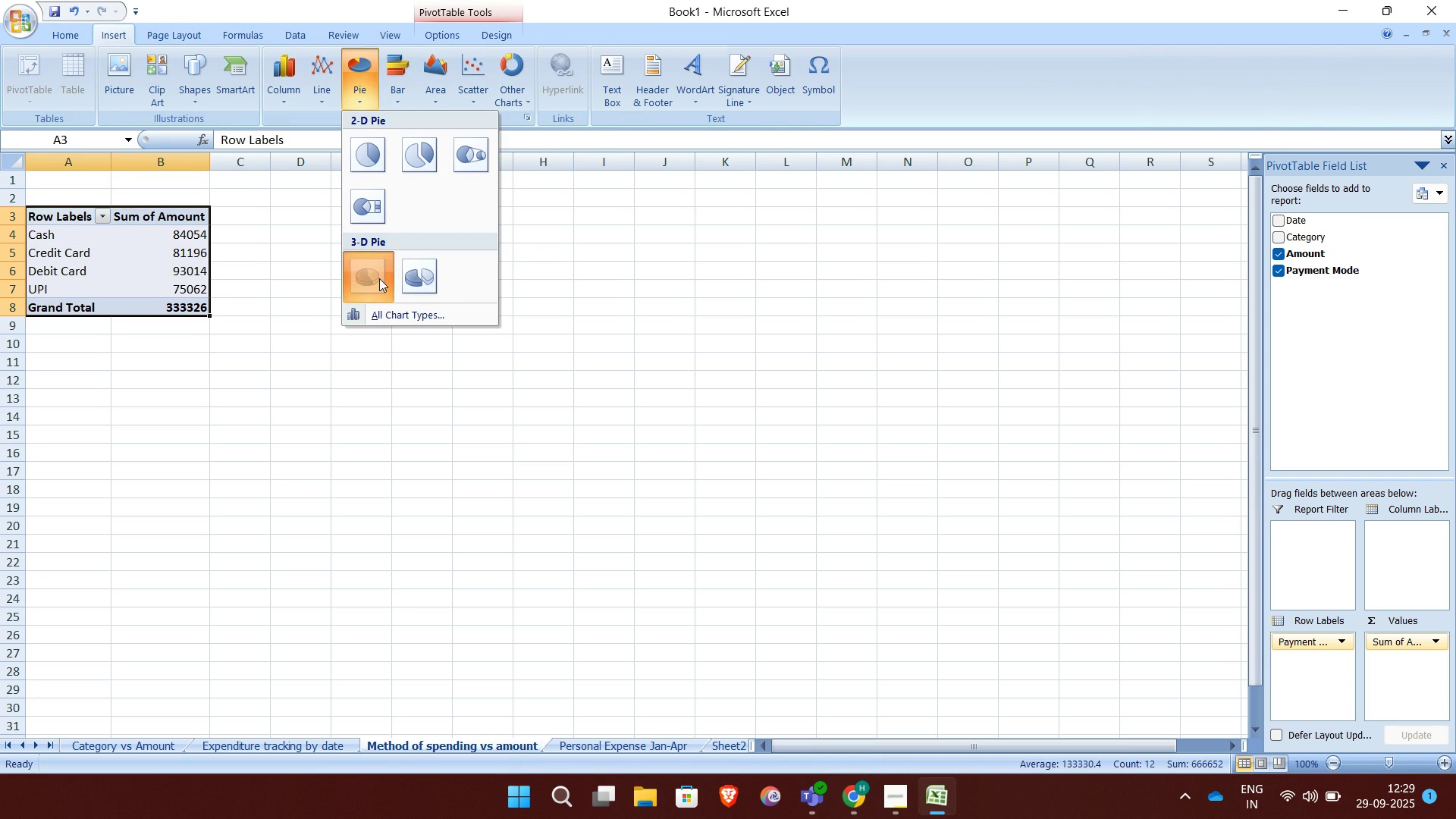 
left_click([379, 278])
 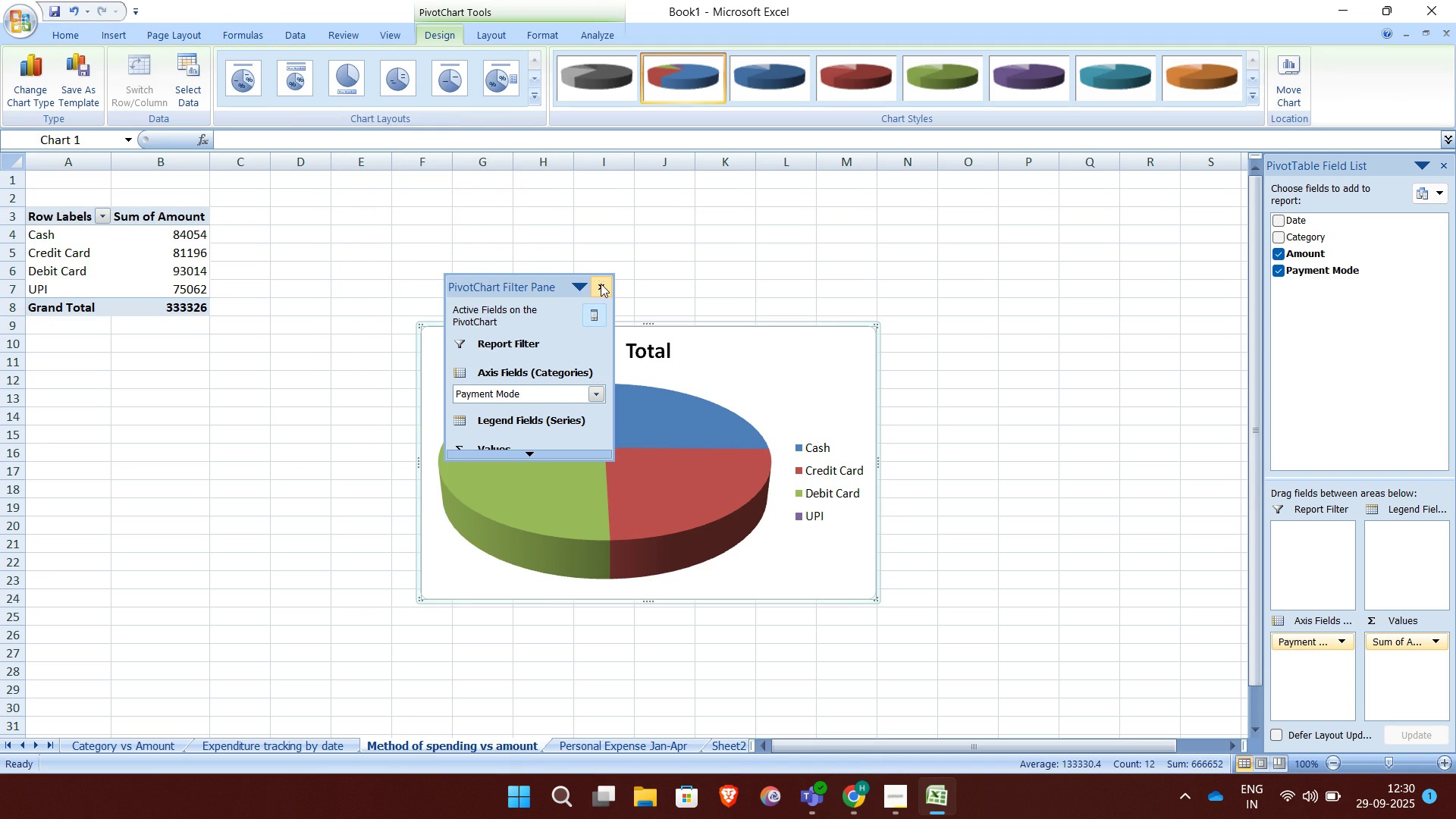 
left_click([602, 284])
 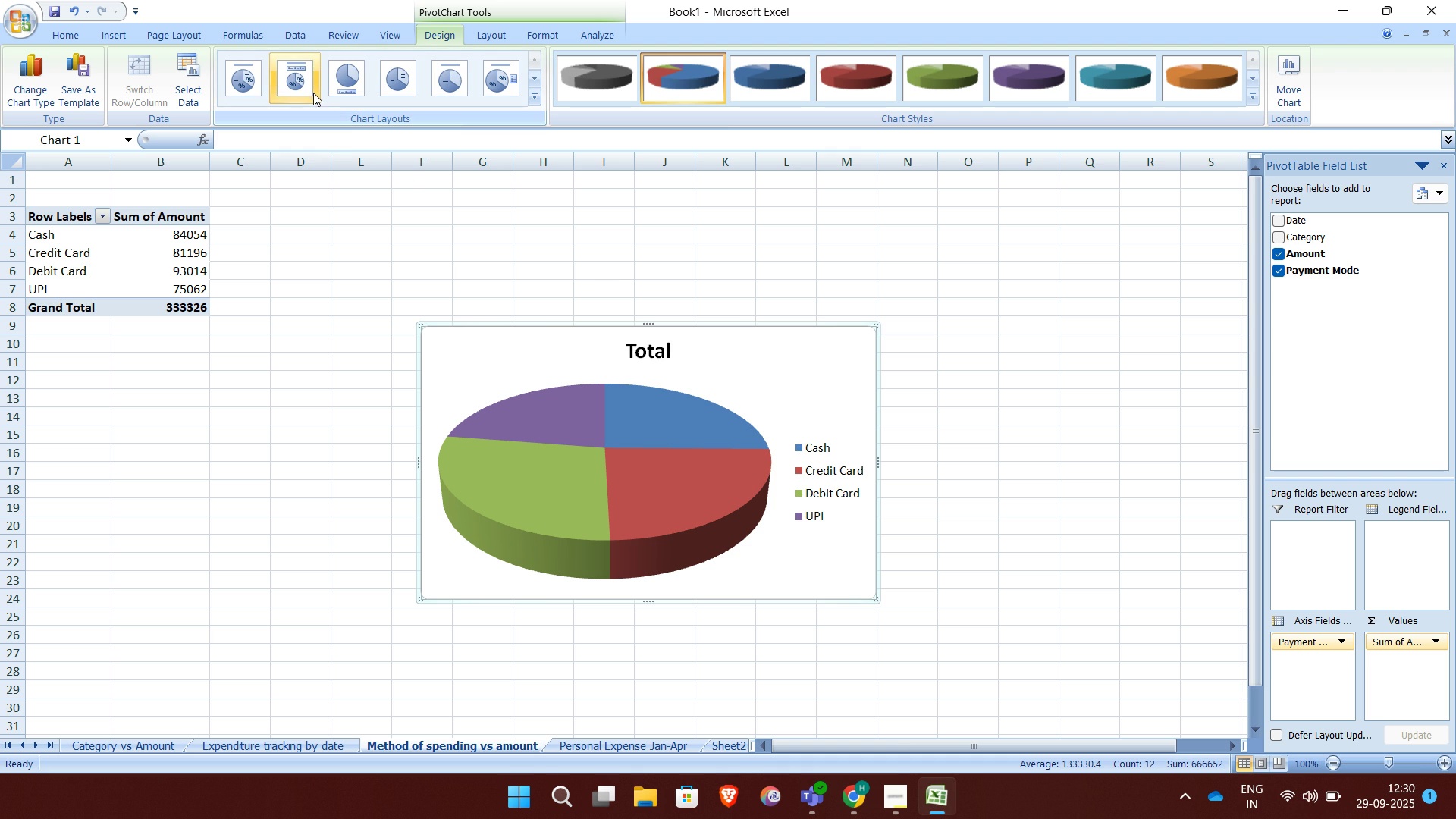 
left_click([313, 93])
 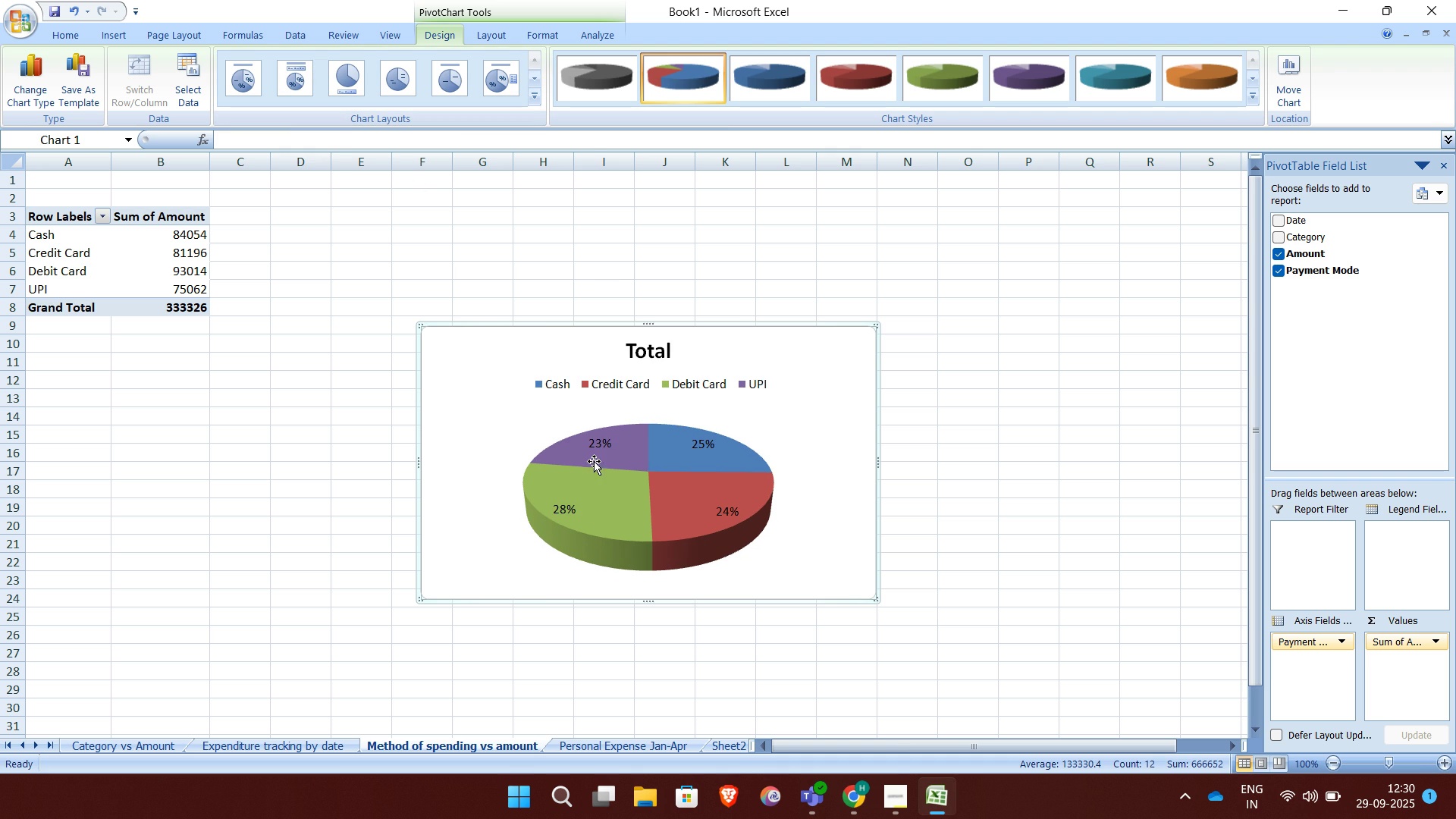 
left_click([594, 461])
 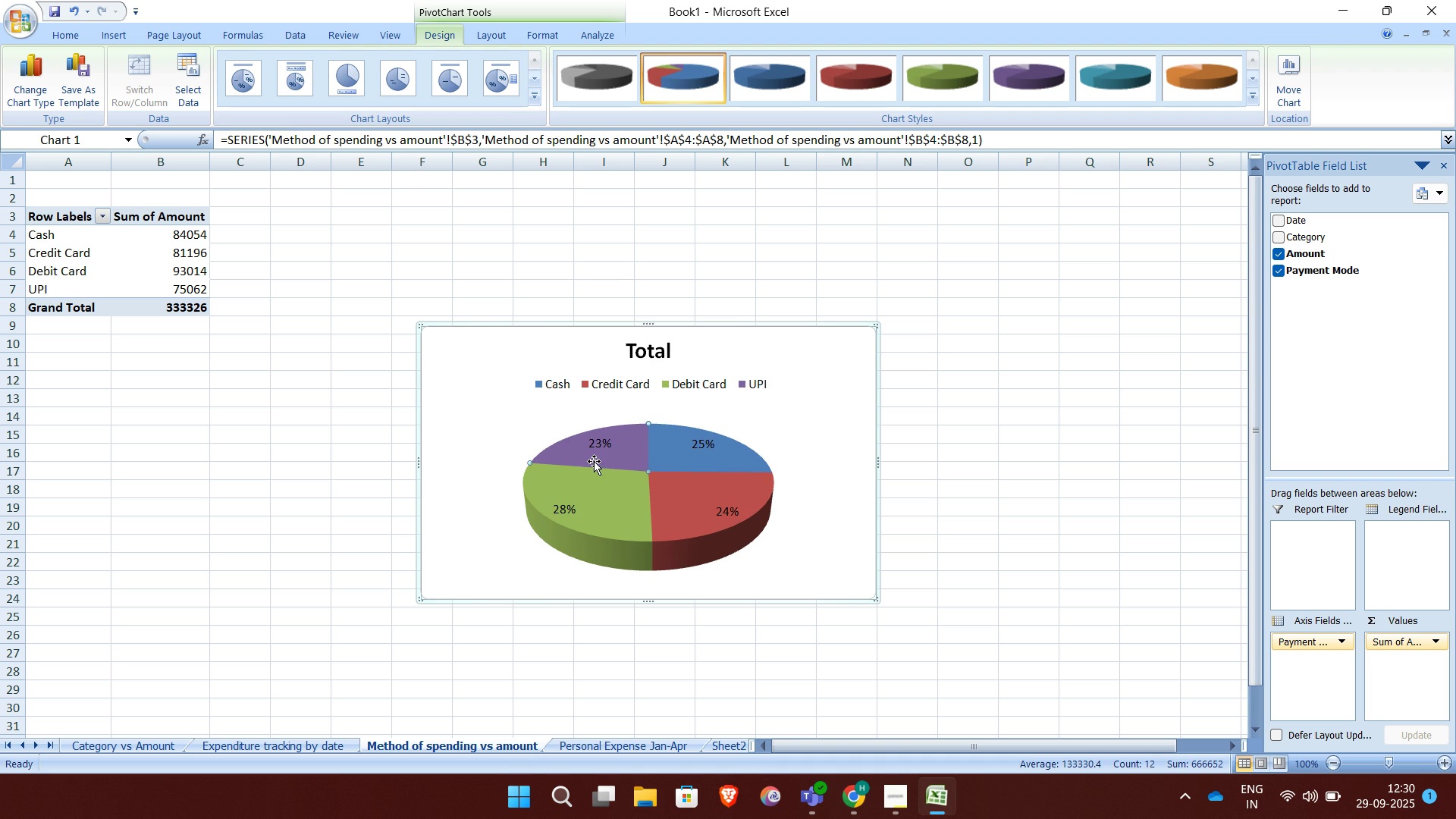 
double_click([594, 461])
 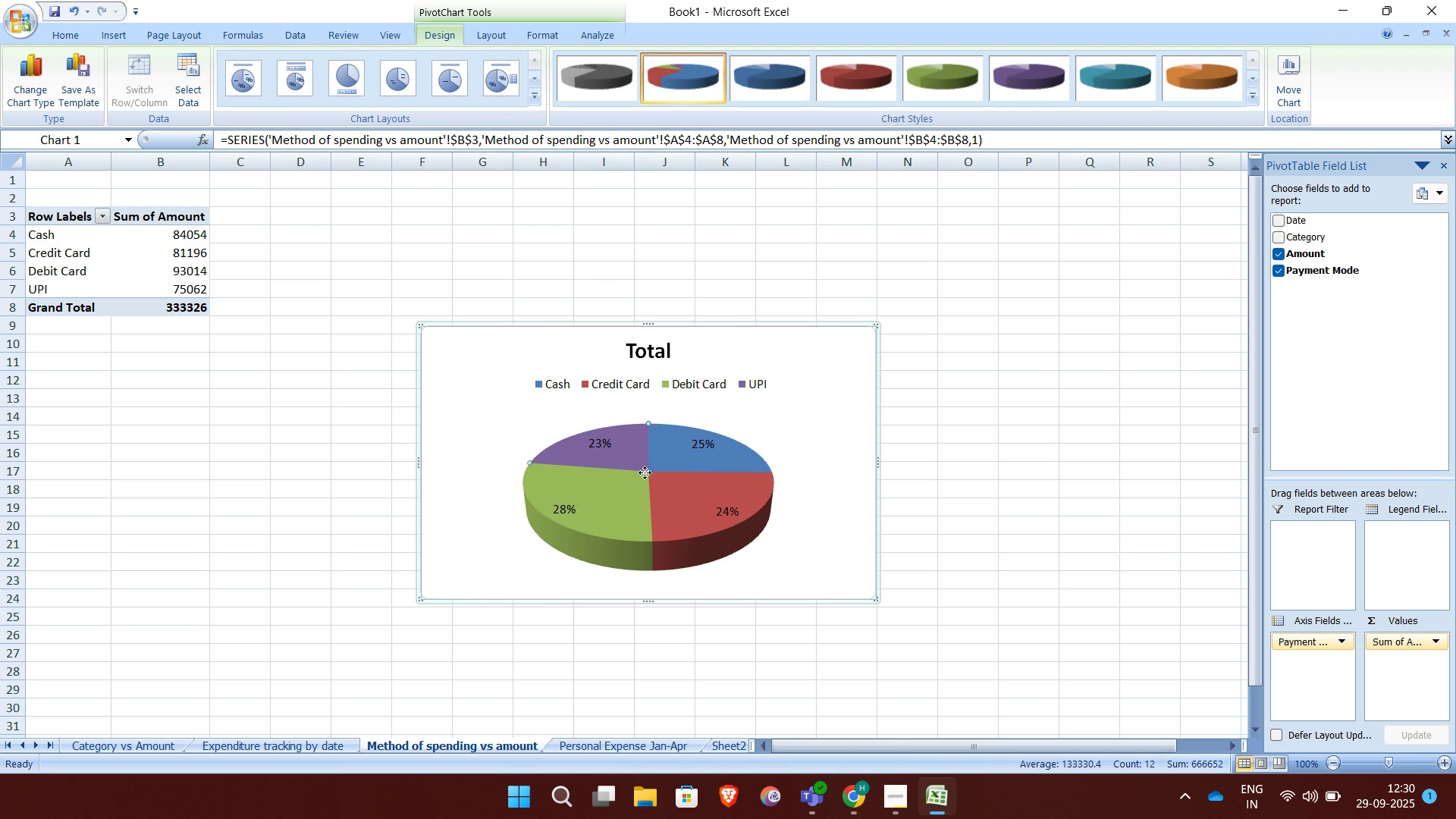 
left_click([645, 472])
 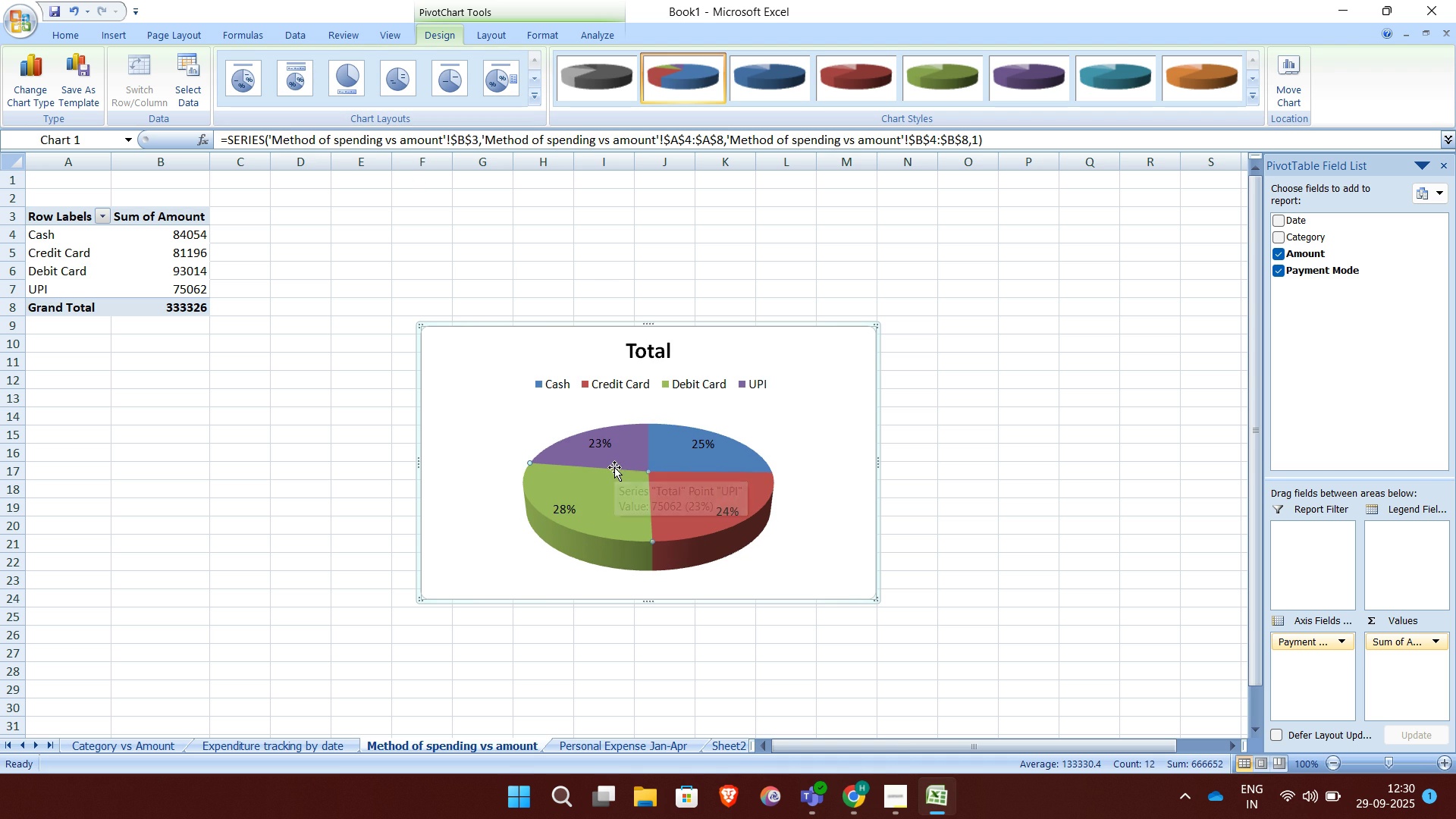 
left_click_drag(start_coordinate=[614, 467], to_coordinate=[604, 467])
 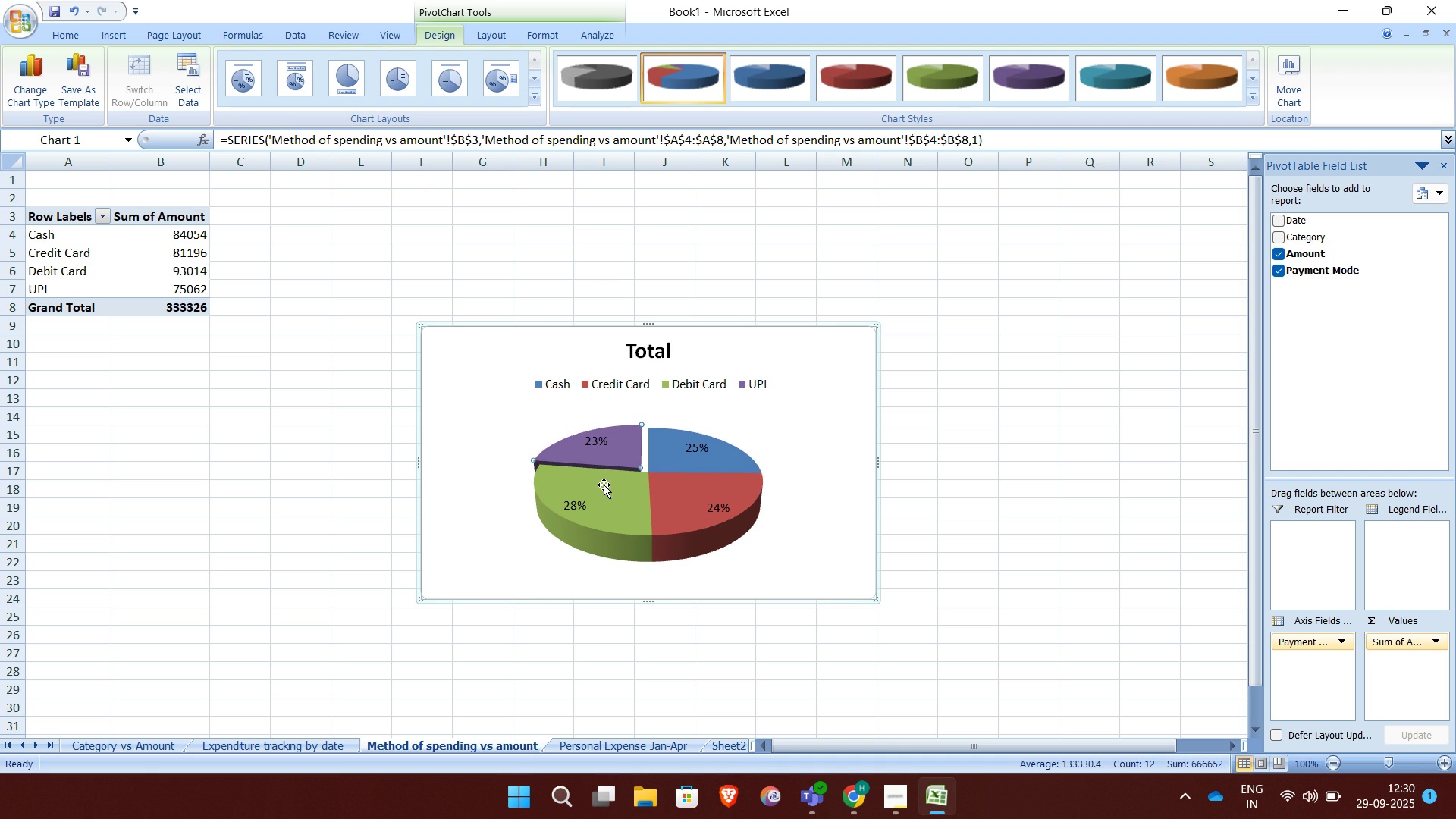 
left_click_drag(start_coordinate=[603, 486], to_coordinate=[595, 493])
 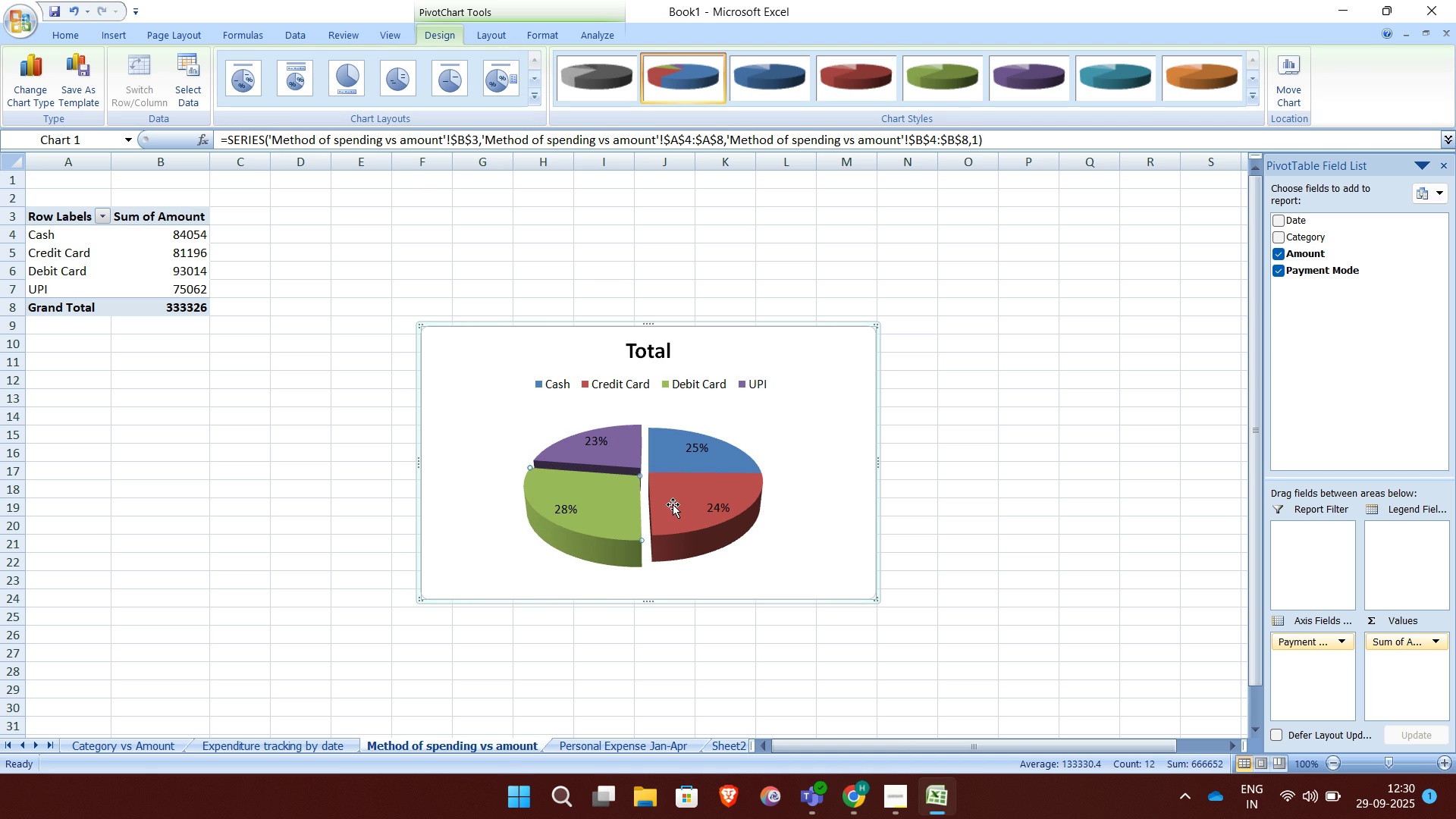 
left_click_drag(start_coordinate=[673, 504], to_coordinate=[706, 513])
 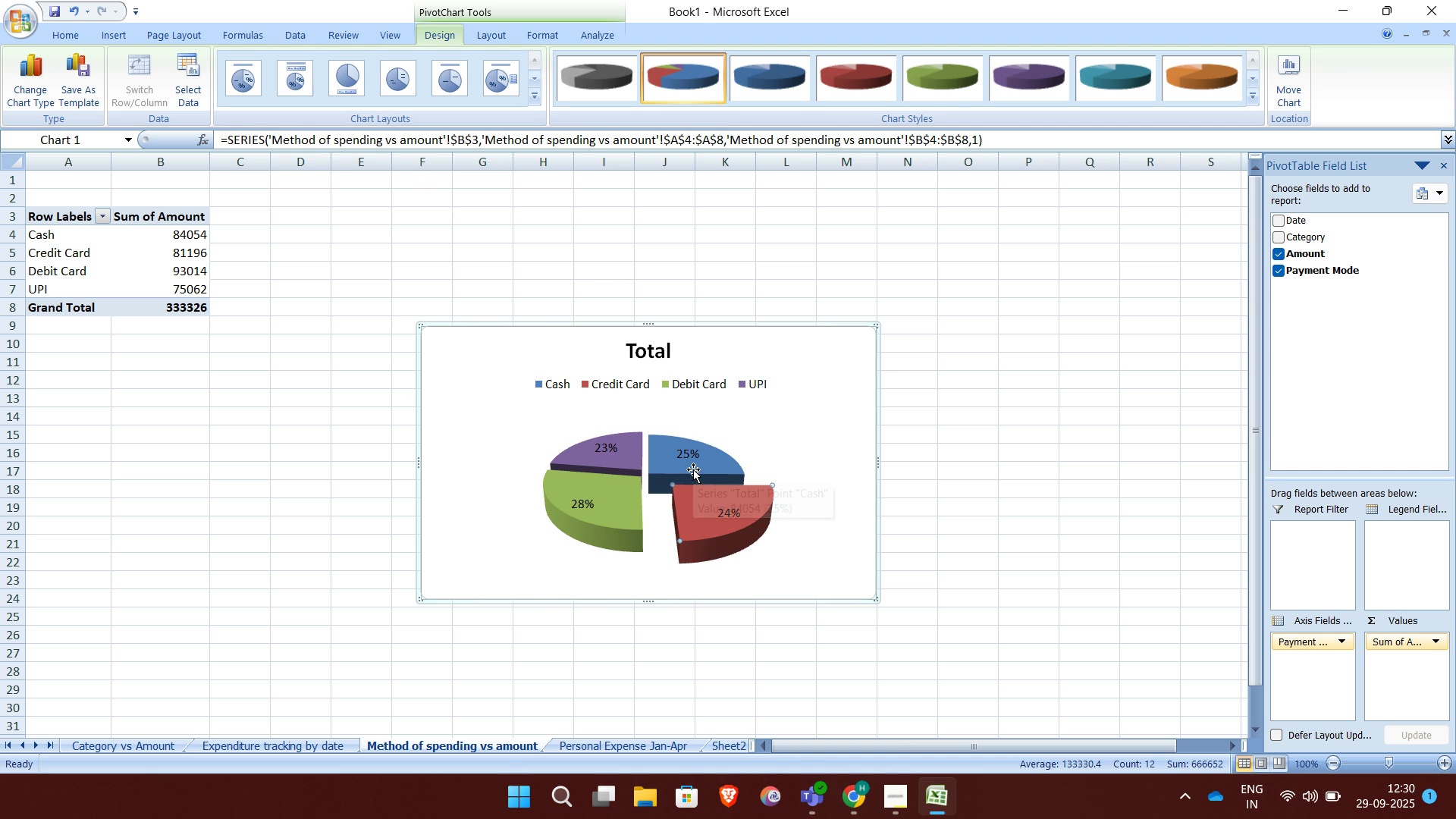 
left_click_drag(start_coordinate=[693, 469], to_coordinate=[714, 458])
 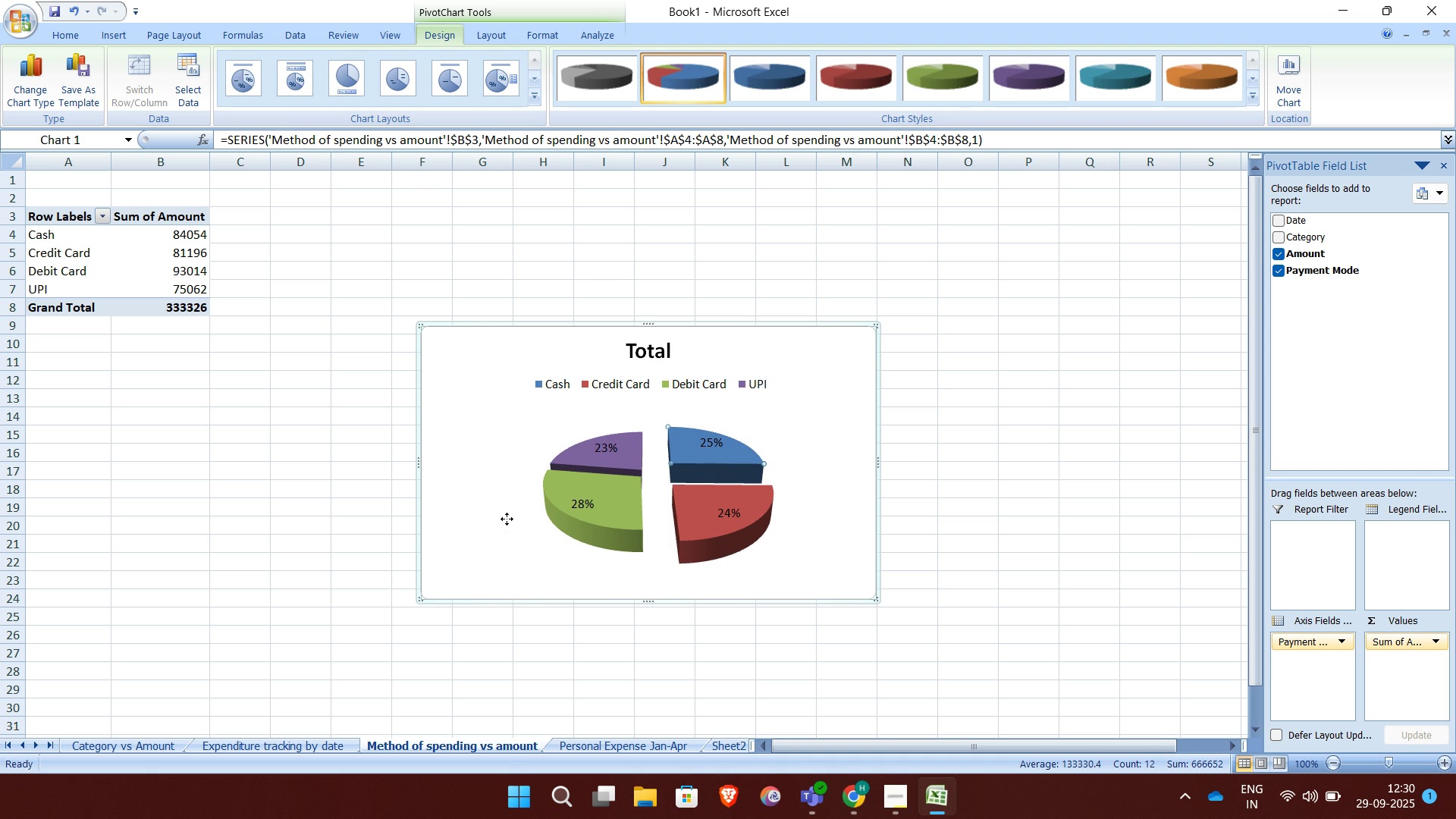 
left_click([507, 519])
 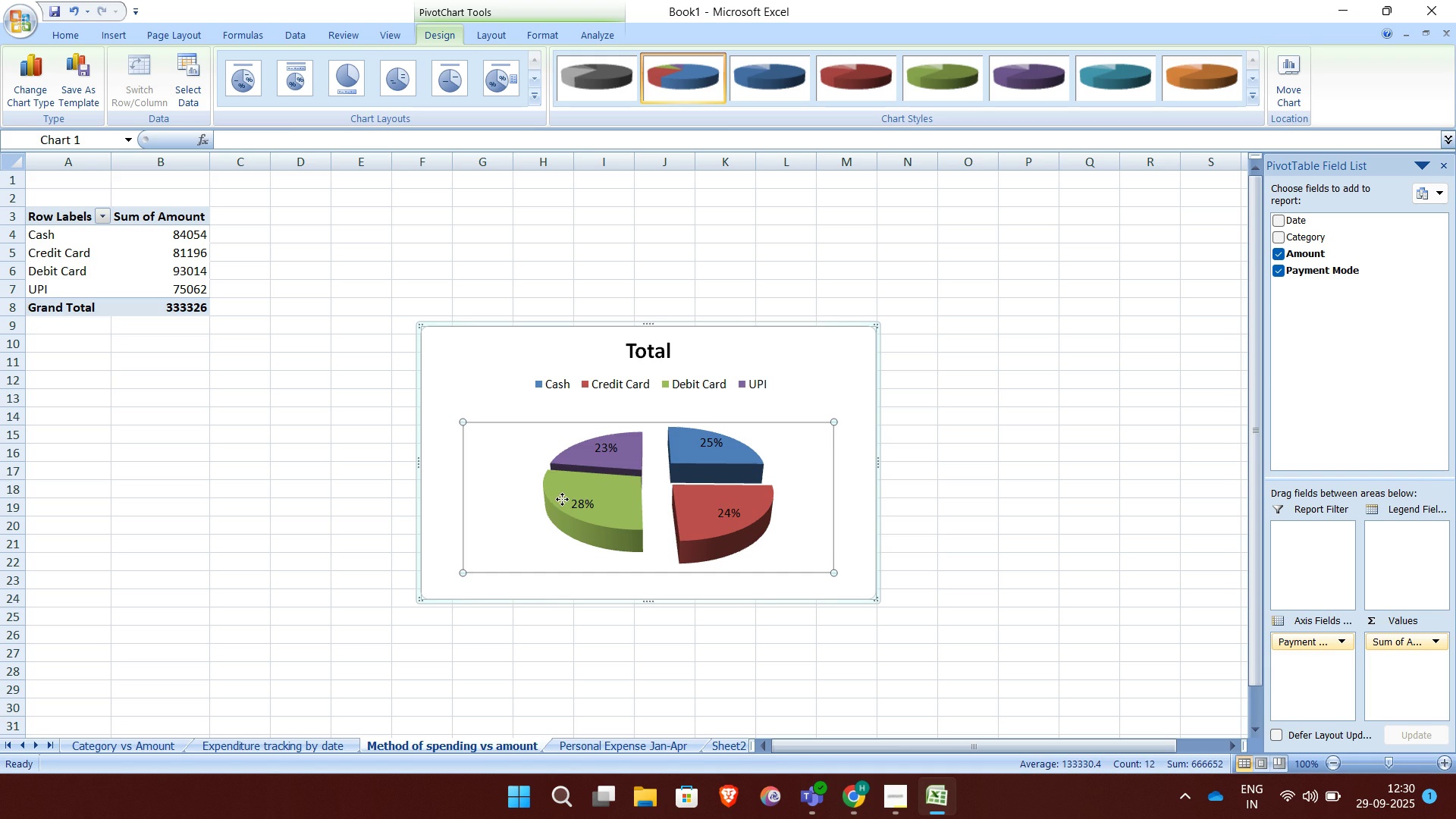 
left_click_drag(start_coordinate=[562, 499], to_coordinate=[581, 494])
 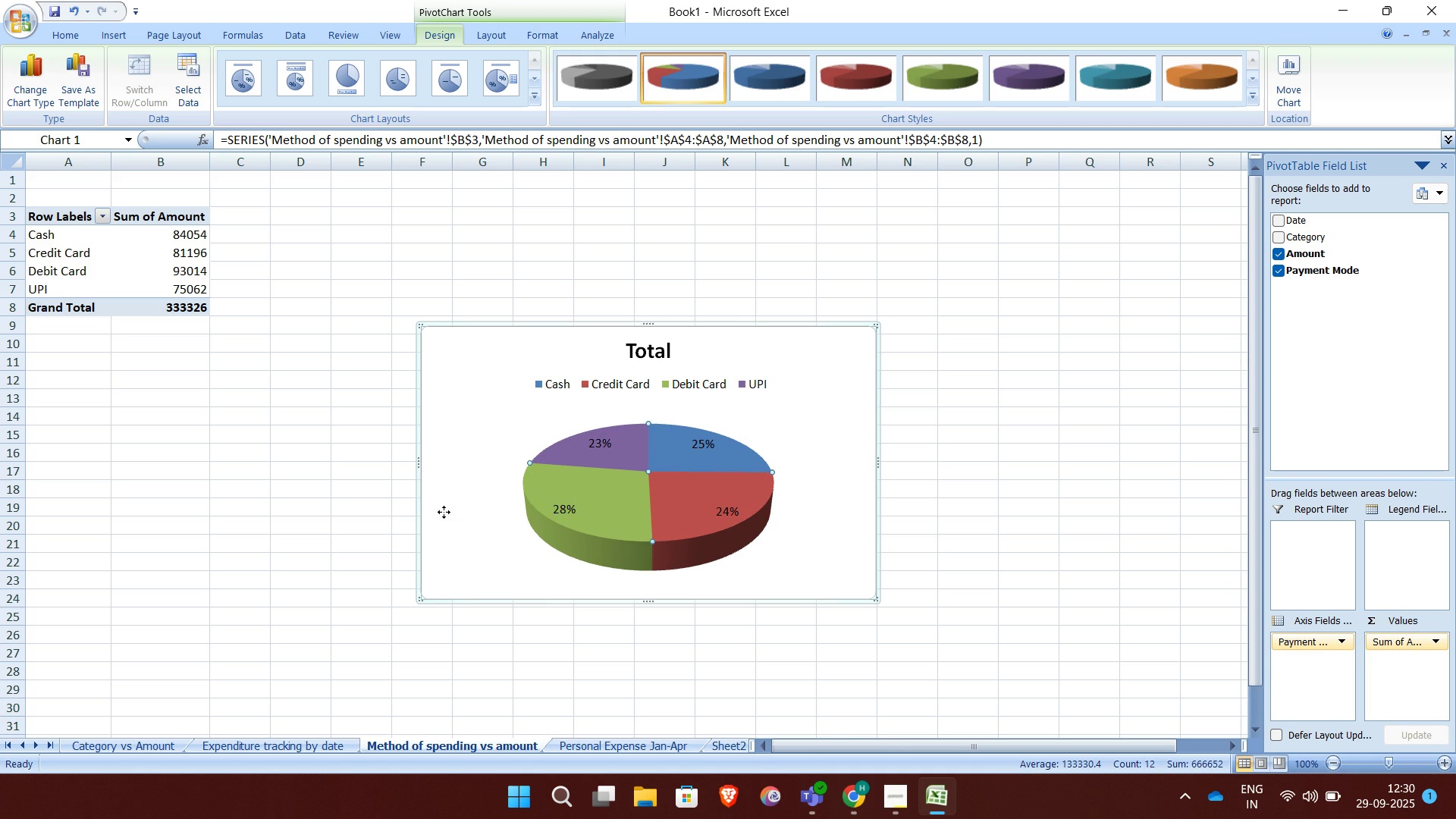 
left_click([444, 512])
 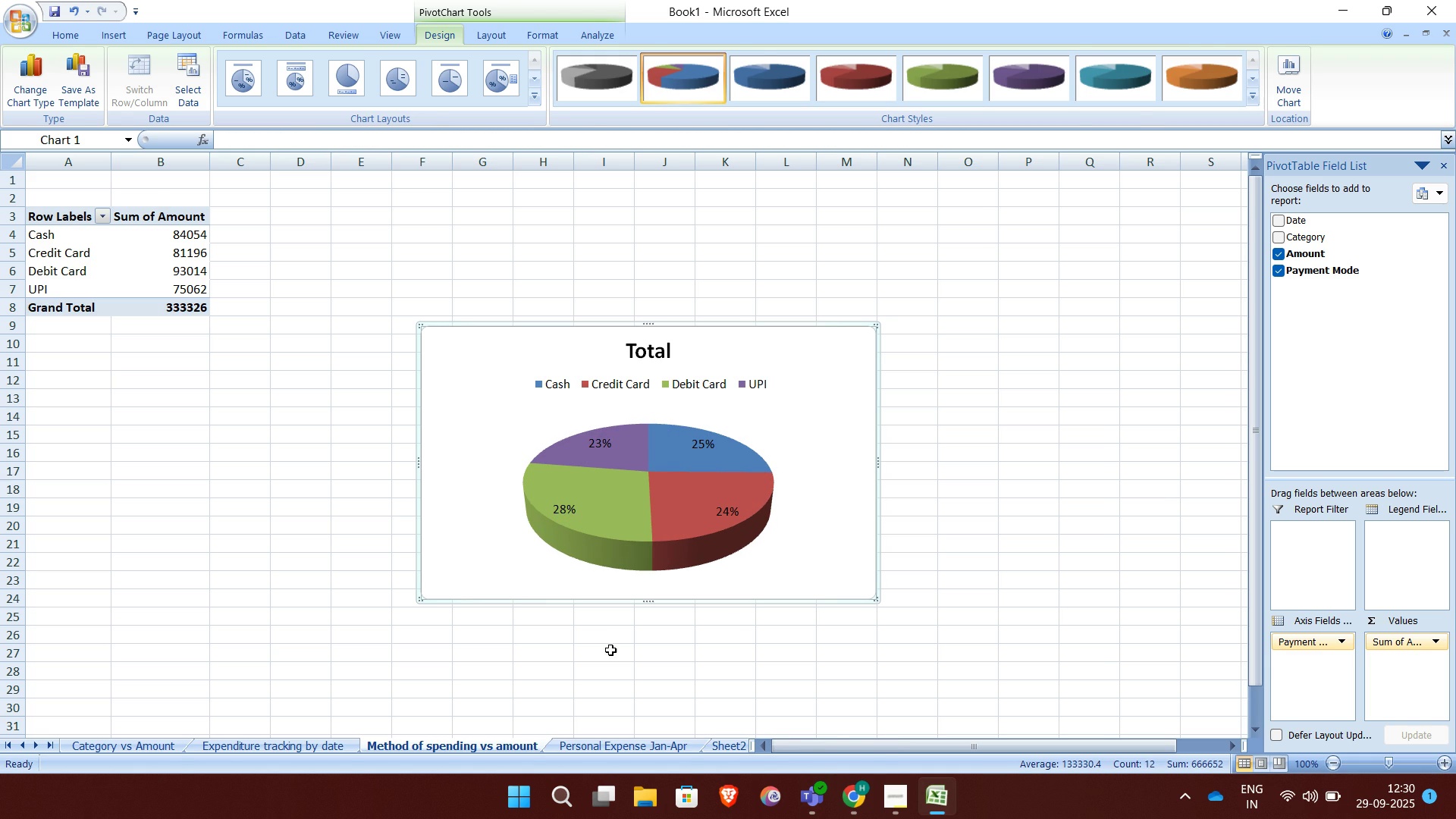 
left_click([610, 650])
 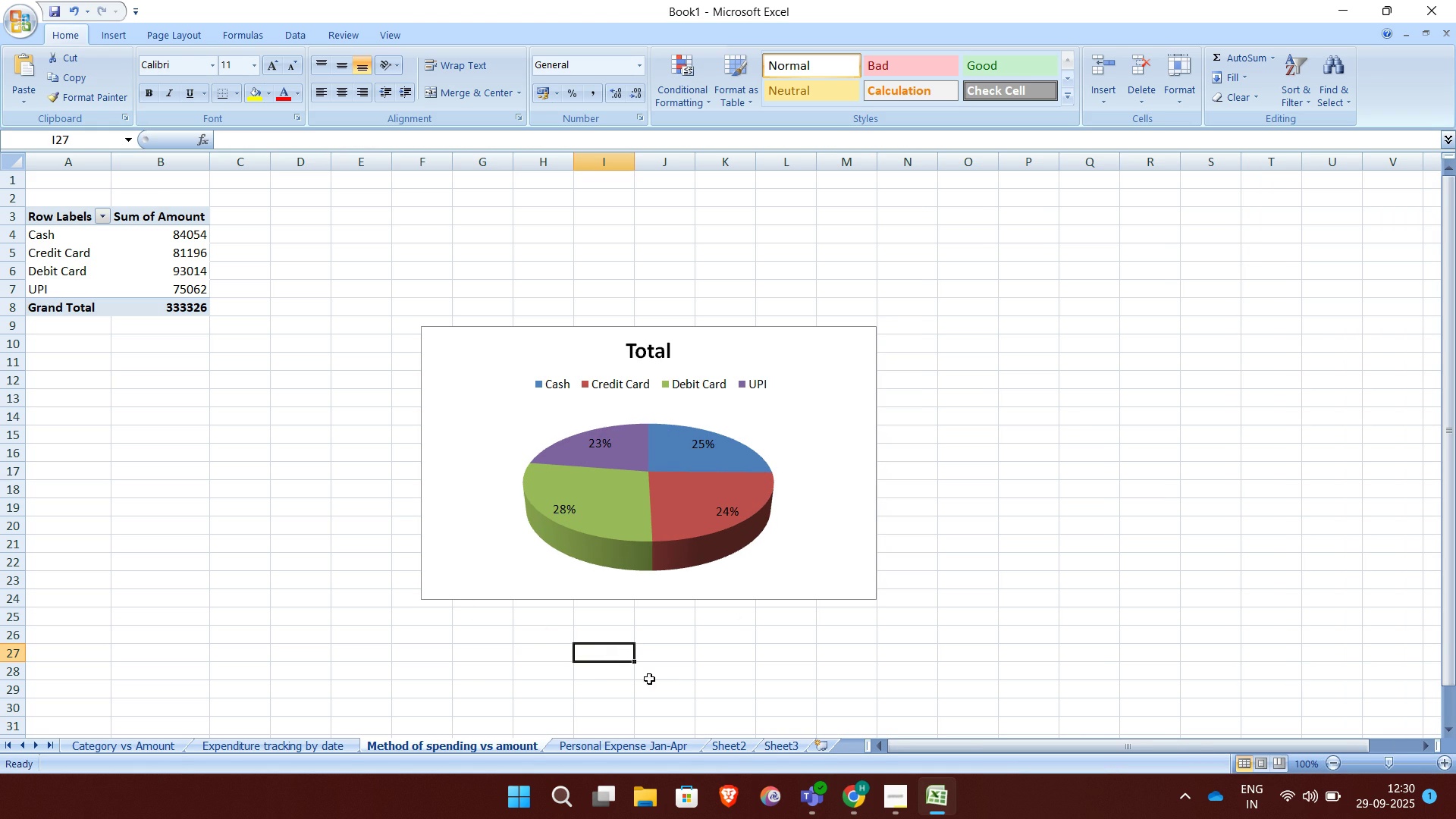 
right_click([730, 747])
 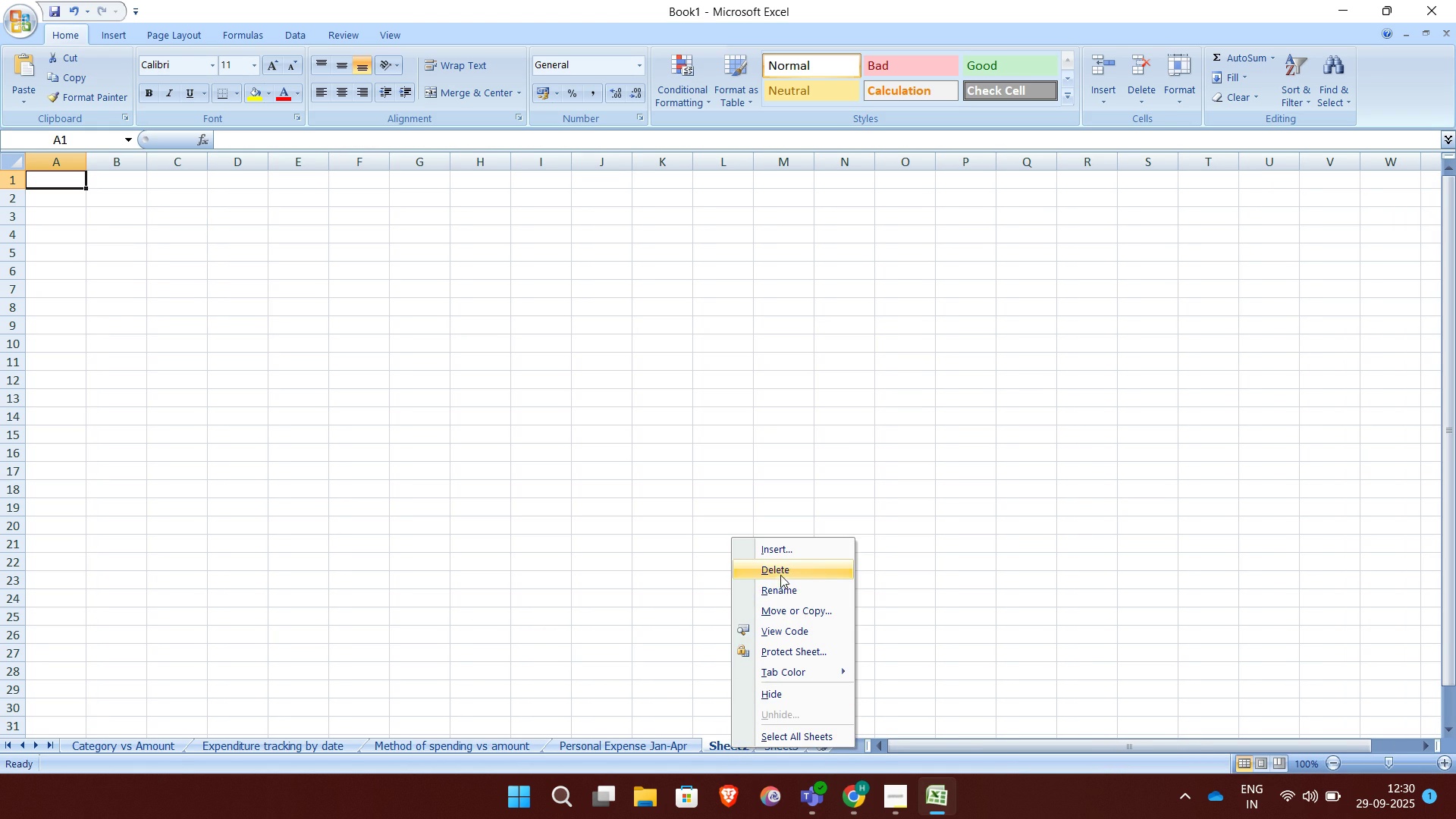 
left_click([780, 575])
 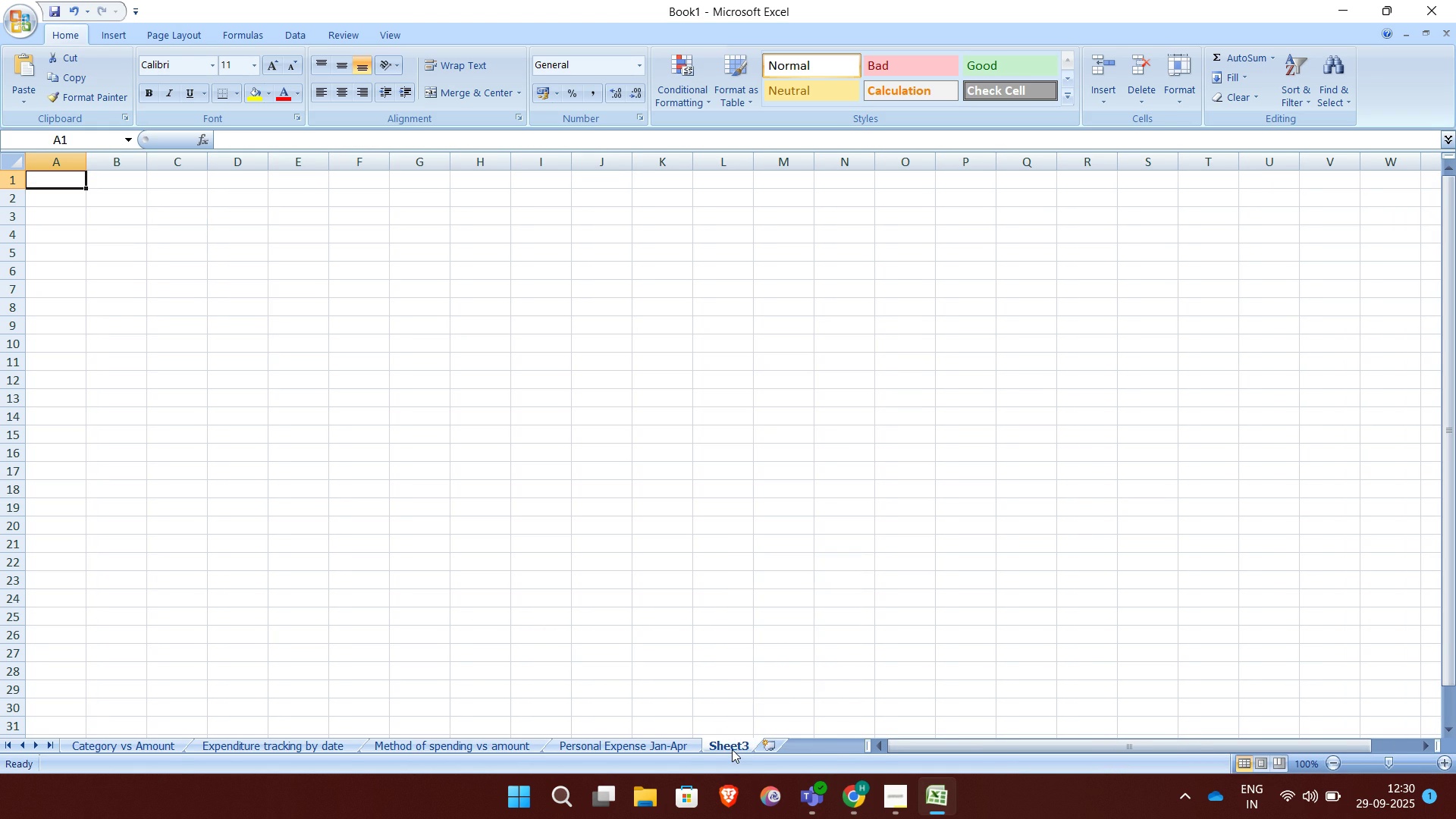 
right_click([732, 749])
 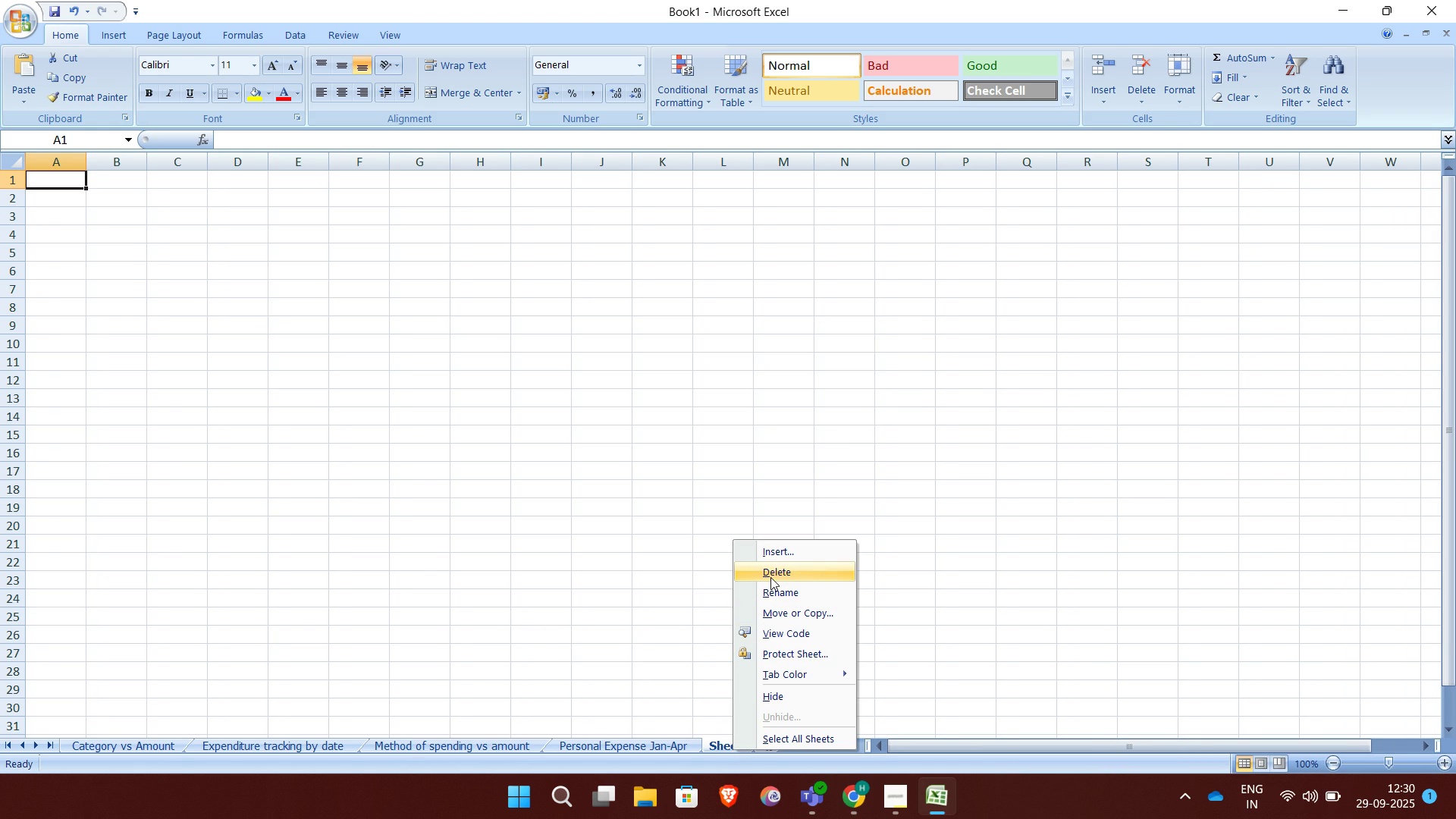 
left_click([770, 577])
 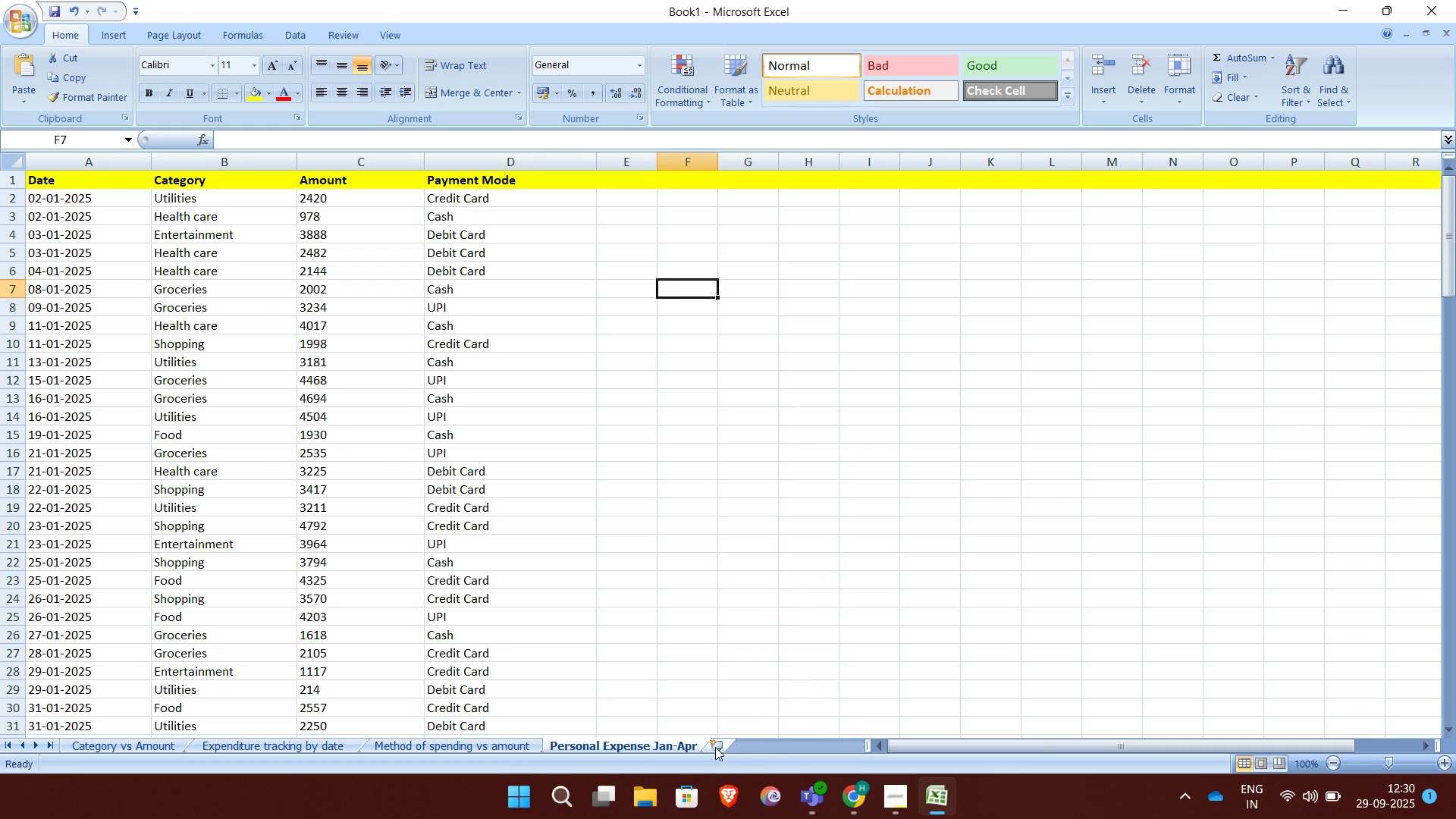 
left_click([715, 747])
 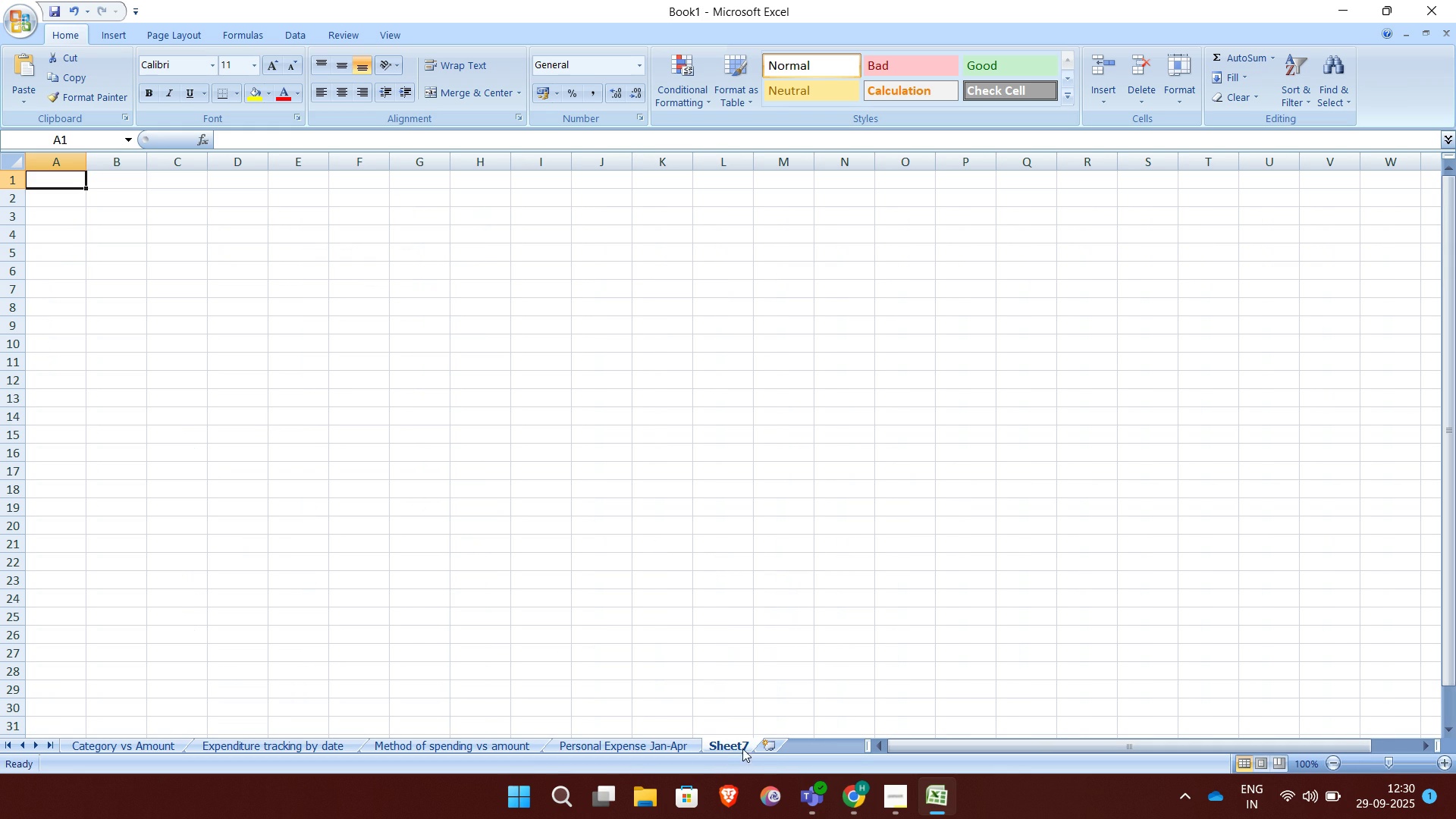 
right_click([732, 743])
 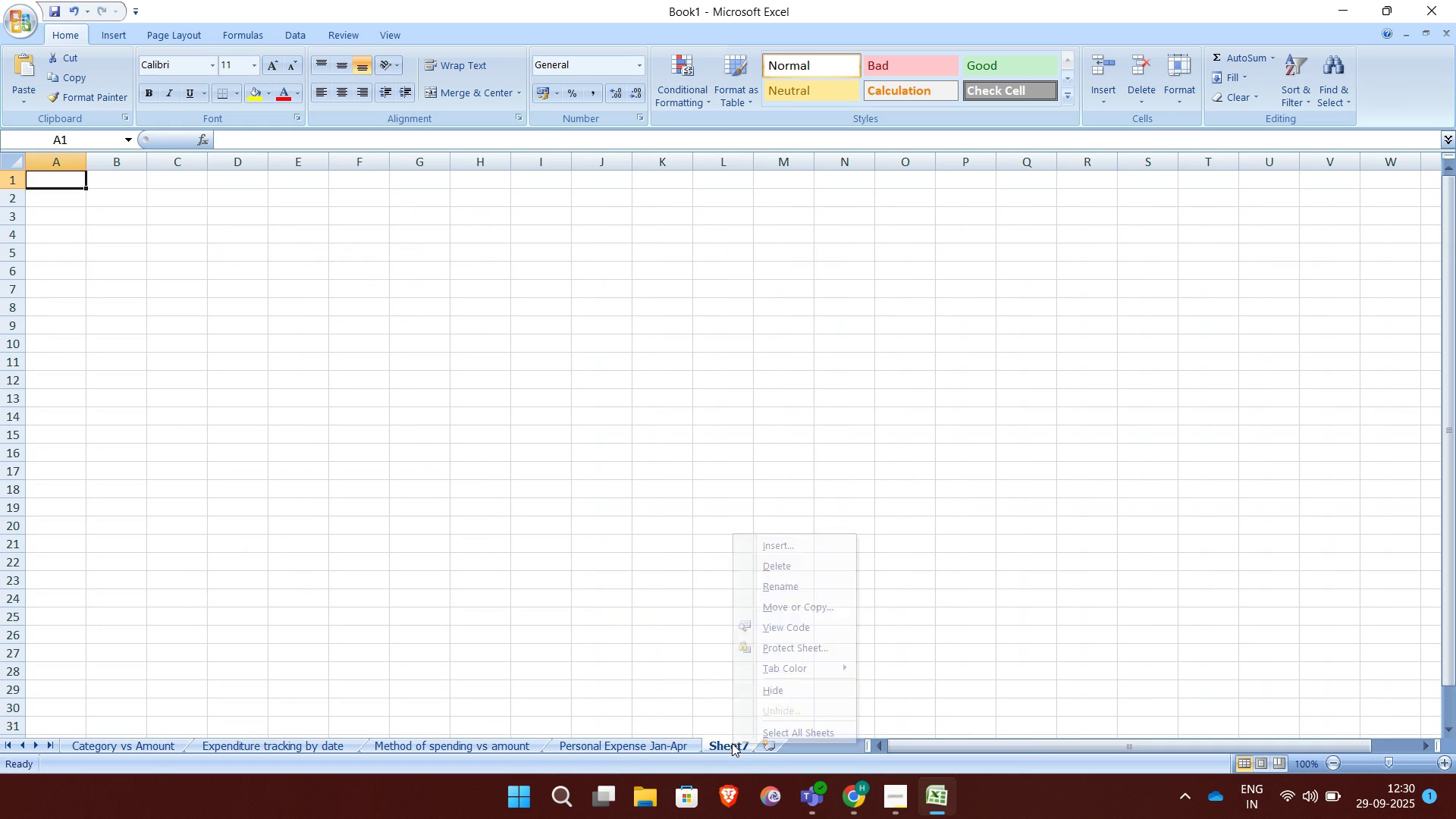 
double_click([732, 743])
 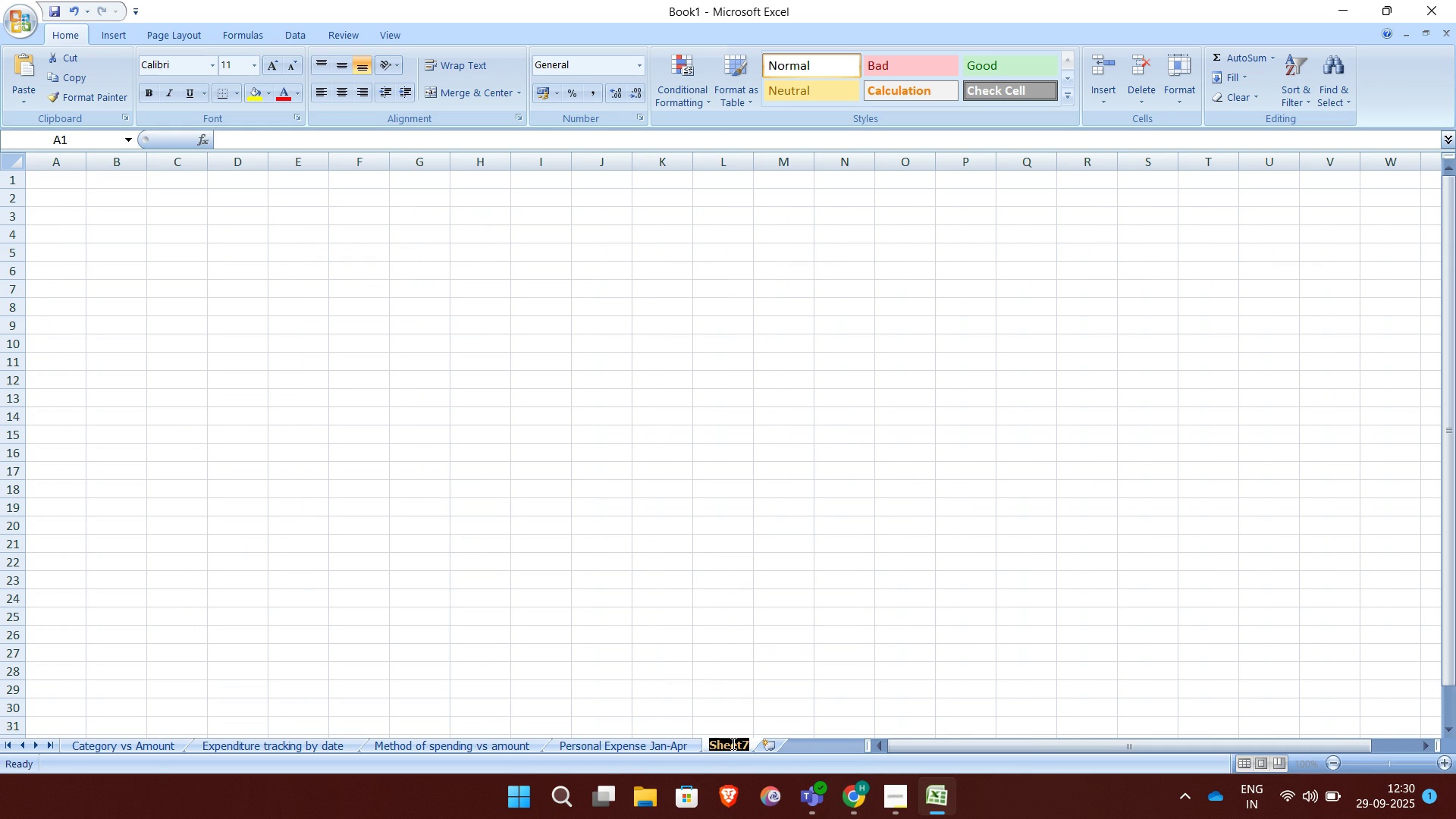 
double_click([732, 743])
 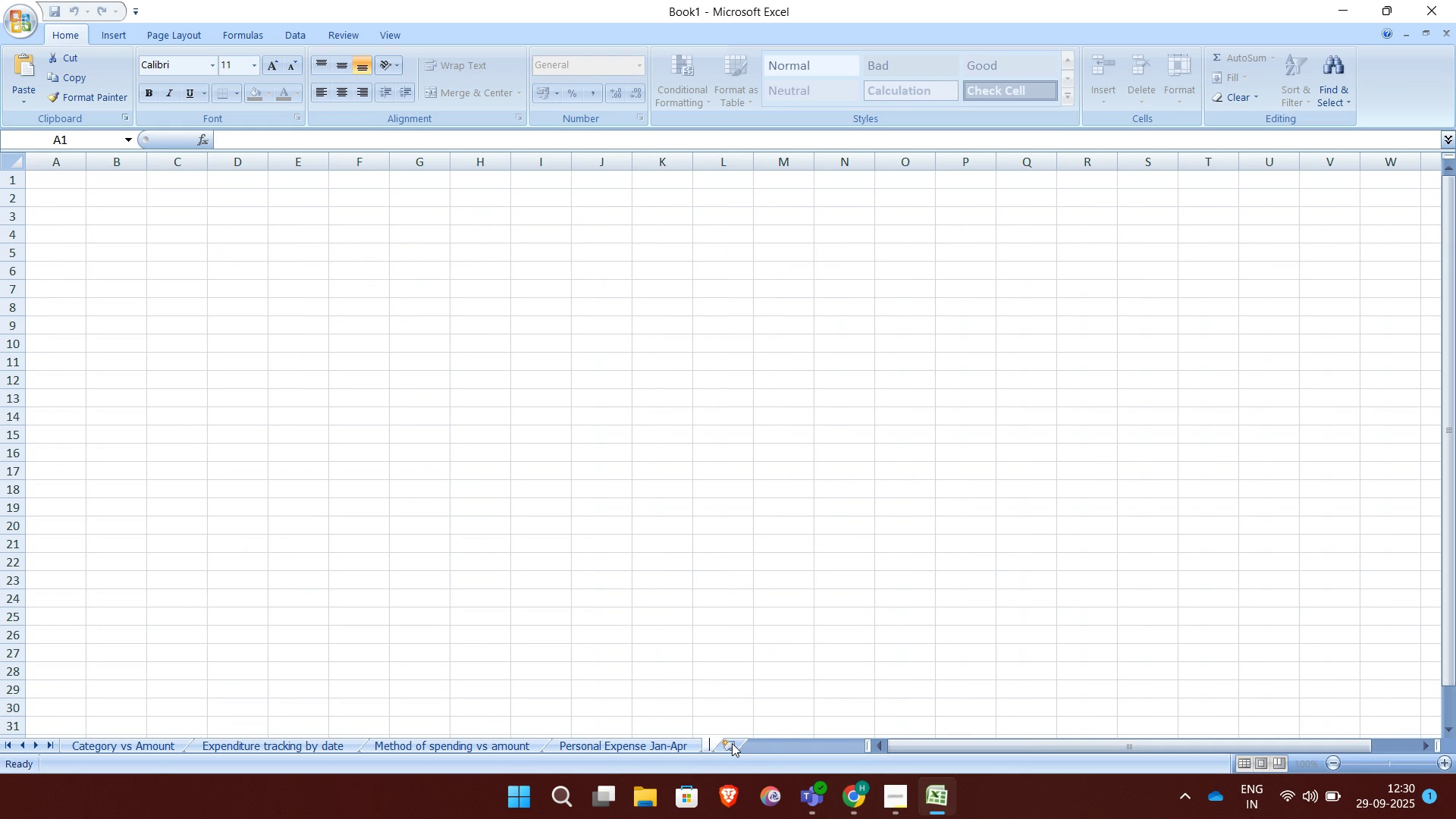 
key(Backspace)
type(Dashn)
key(Backspace)
type(board)
 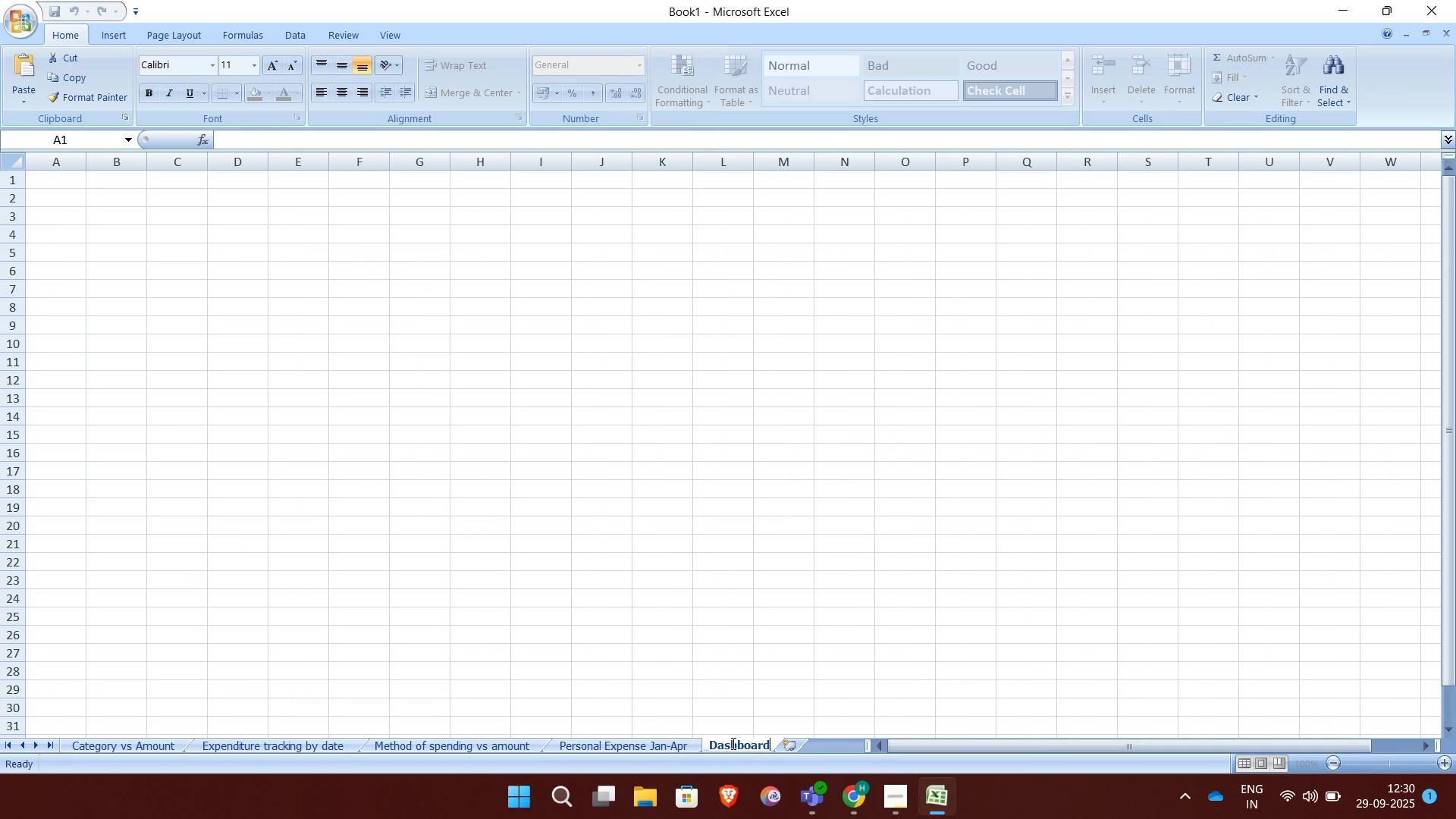 
key(Enter)
 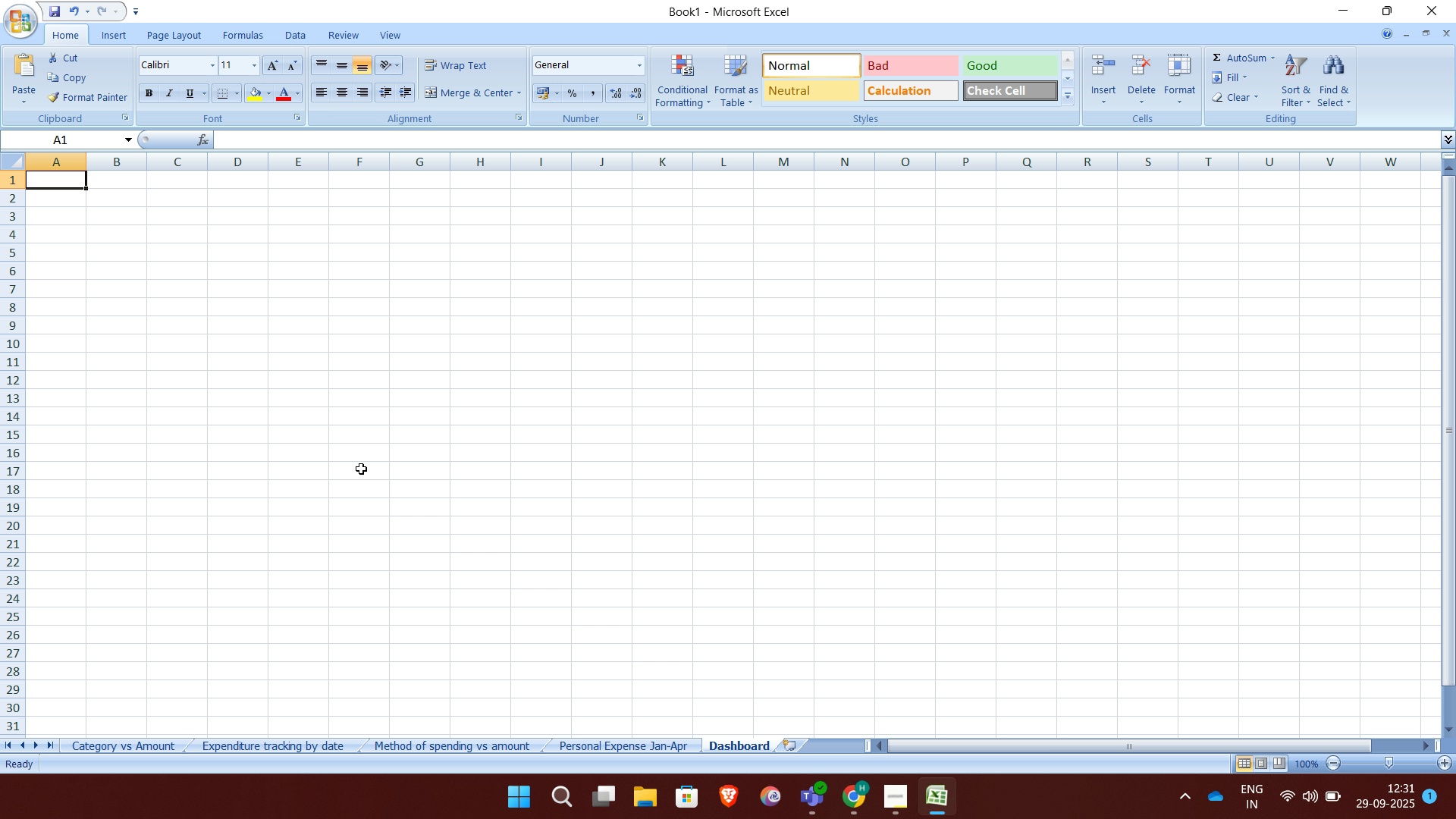 
wait(35.23)
 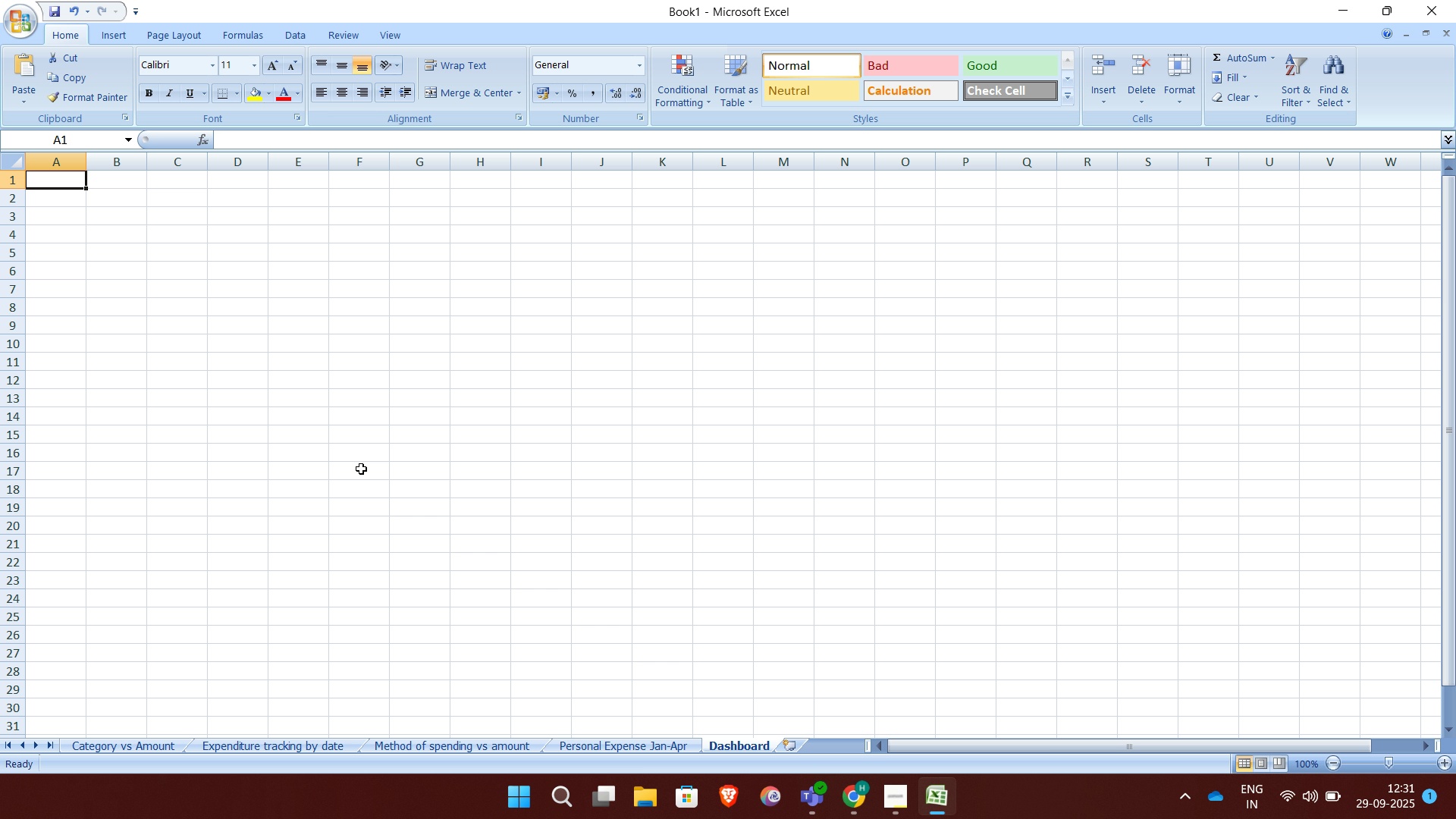 
left_click([105, 198])
 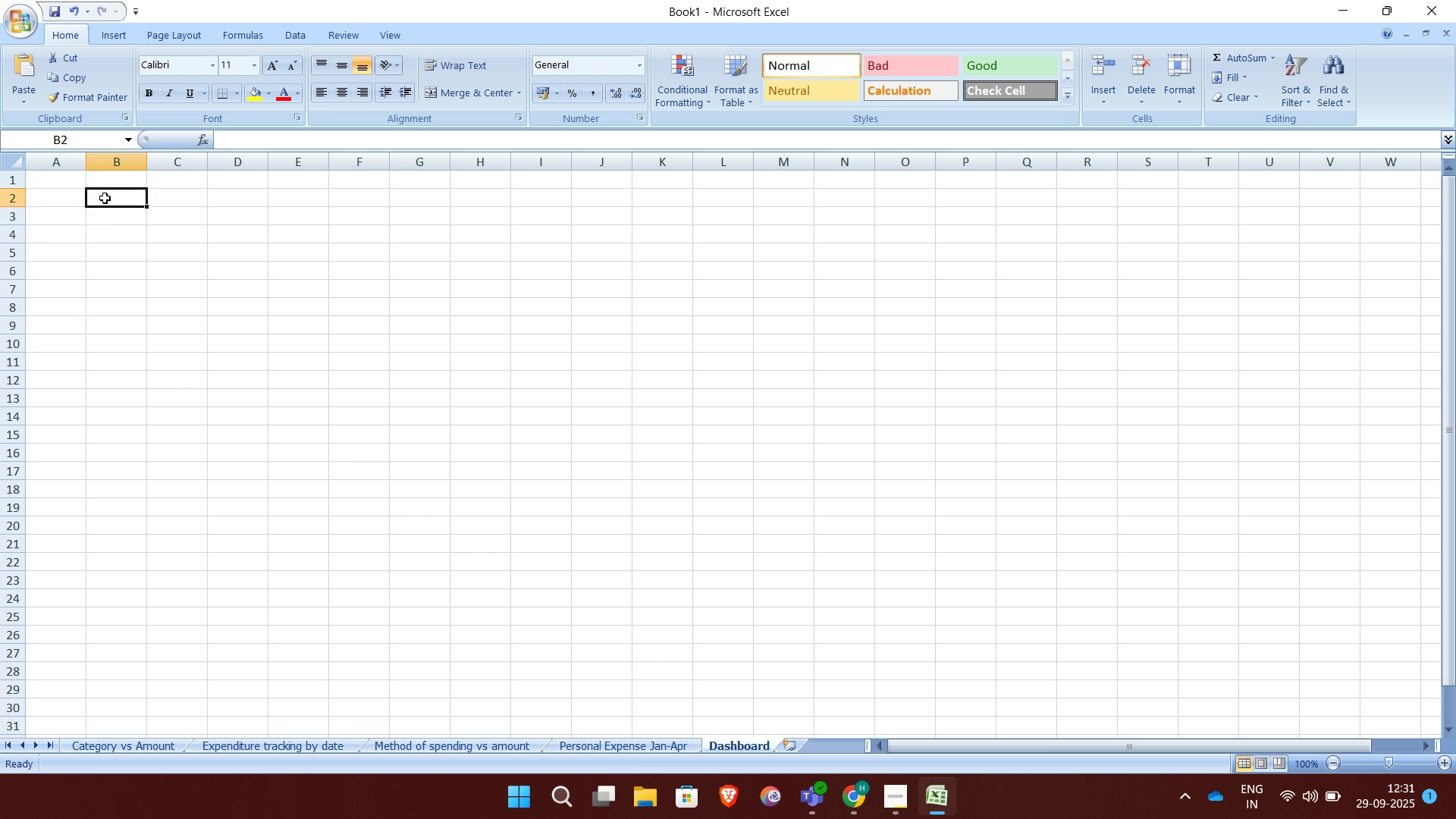 
type(Total P)
key(Backspace)
type(Spent = SUM()
key(Backspace)
key(Backspace)
key(Backspace)
key(Backspace)
key(Backspace)
key(Backspace)
key(Backspace)
 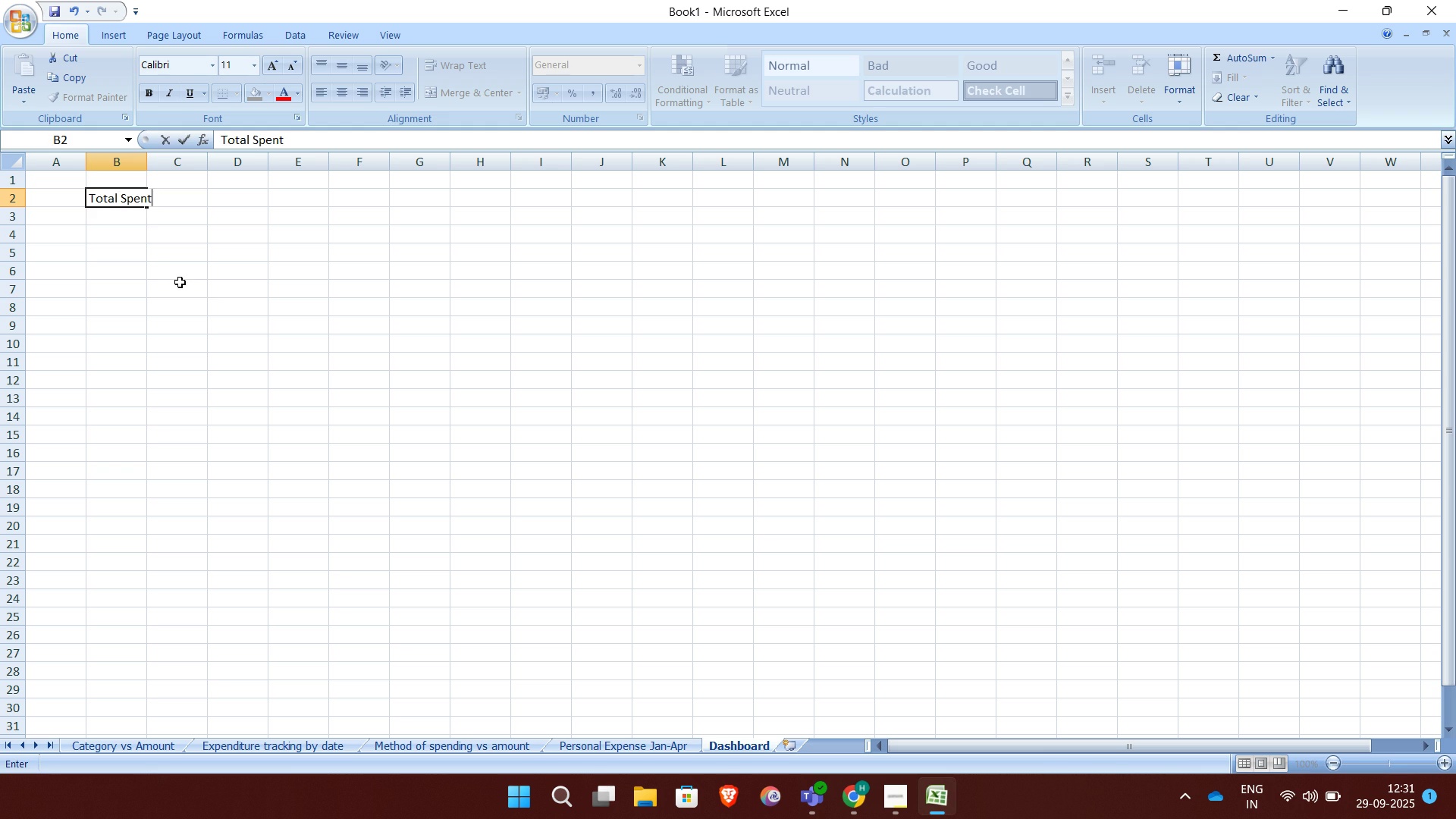 
left_click([180, 282])
 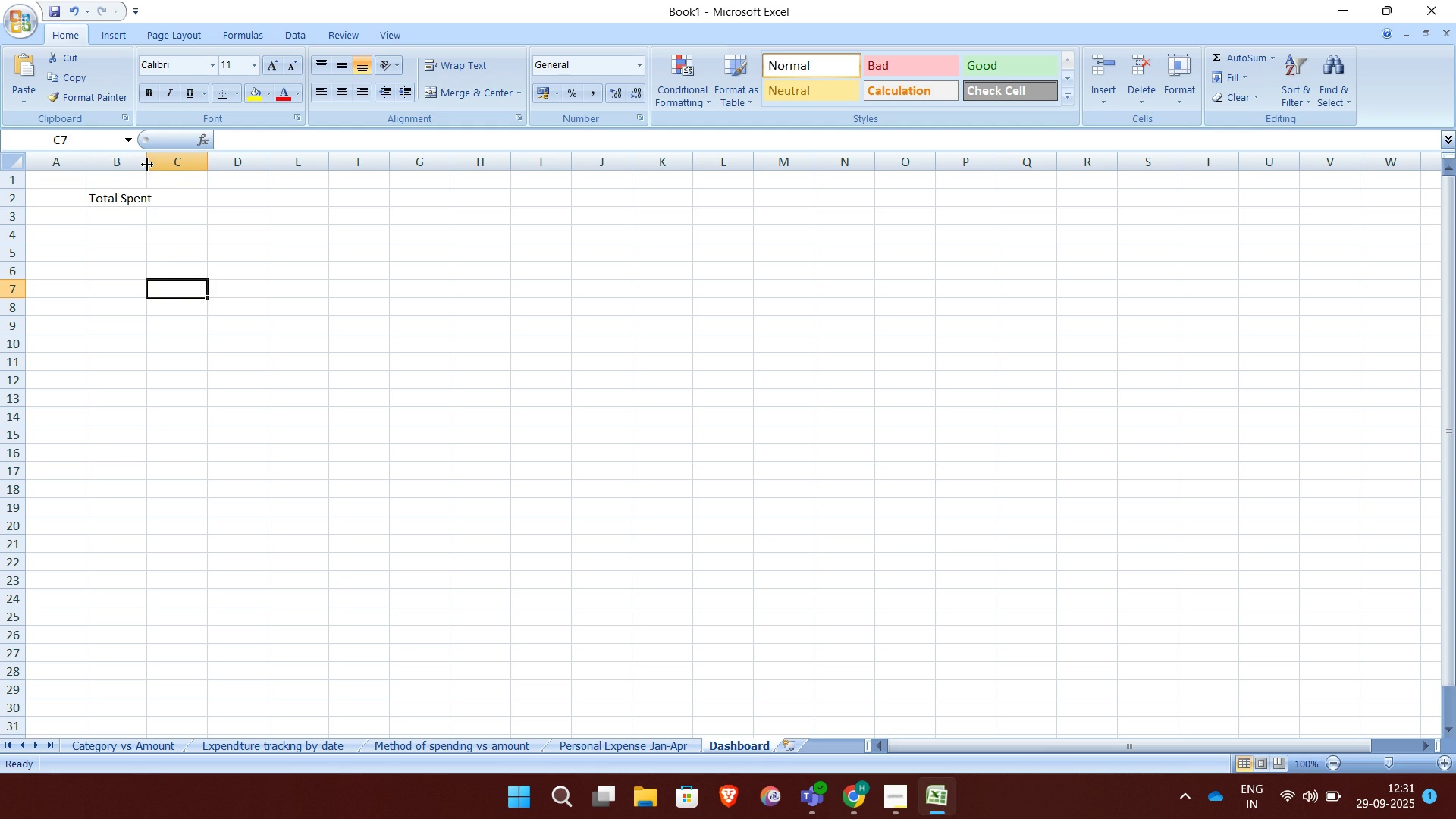 
left_click_drag(start_coordinate=[147, 165], to_coordinate=[171, 165])
 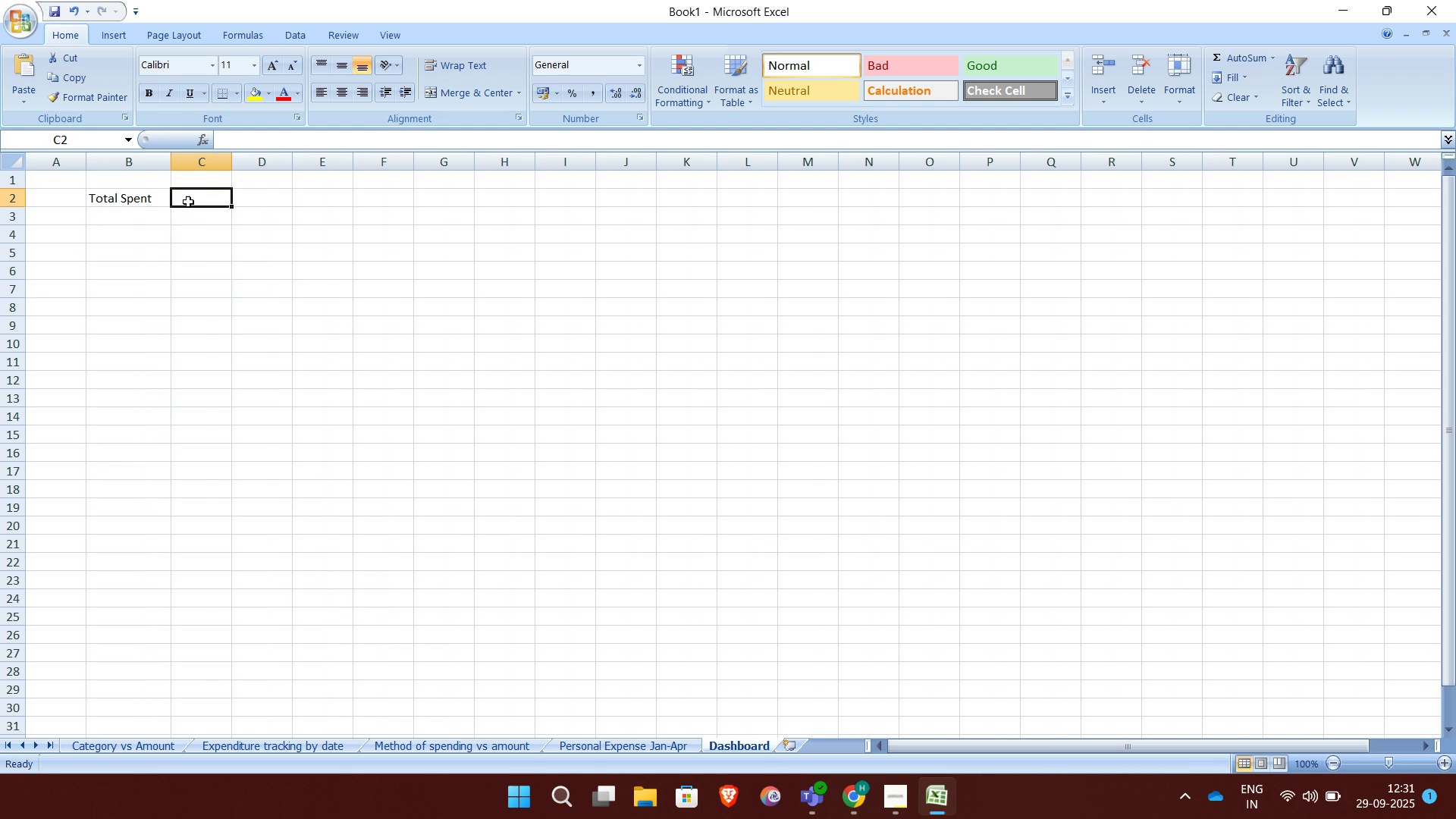 
left_click([188, 202])
 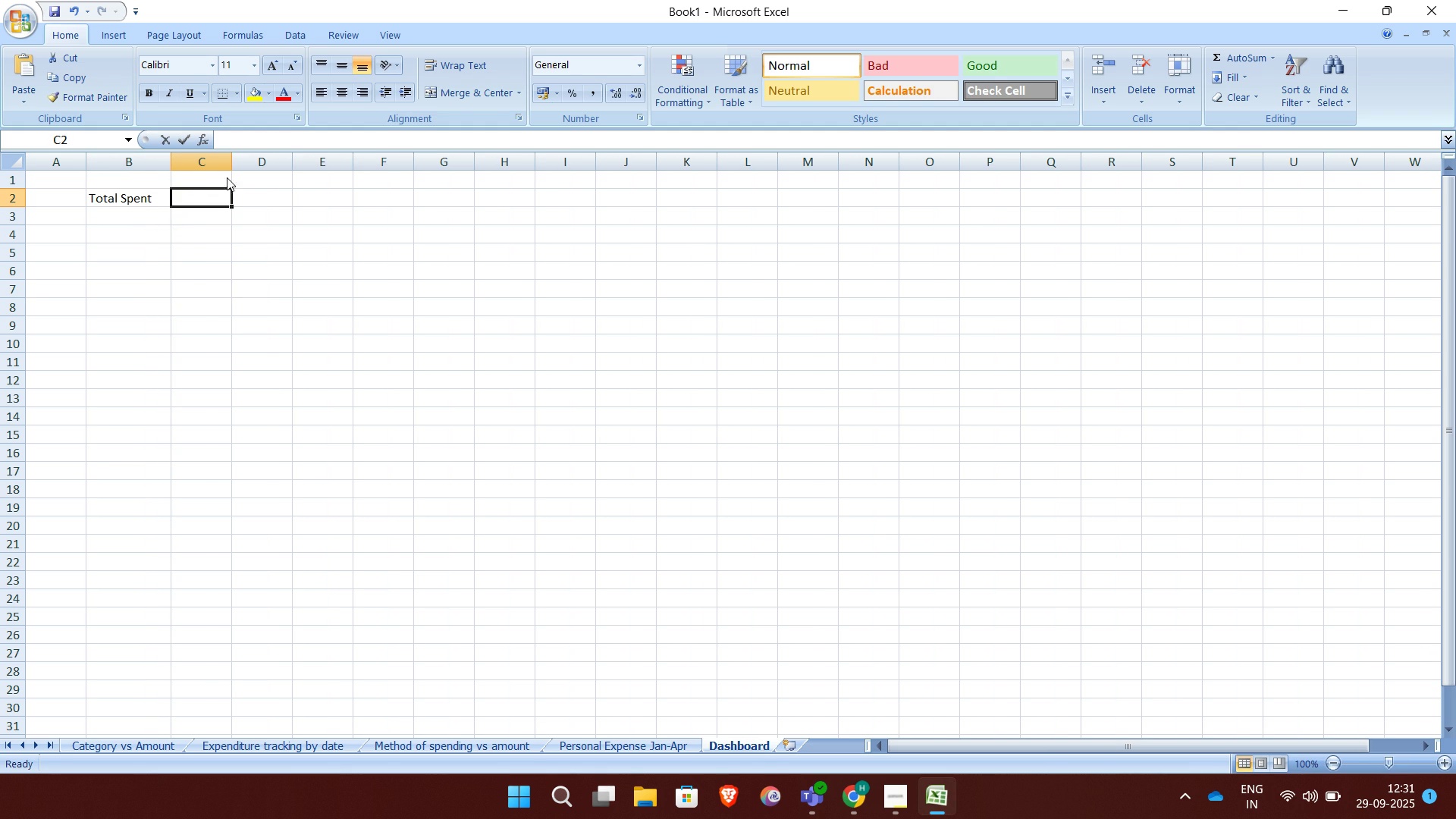 
type(=SUM(Table 1(amount)))
 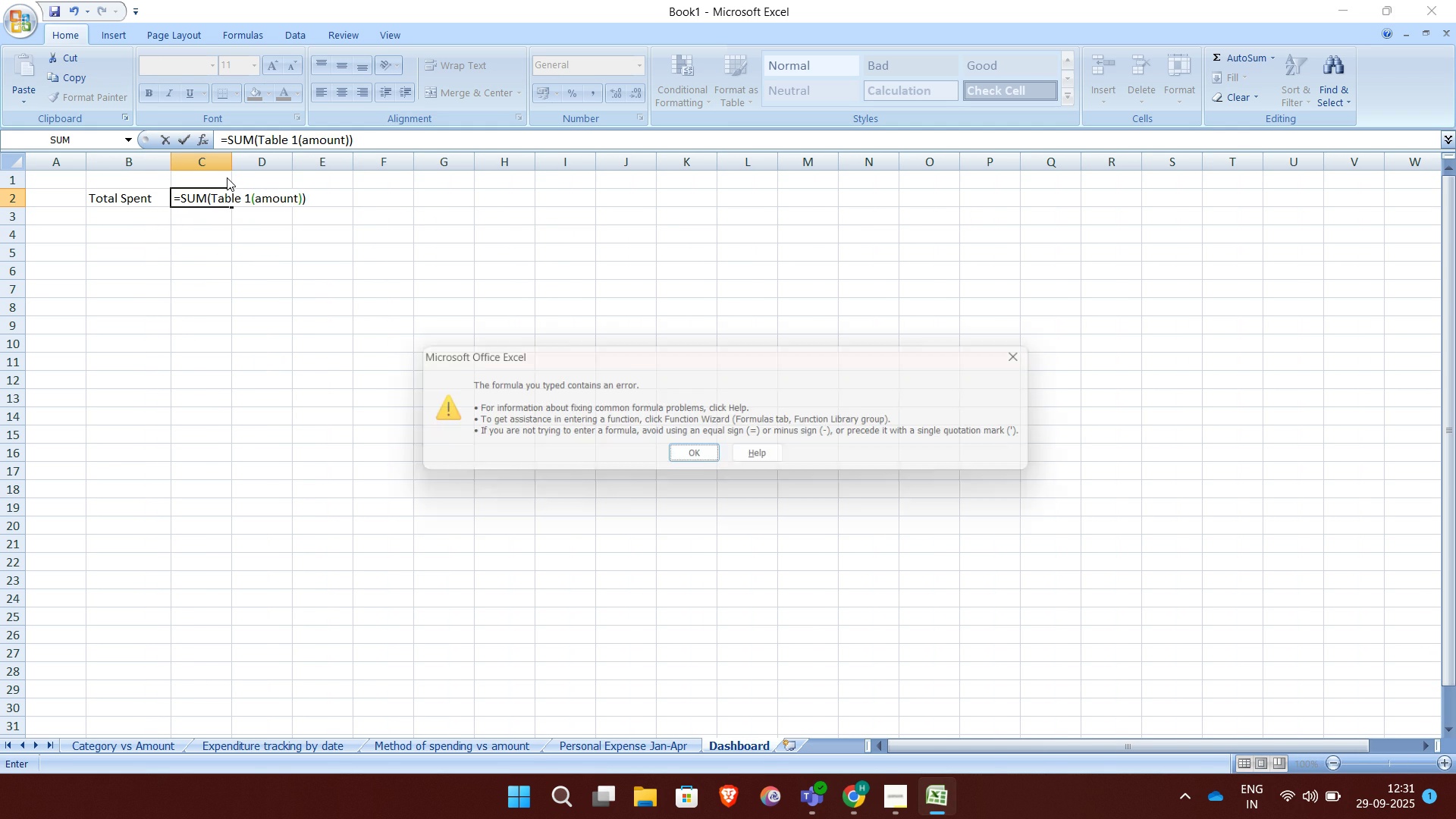 
 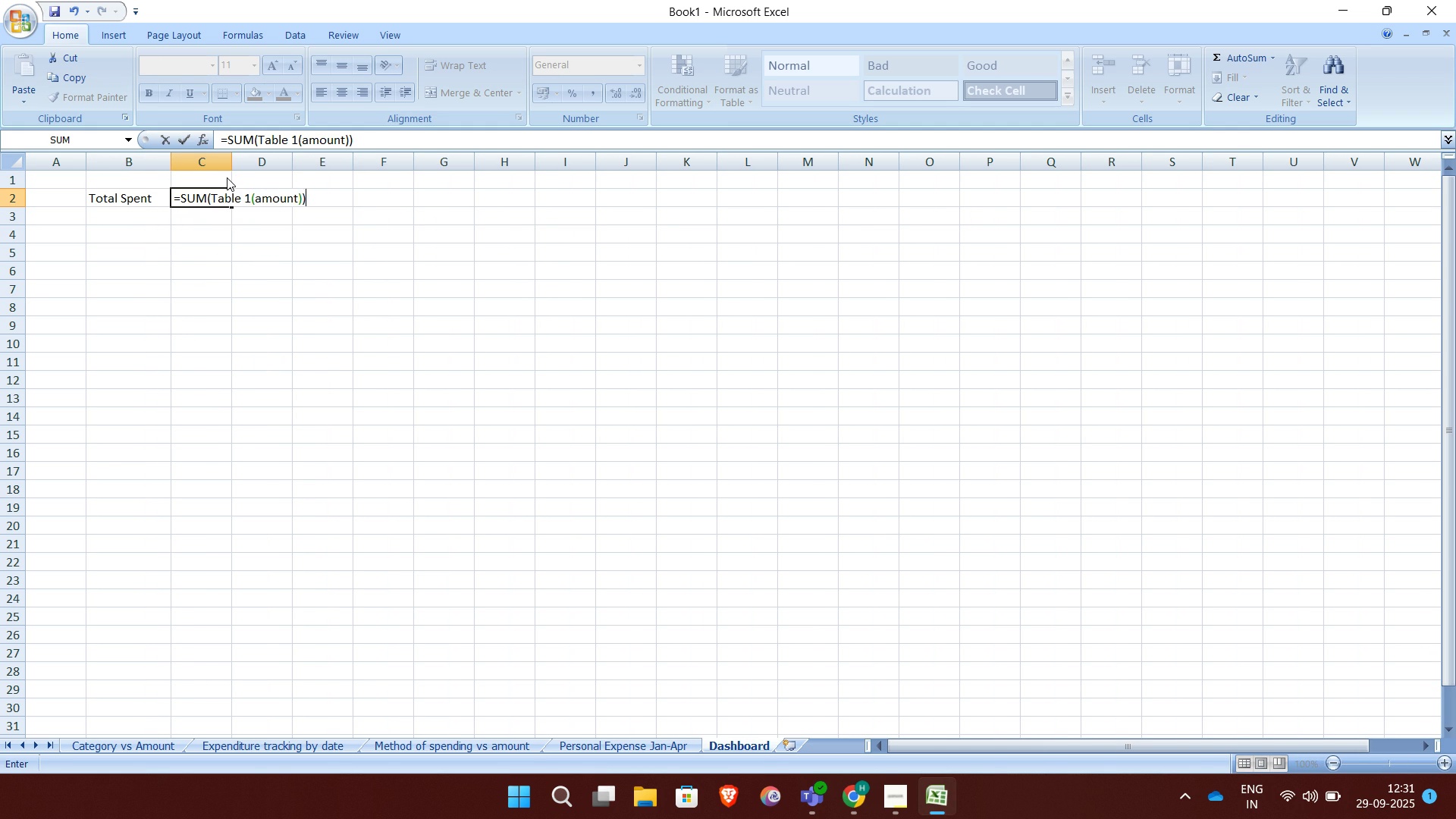 
key(Enter)
 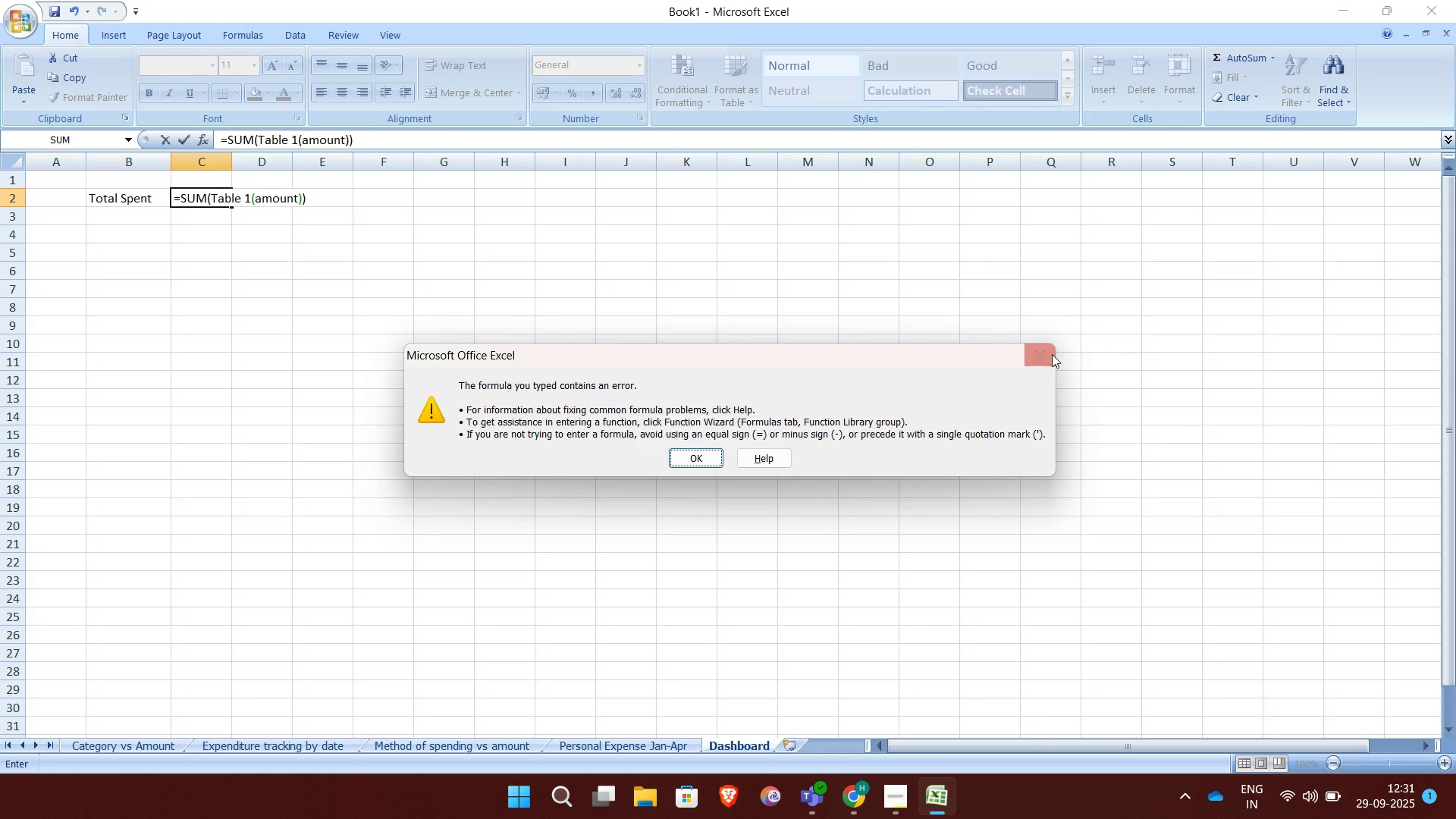 
left_click([1043, 356])
 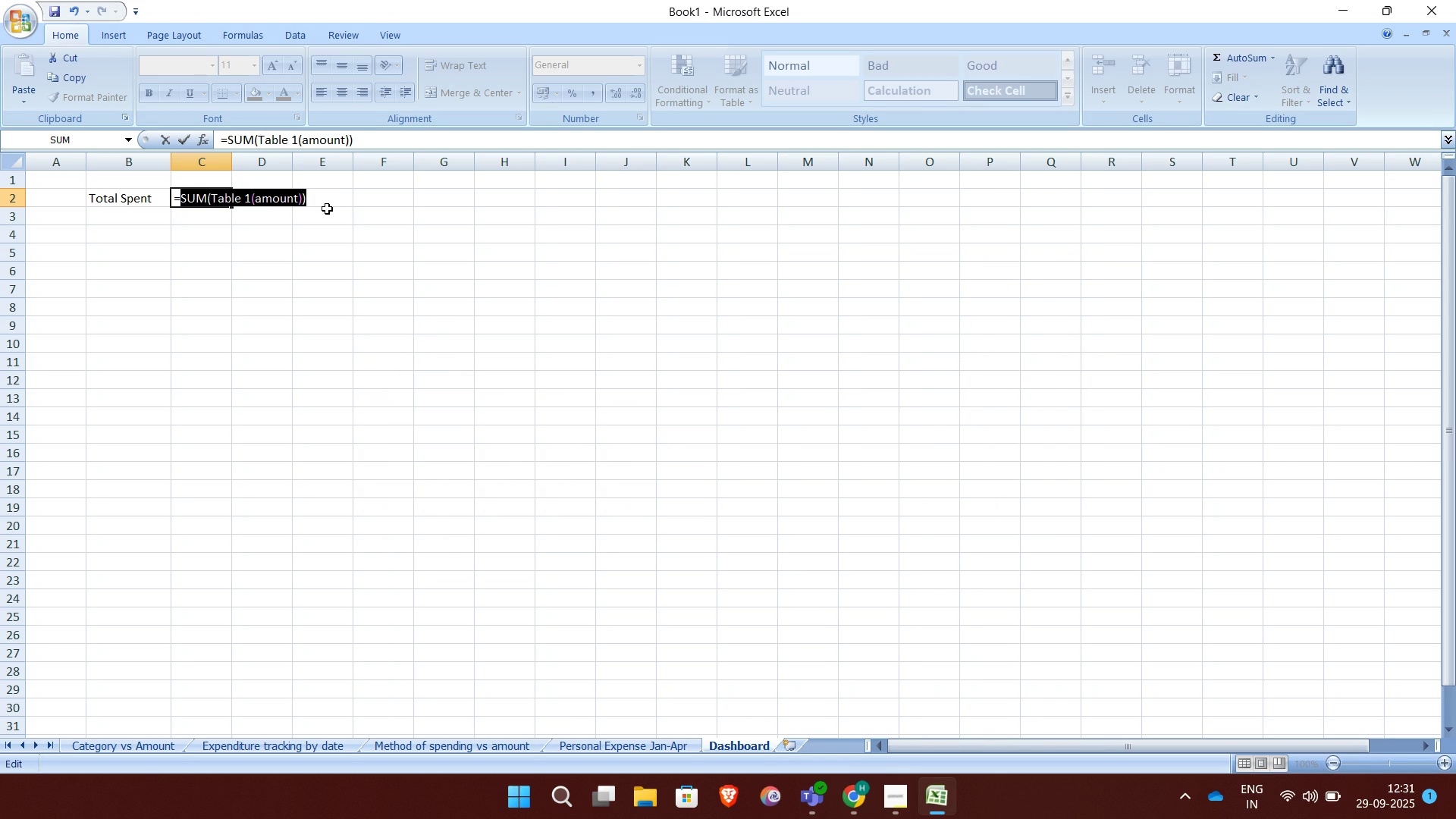 
key(Backspace)
 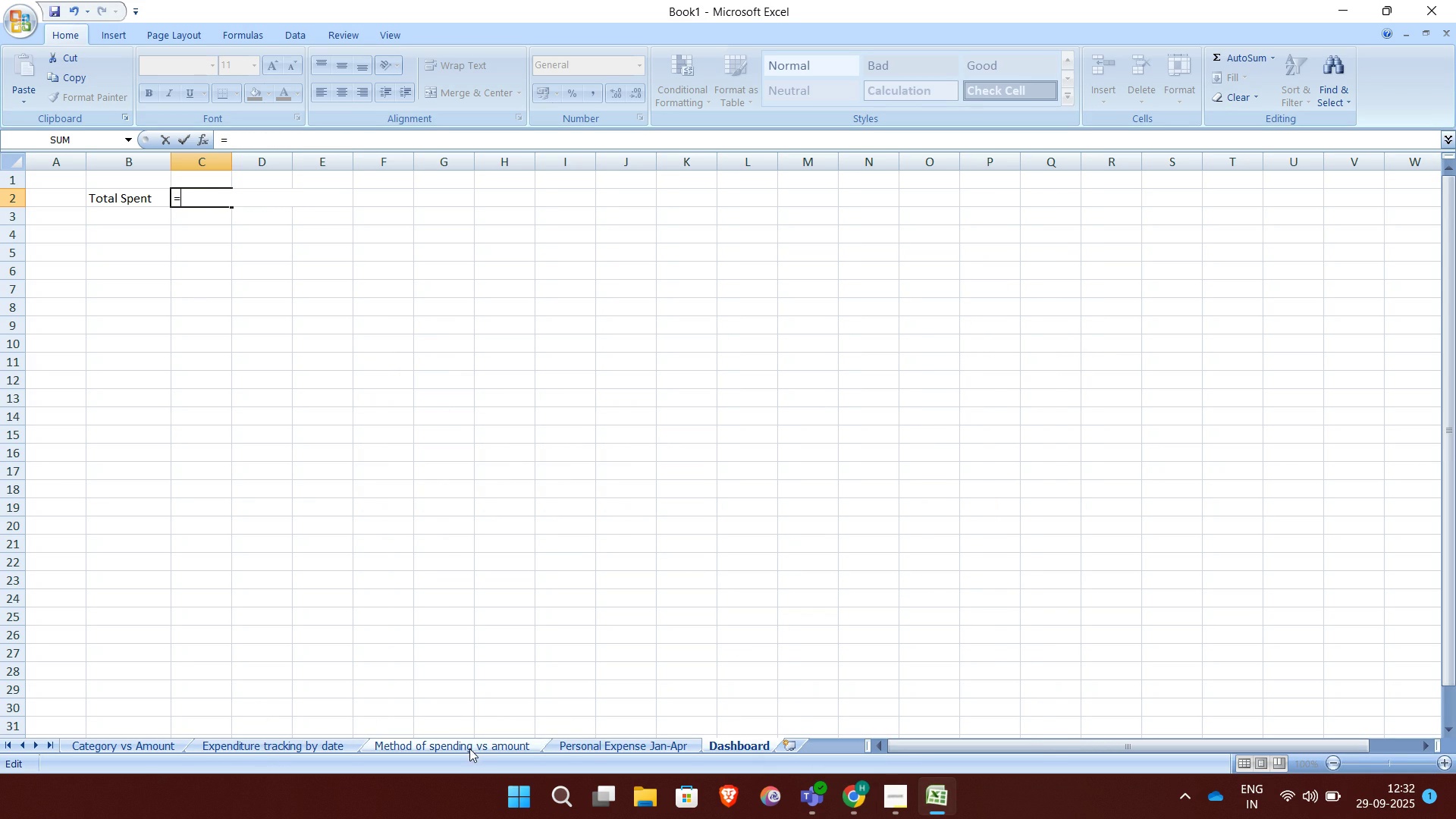 
wait(6.1)
 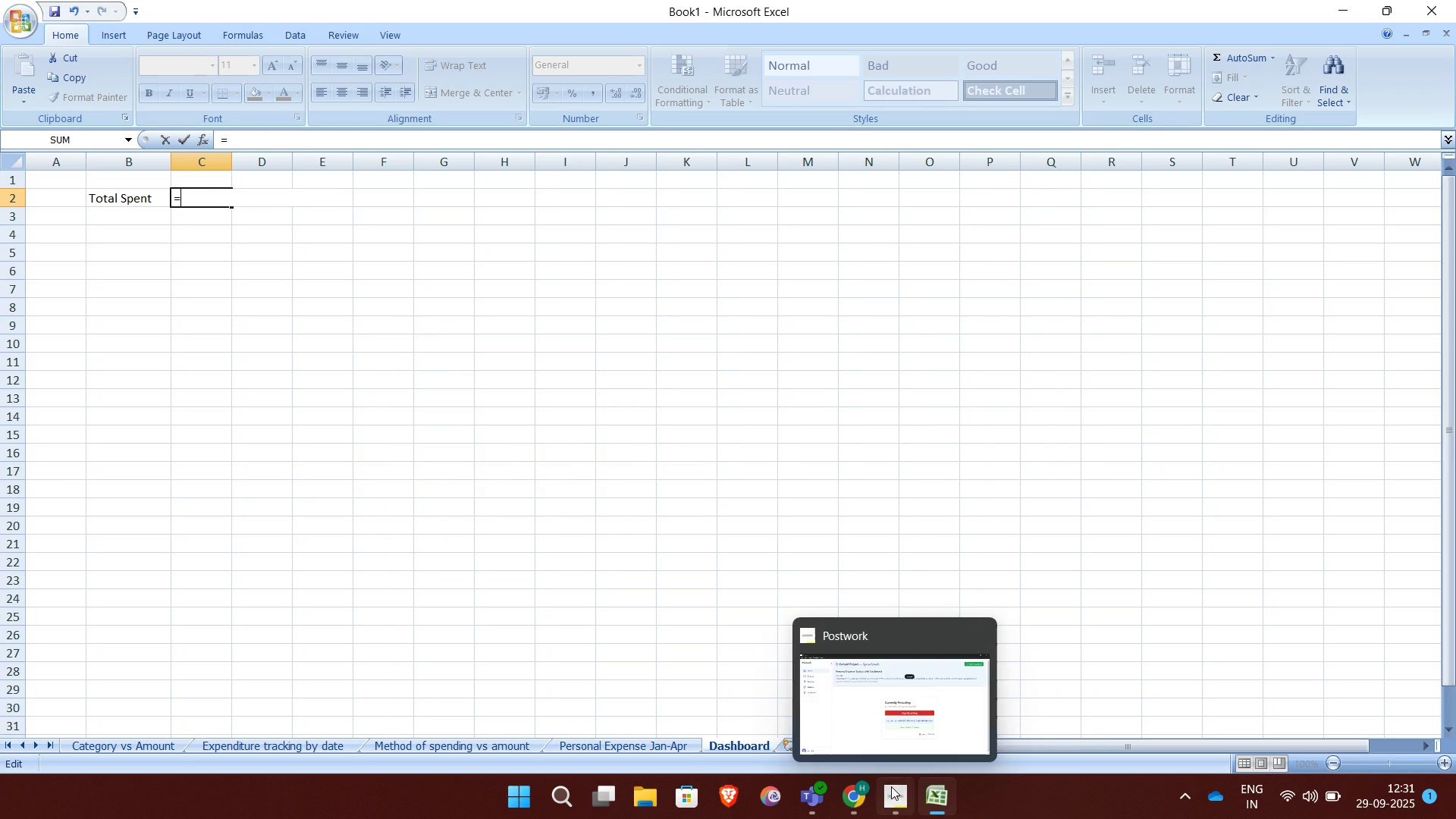 
left_click([595, 751])
 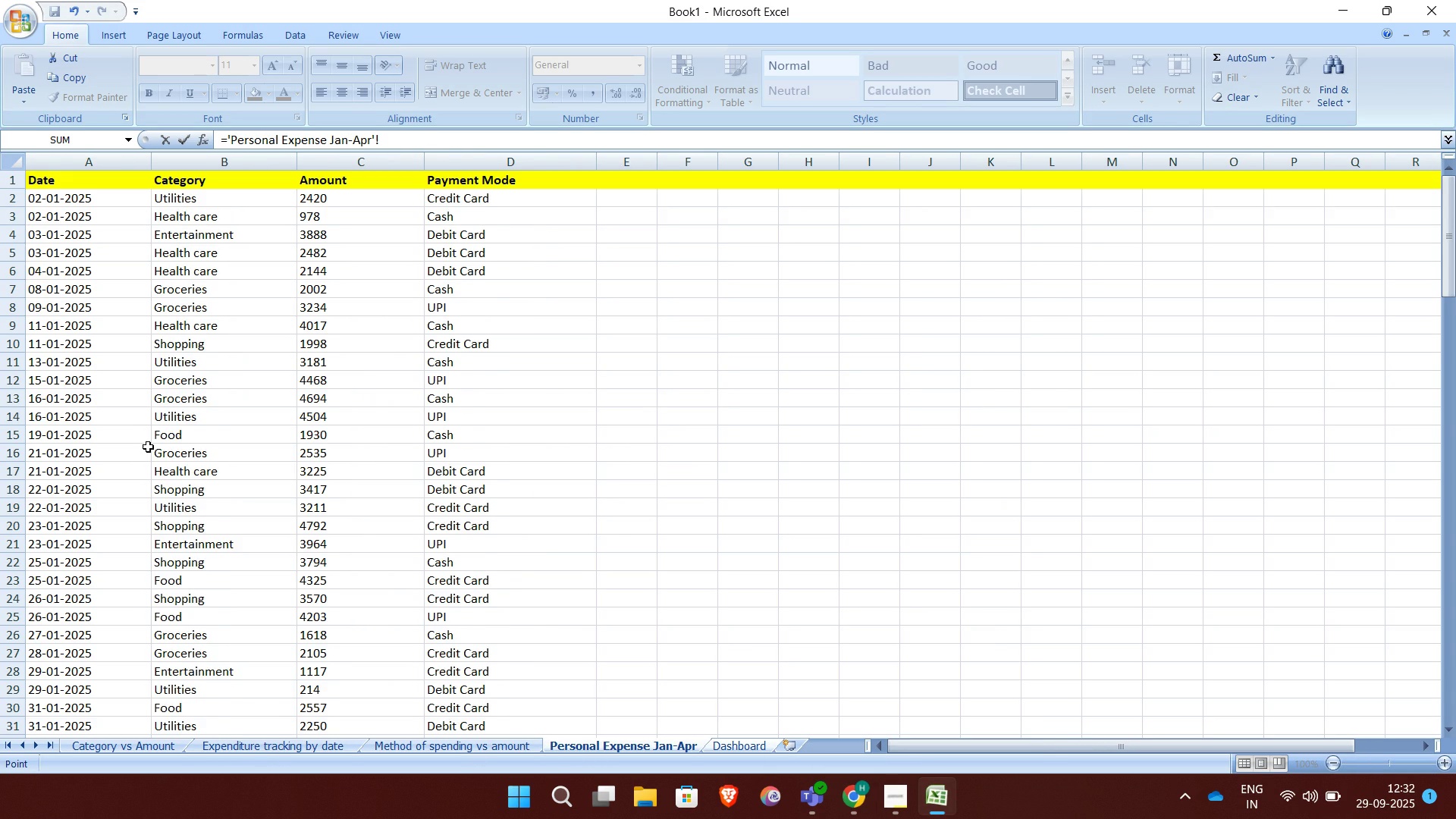 
scroll: coordinate [148, 447], scroll_direction: down, amount: 46.0
 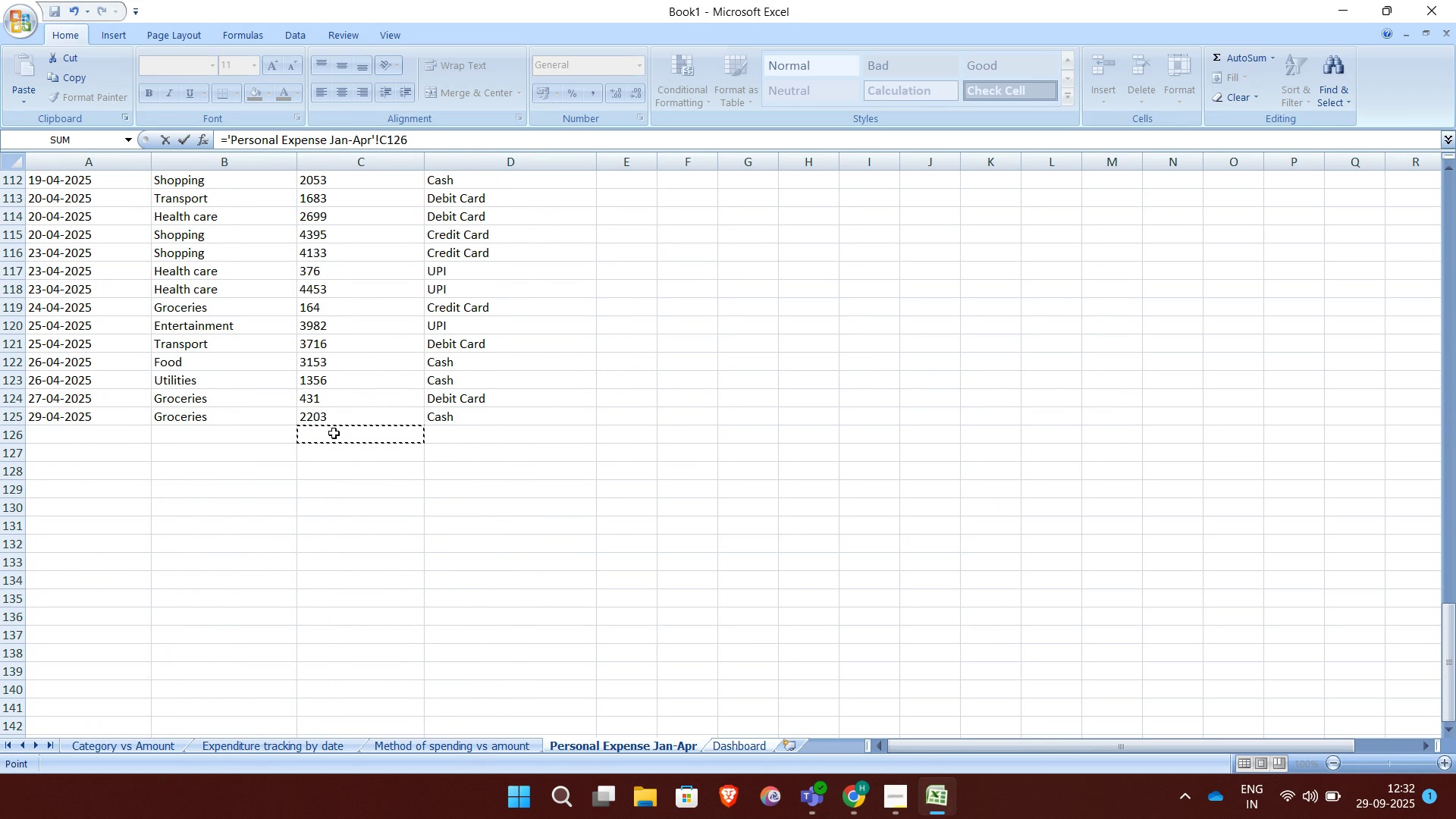 
left_click([334, 433])
 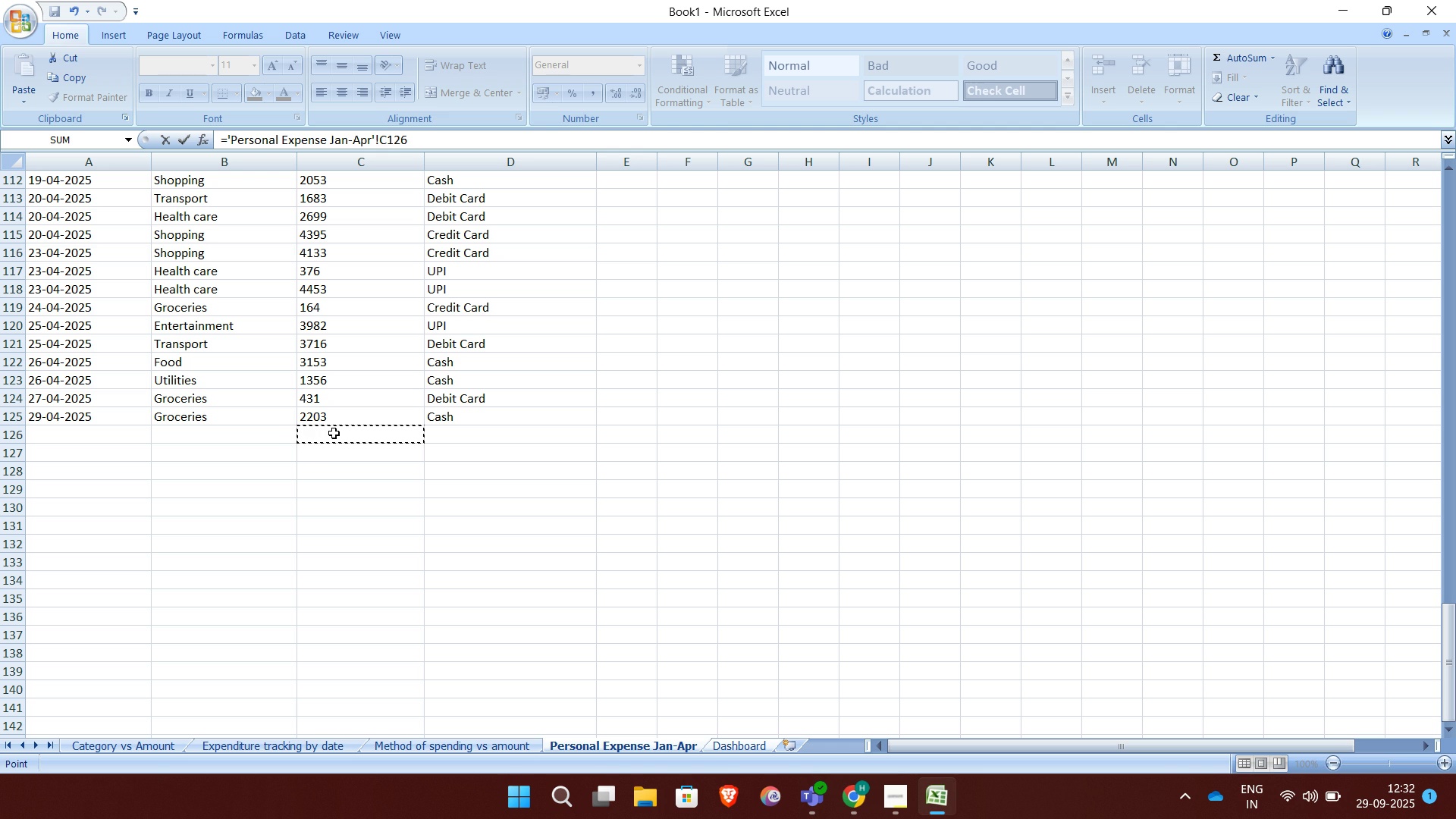 
scroll: coordinate [322, 232], scroll_direction: up, amount: 51.0
 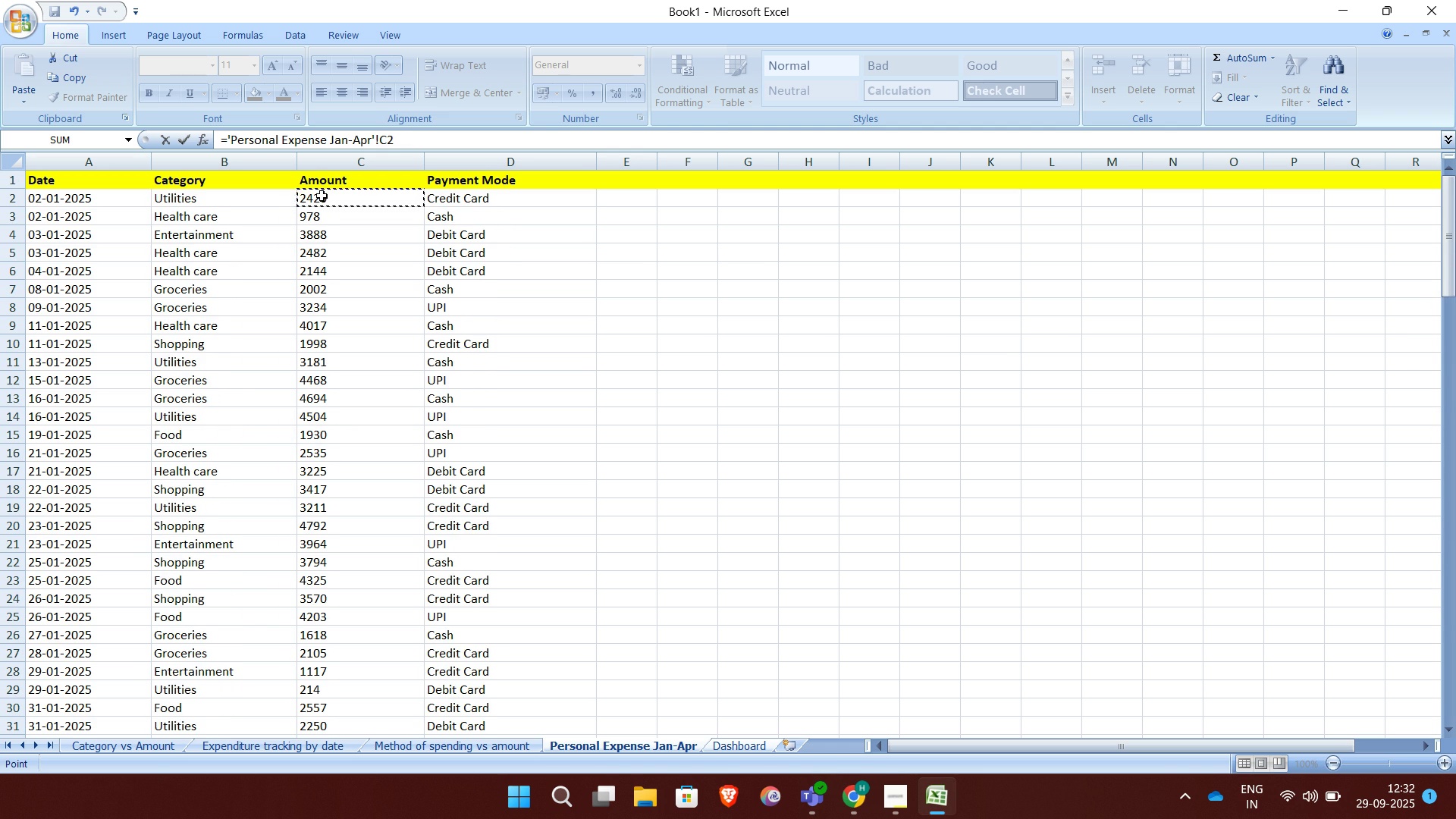 
left_click([322, 196])
 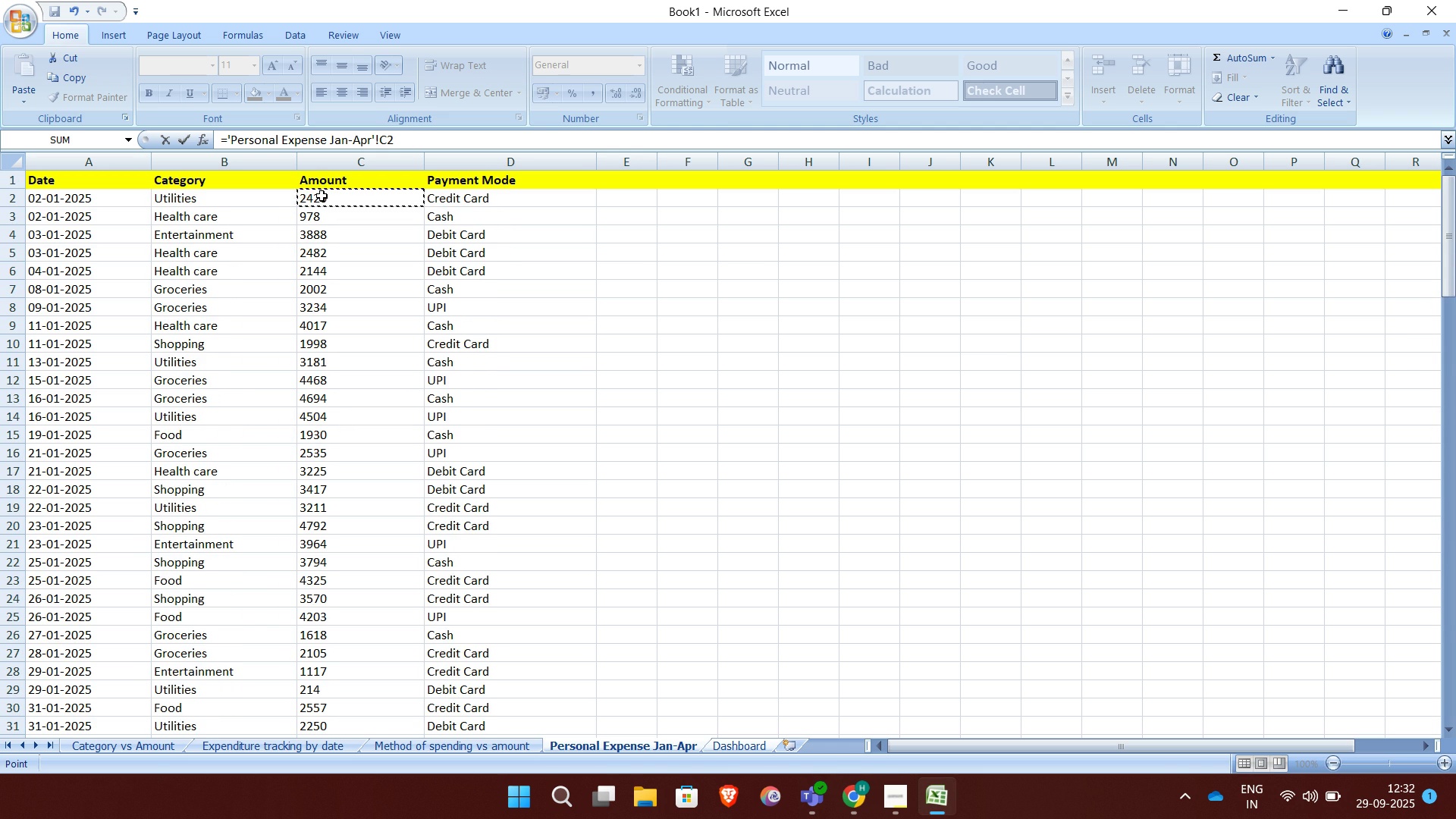 
hold_key(key=ArrowDown, duration=1.52)
 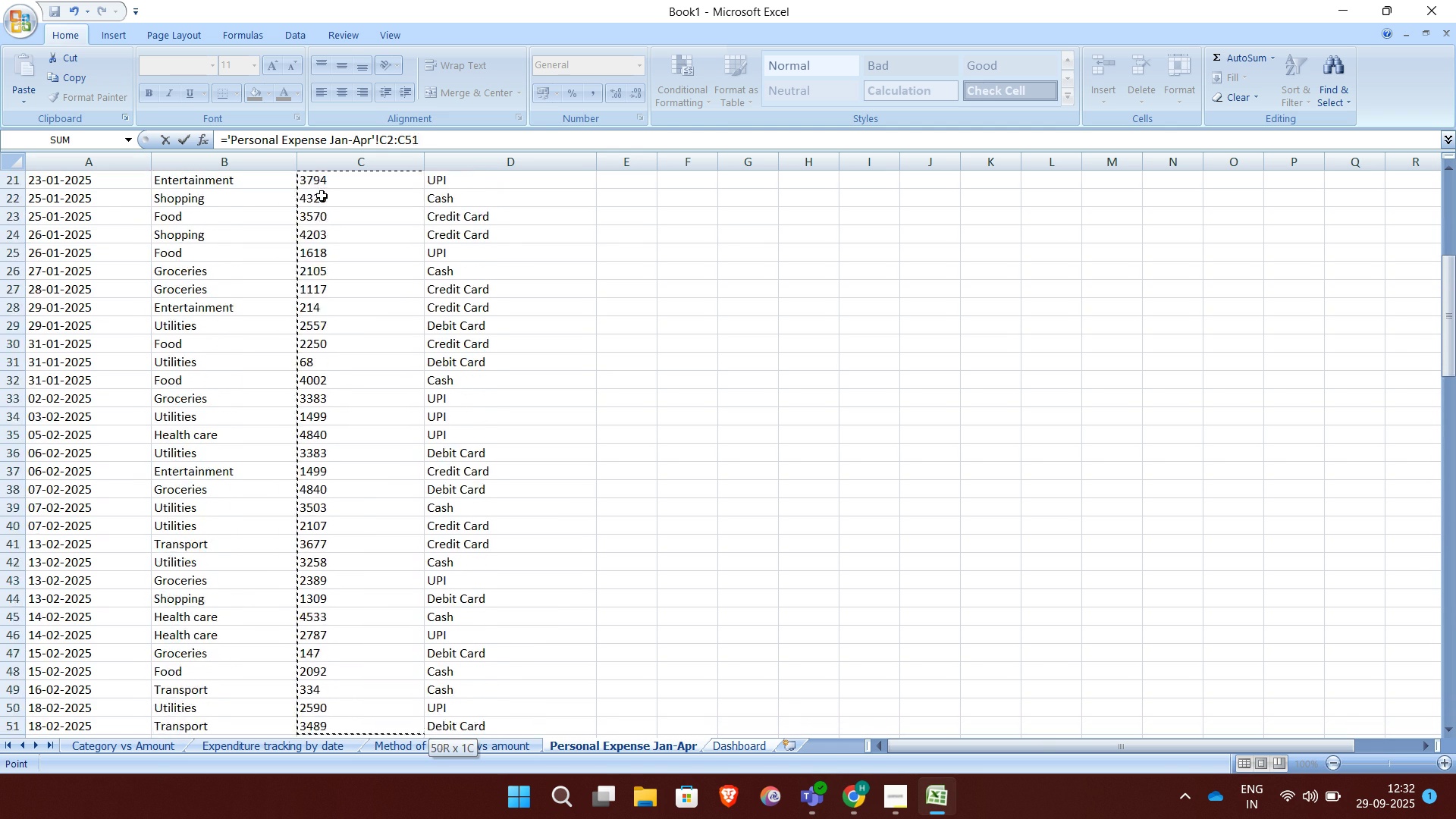 
hold_key(key=ArrowDown, duration=1.31)
 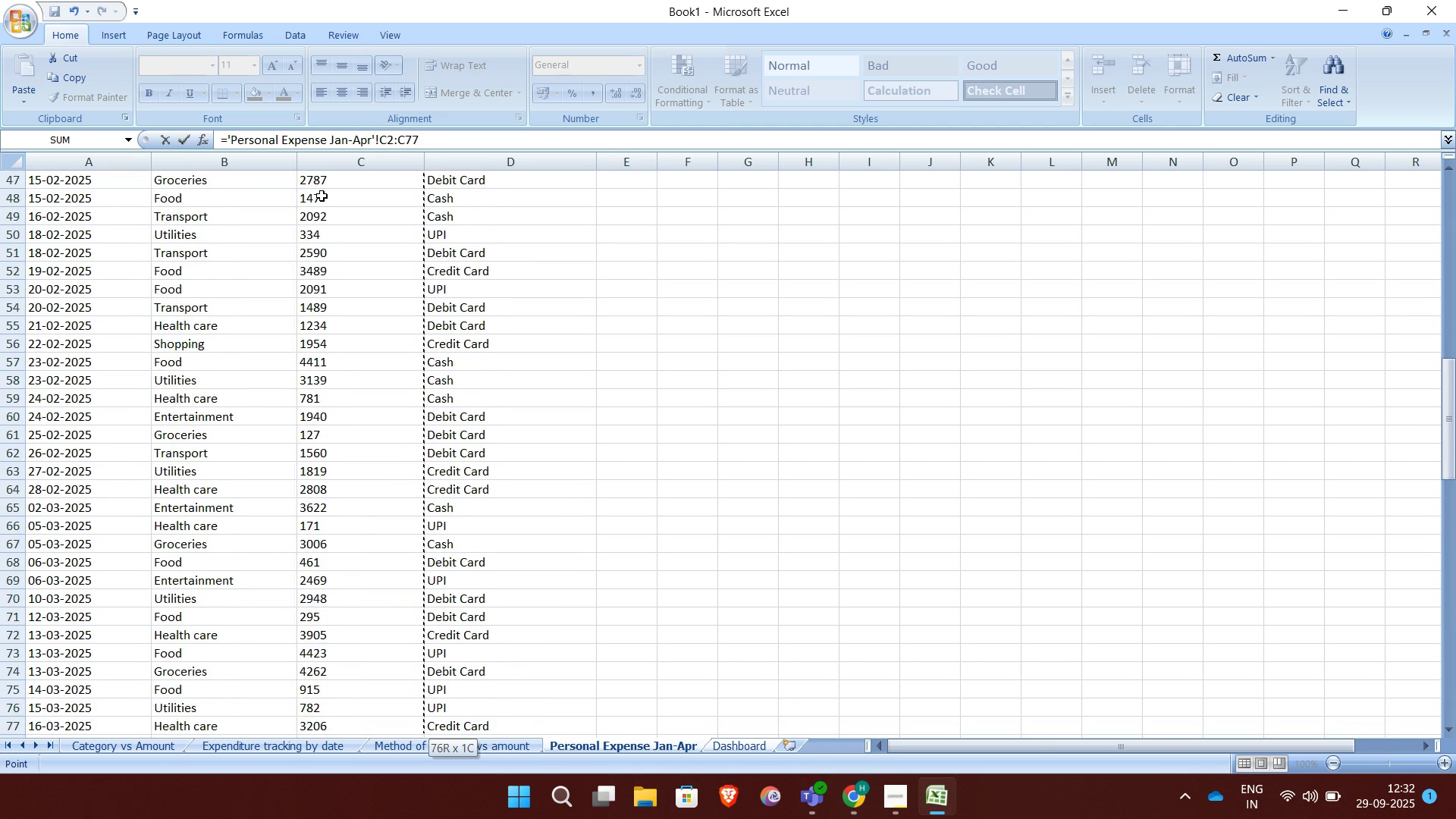 
hold_key(key=ArrowDown, duration=0.76)
 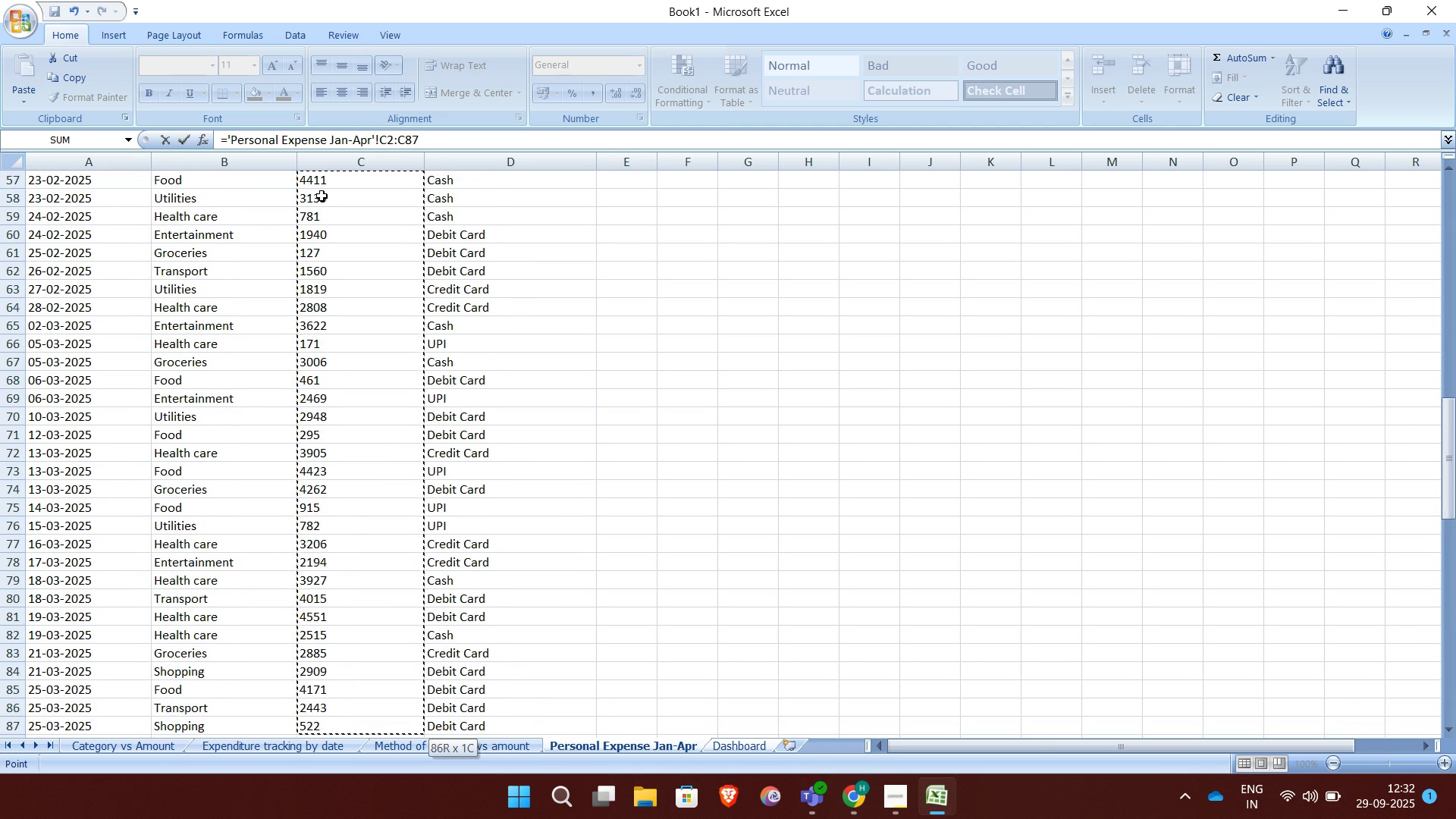 
hold_key(key=ArrowDown, duration=0.51)
 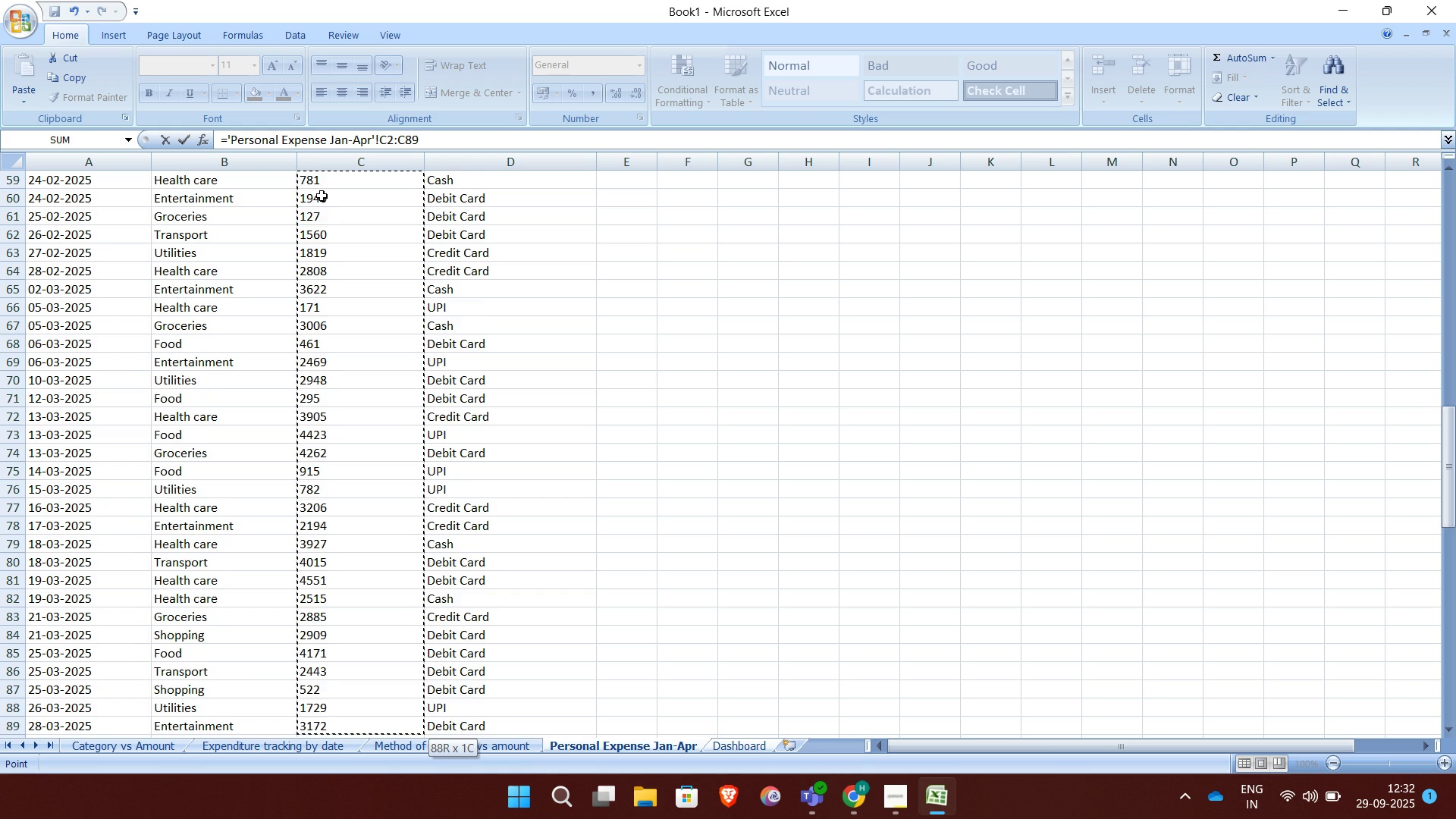 
key(Shift+ArrowDown)
 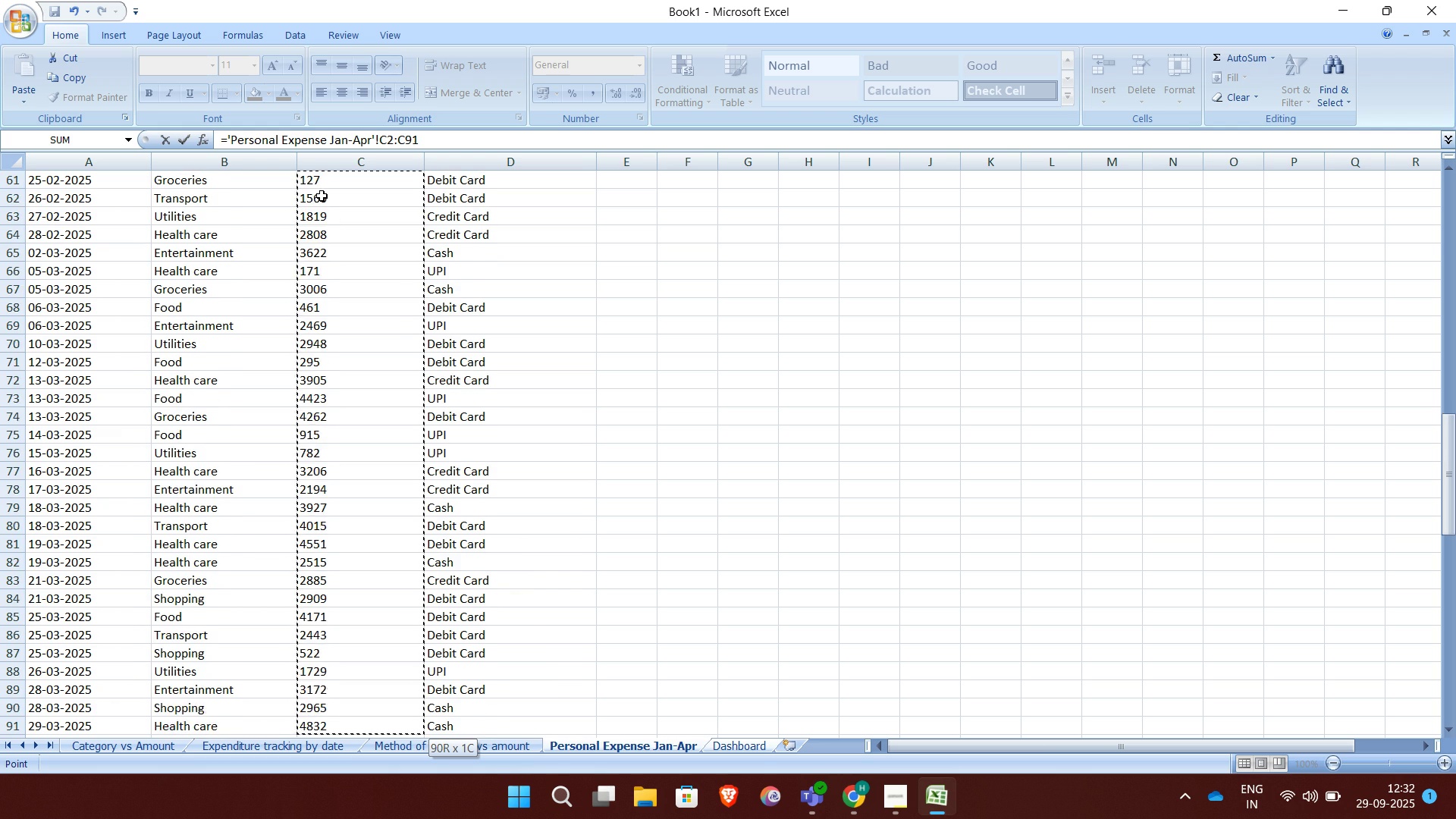 
key(Shift+ArrowDown)
 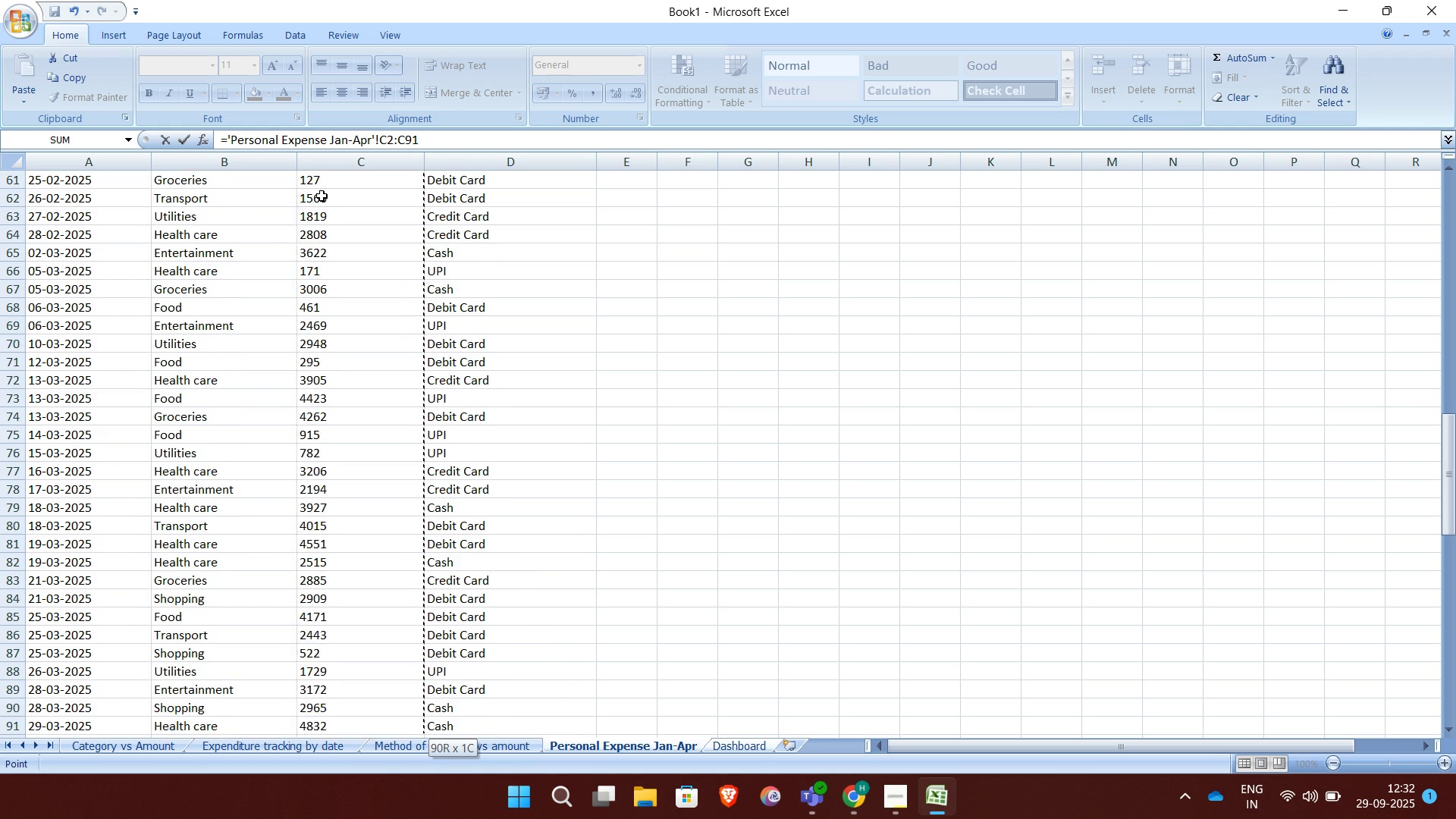 
hold_key(key=ArrowDown, duration=0.38)
 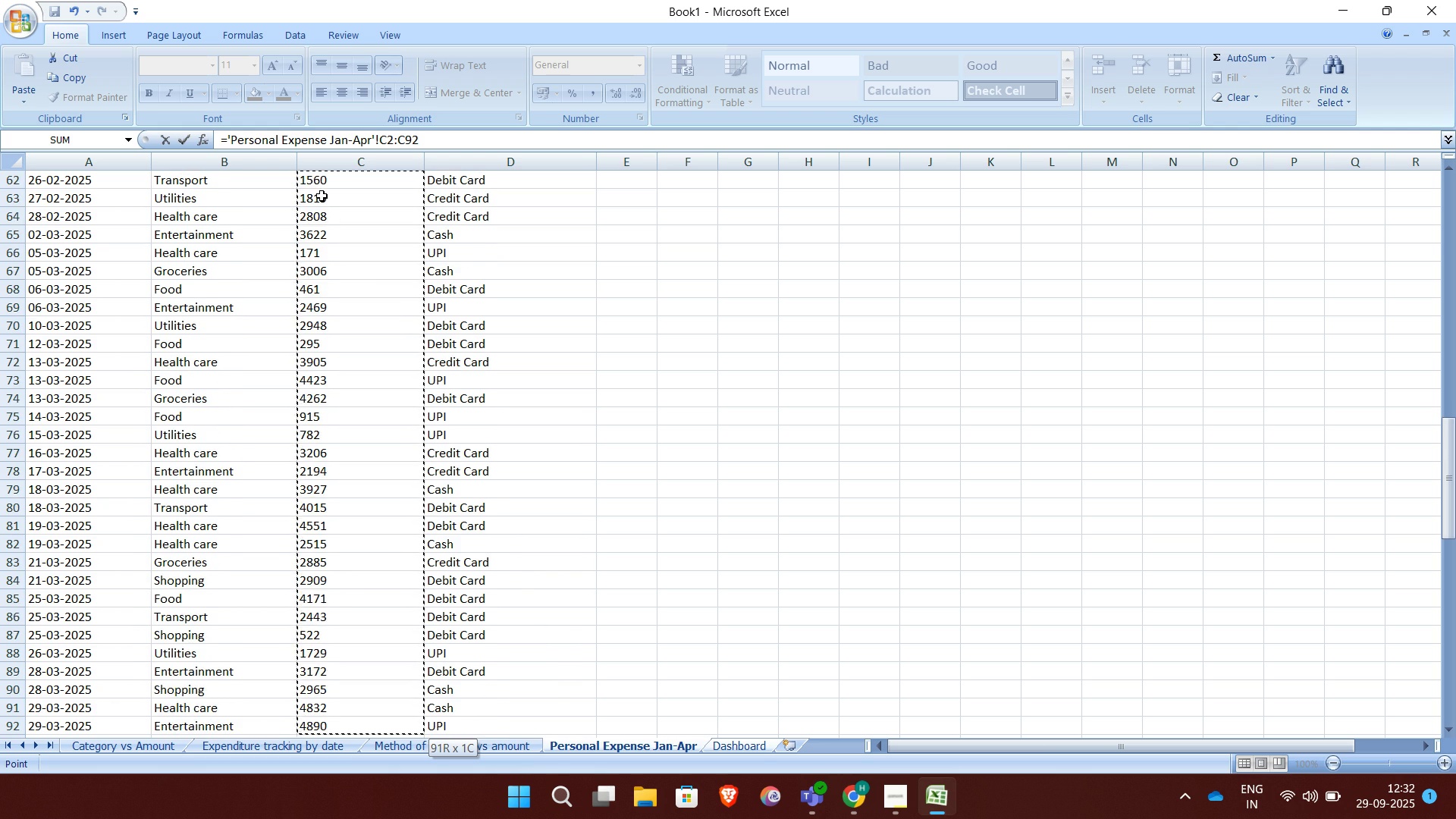 
key(Shift+ArrowDown)
 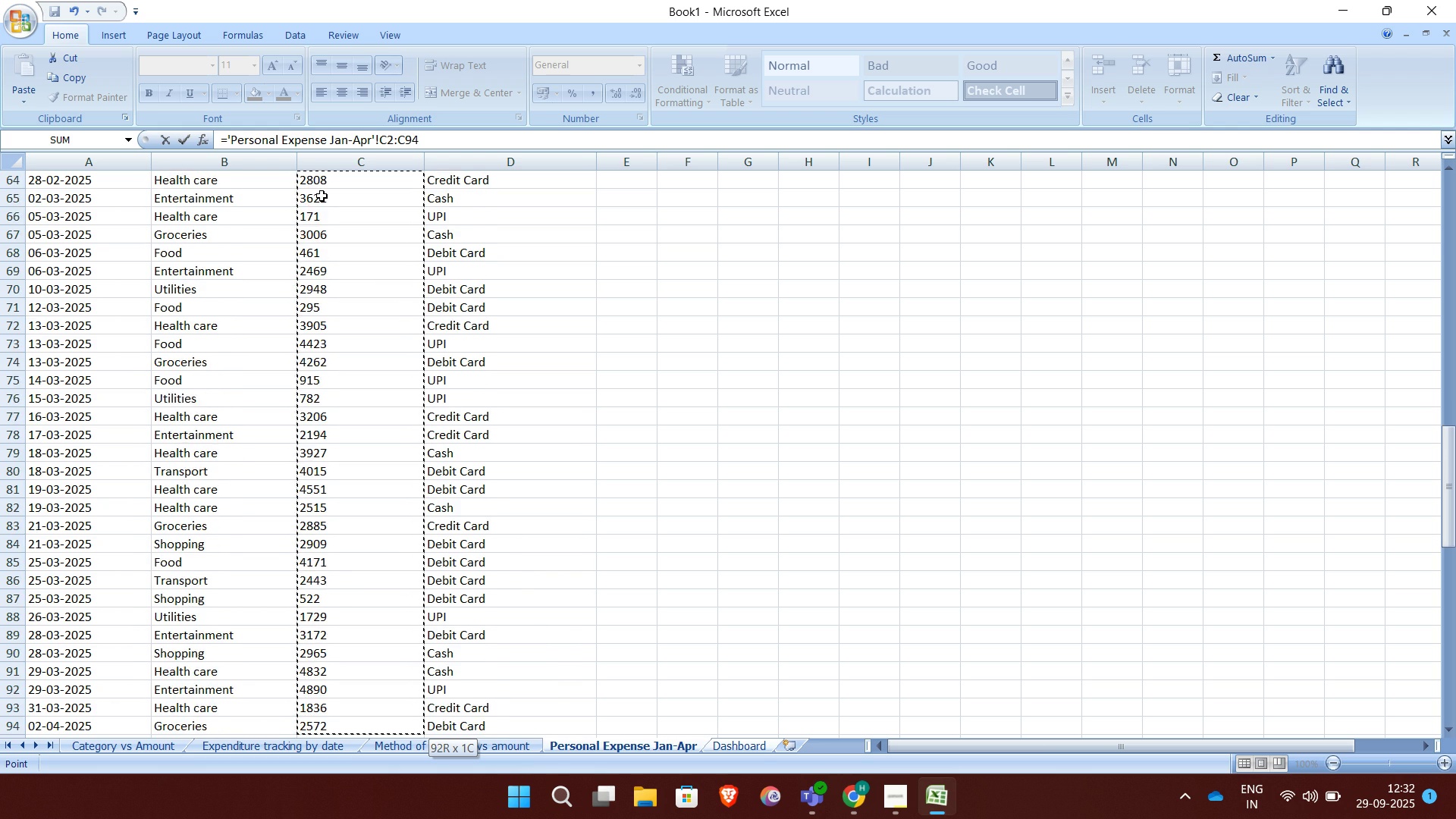 
key(Shift+ArrowDown)
 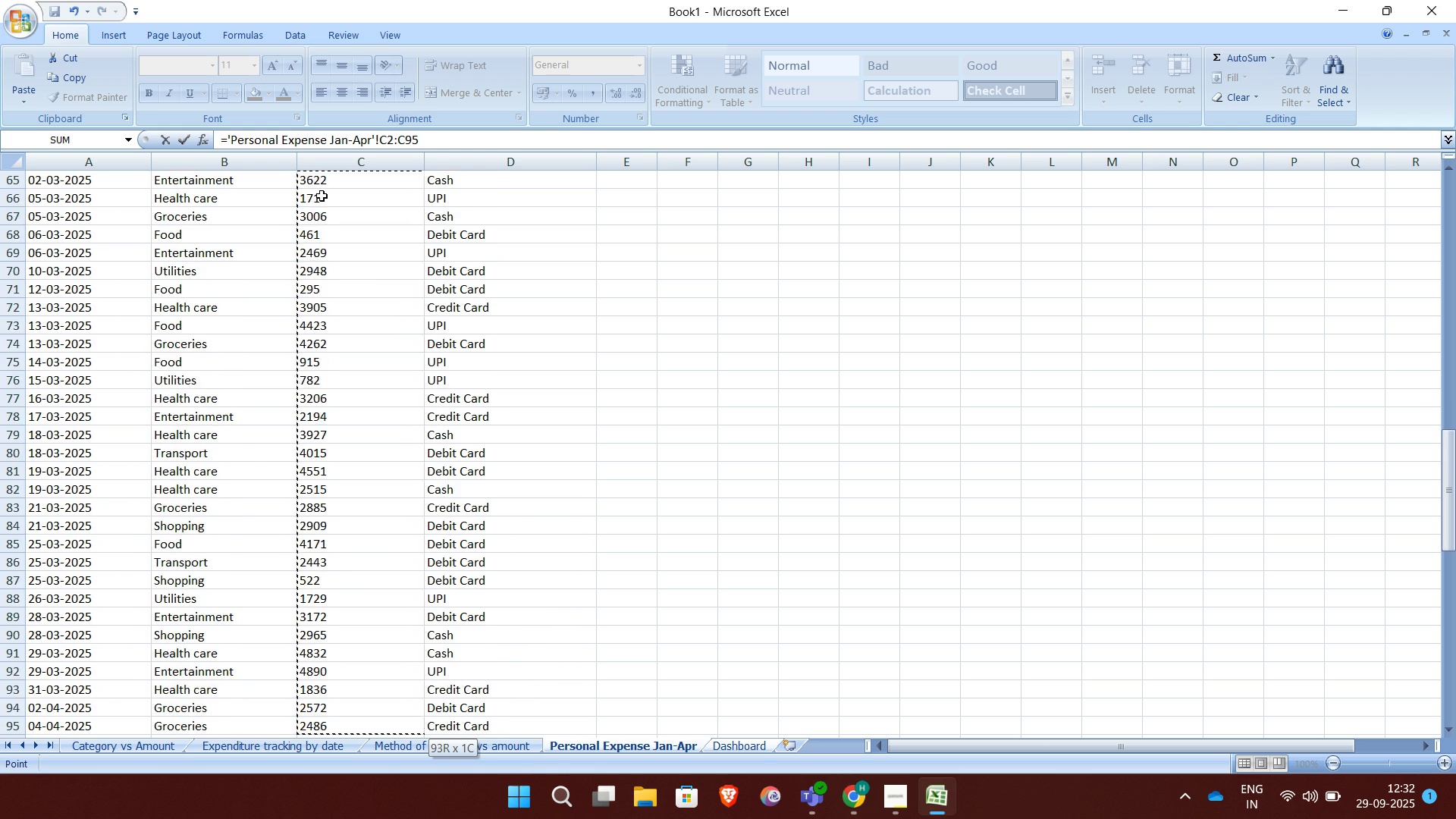 
key(Shift+ArrowDown)
 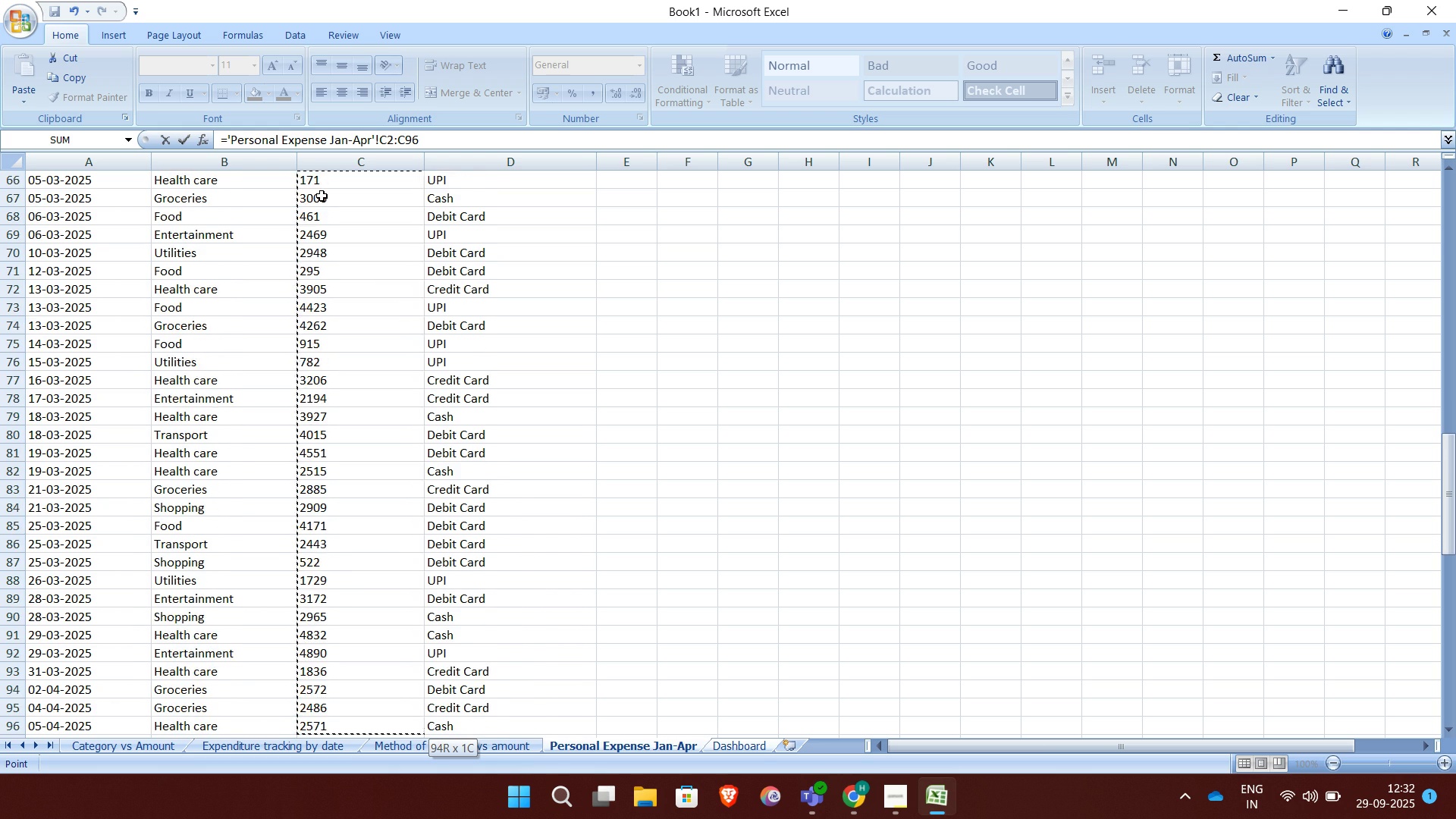 
hold_key(key=ArrowDown, duration=1.27)
 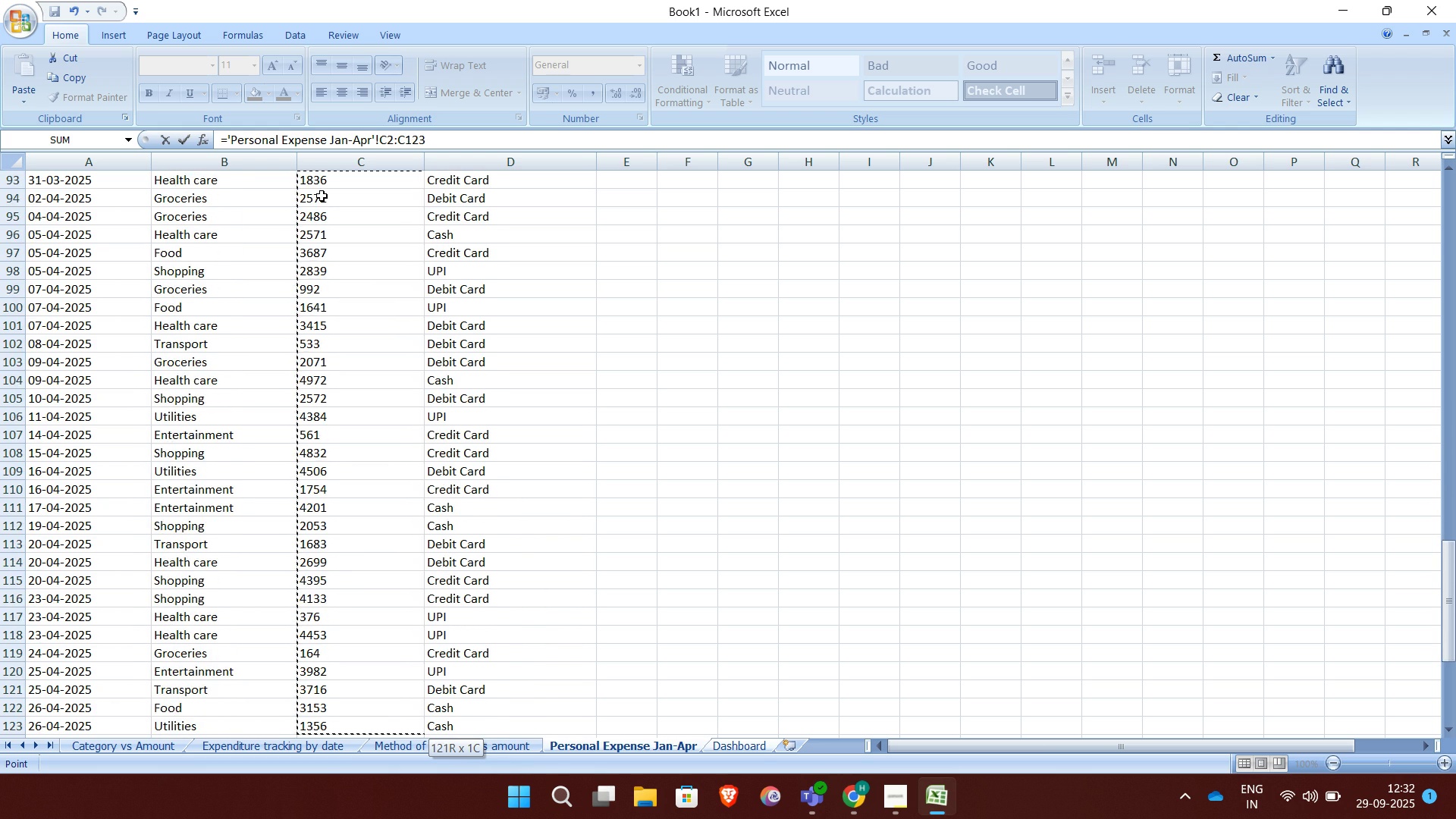 
hold_key(key=ArrowDown, duration=0.86)
 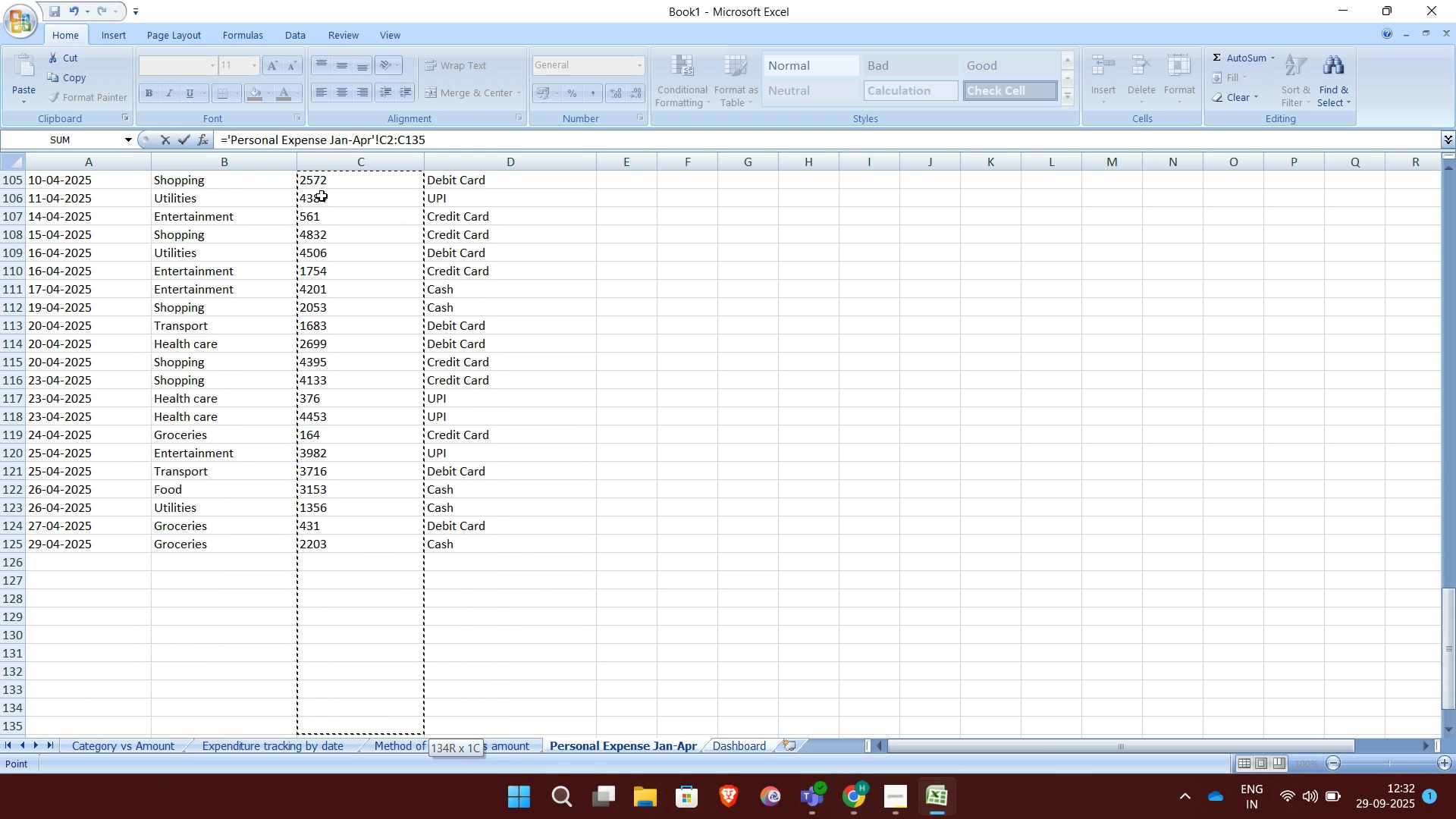 
hold_key(key=ArrowUp, duration=0.63)
 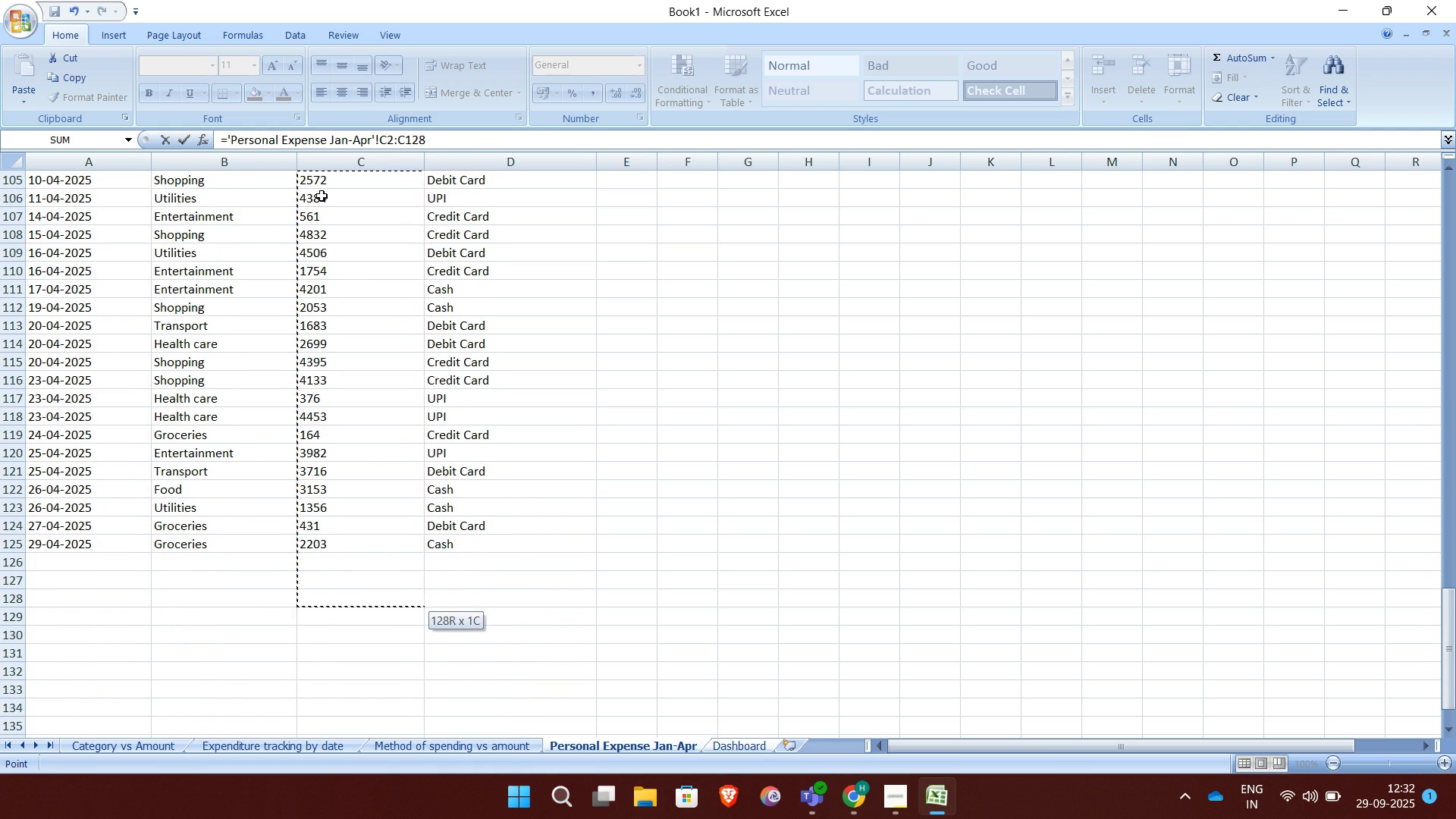 
key(Shift+ArrowUp)
 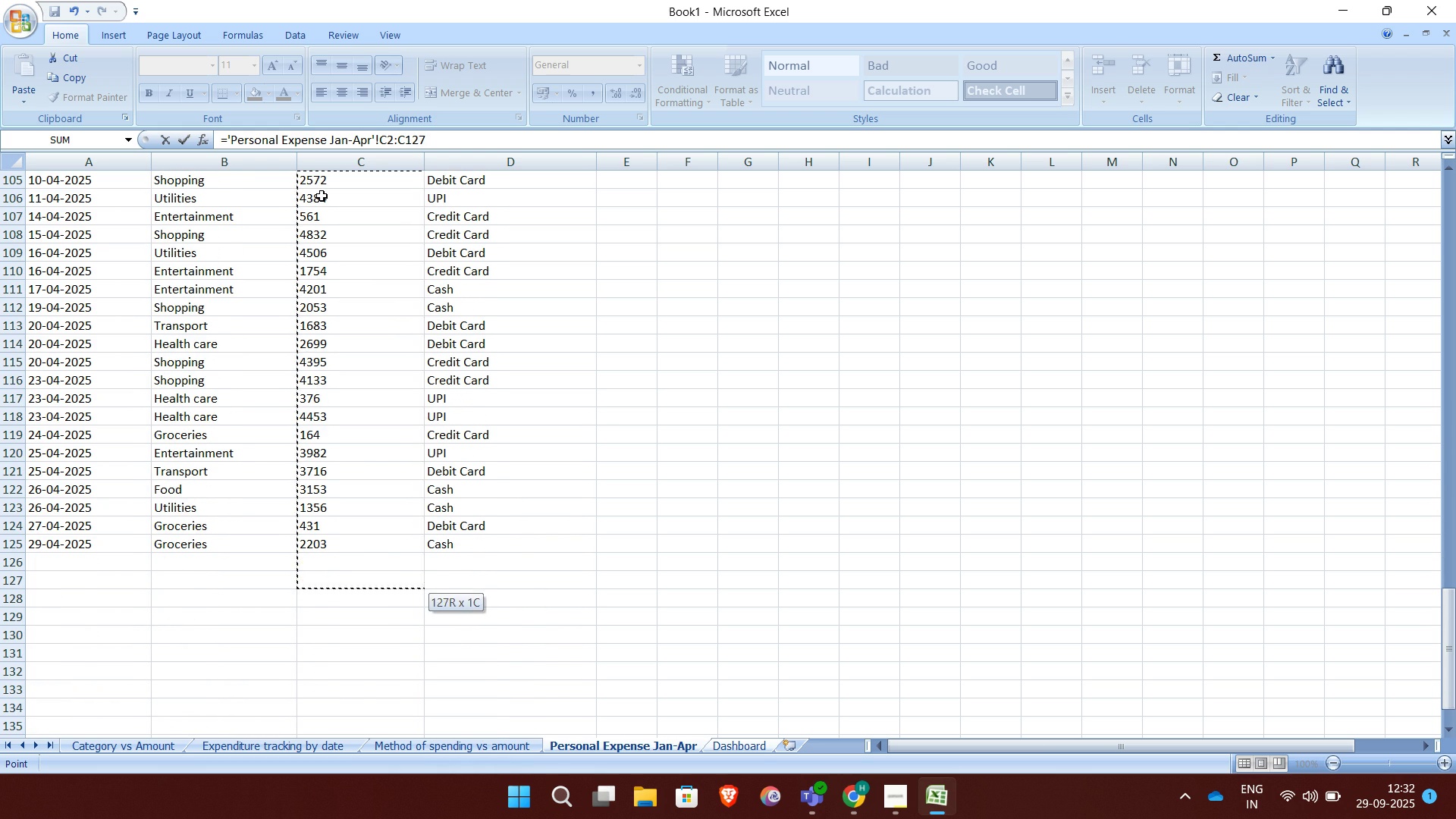 
key(Shift+ArrowUp)
 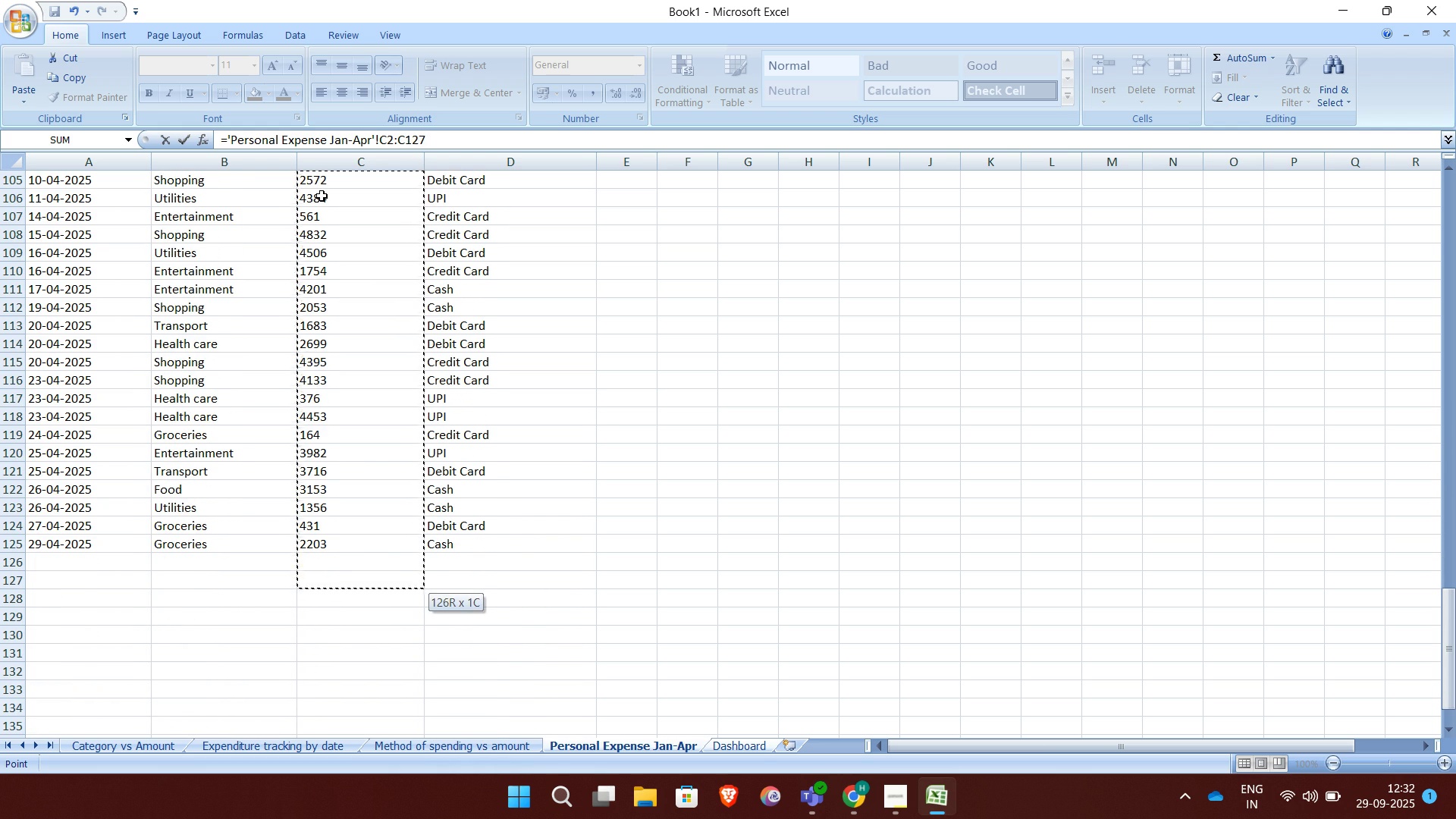 
key(Shift+ArrowUp)
 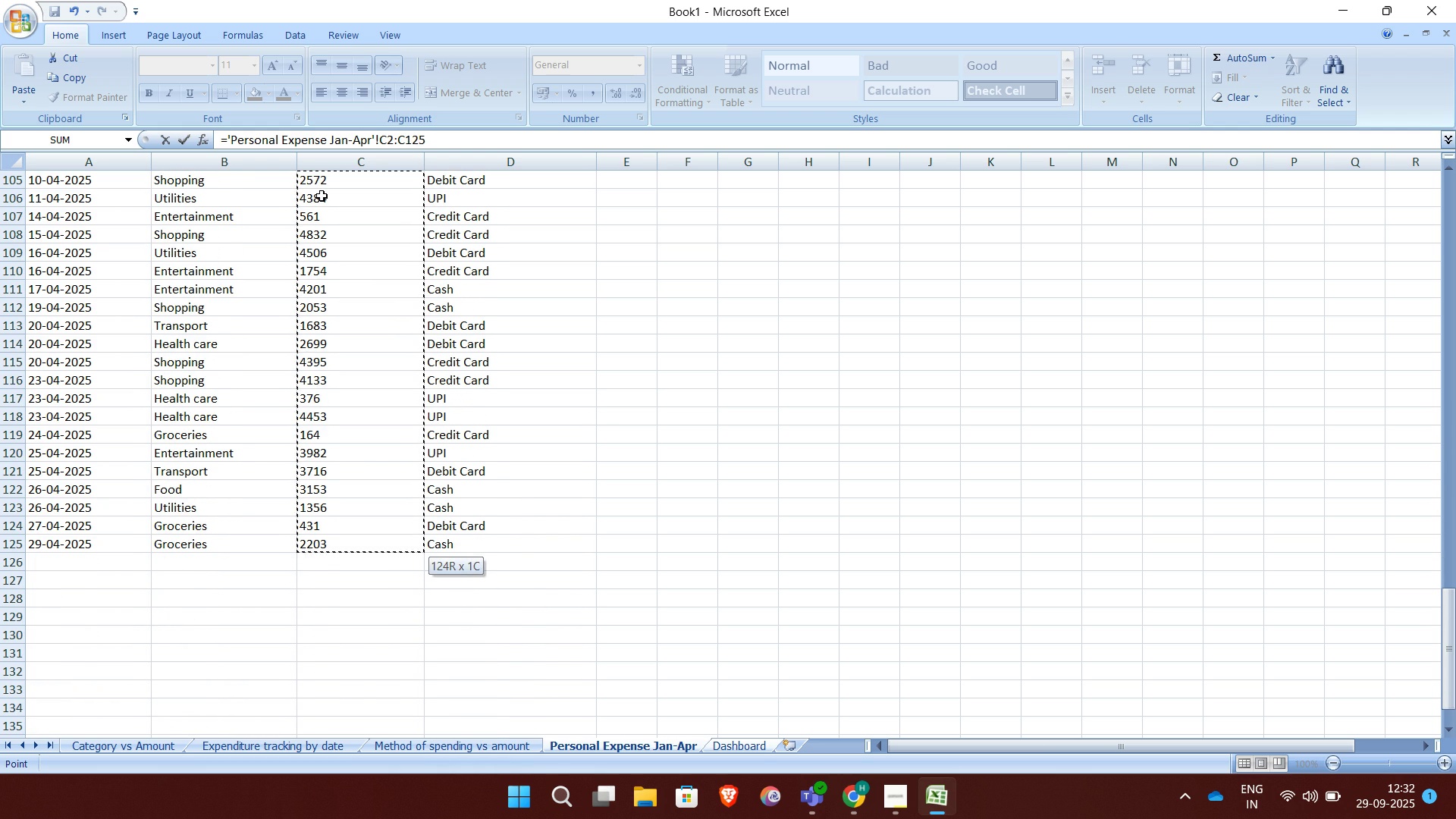 
key(Shift+ArrowUp)
 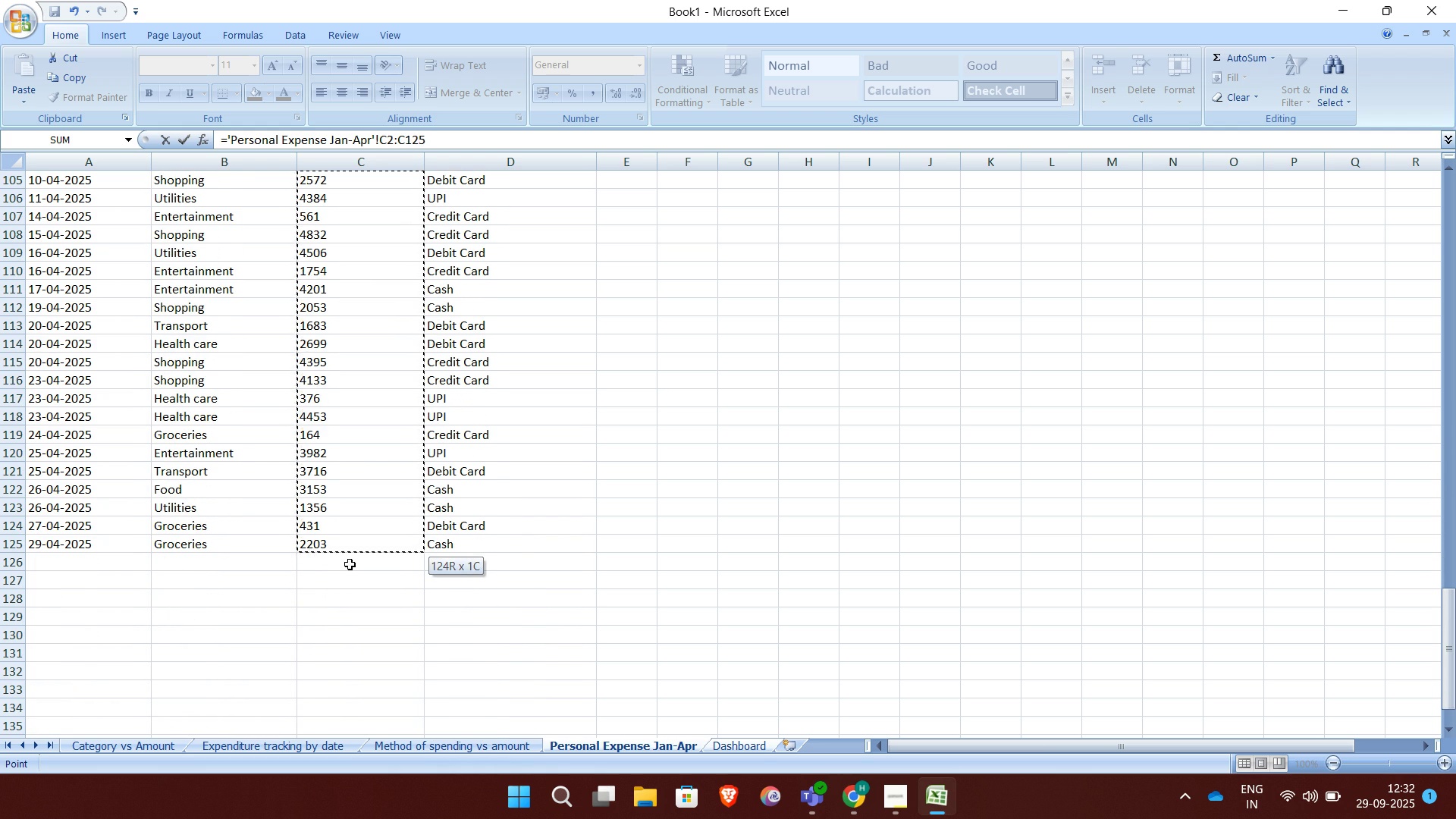 
double_click([353, 564])
 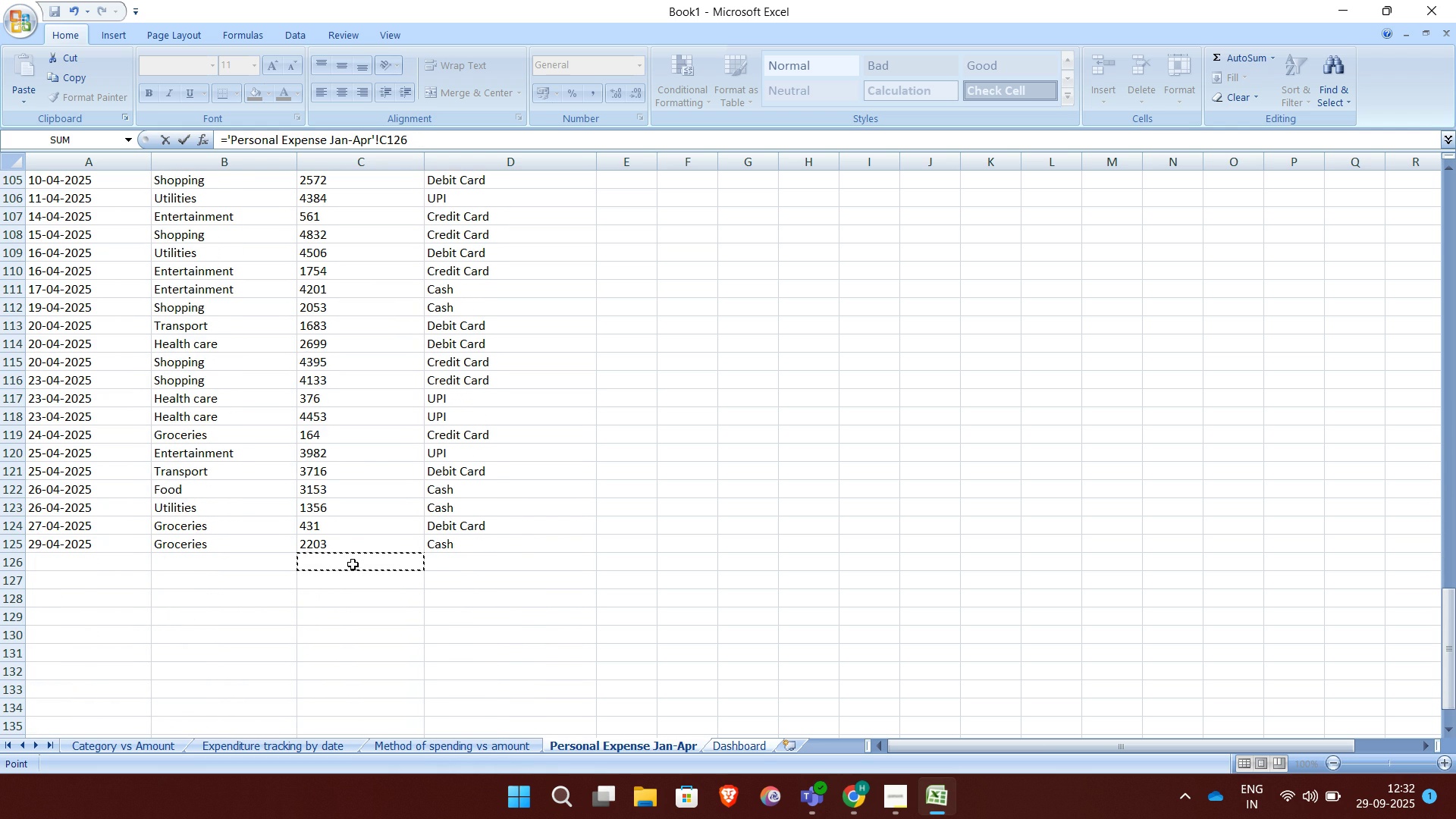 
double_click([353, 564])
 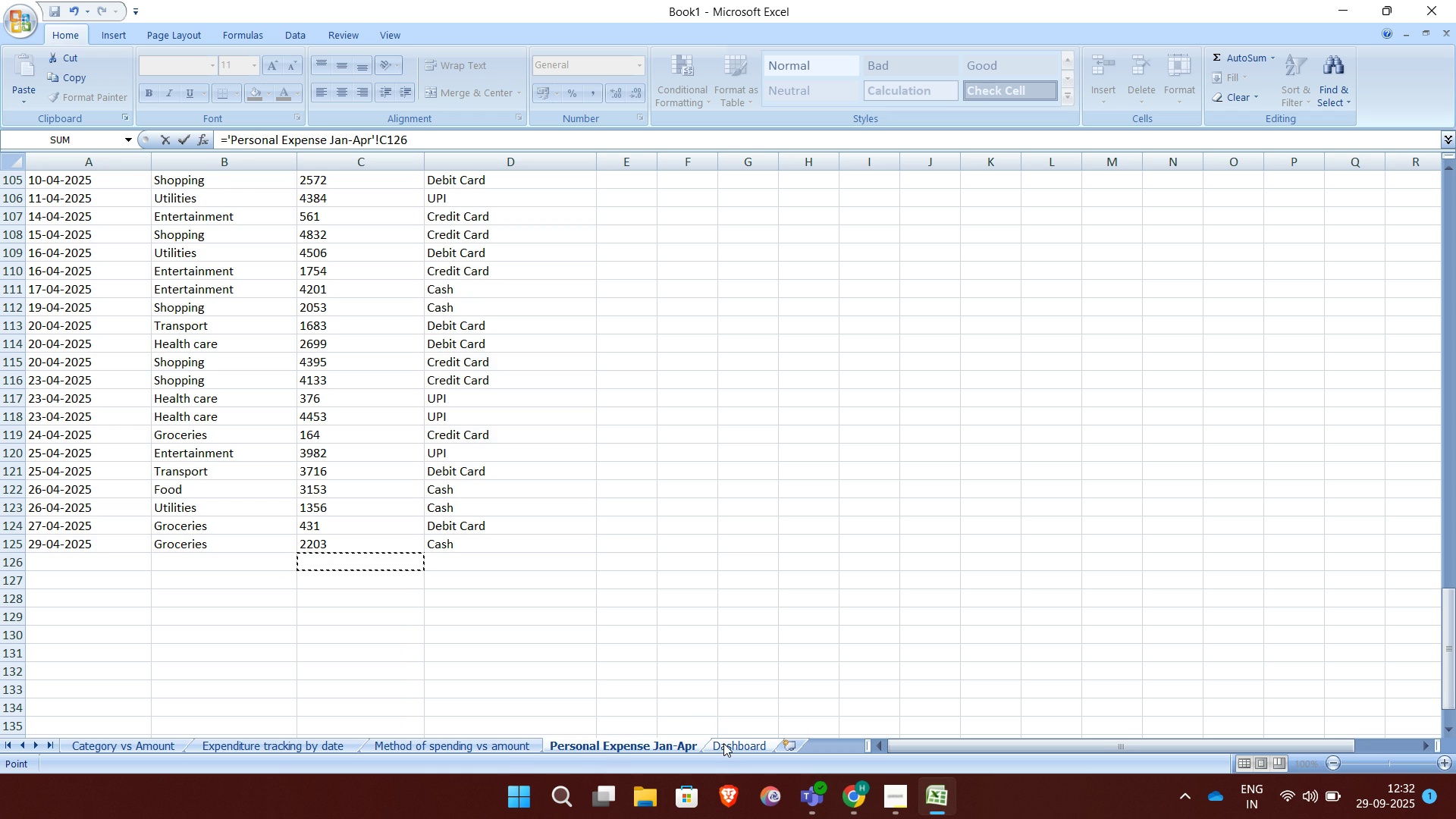 
left_click([723, 743])
 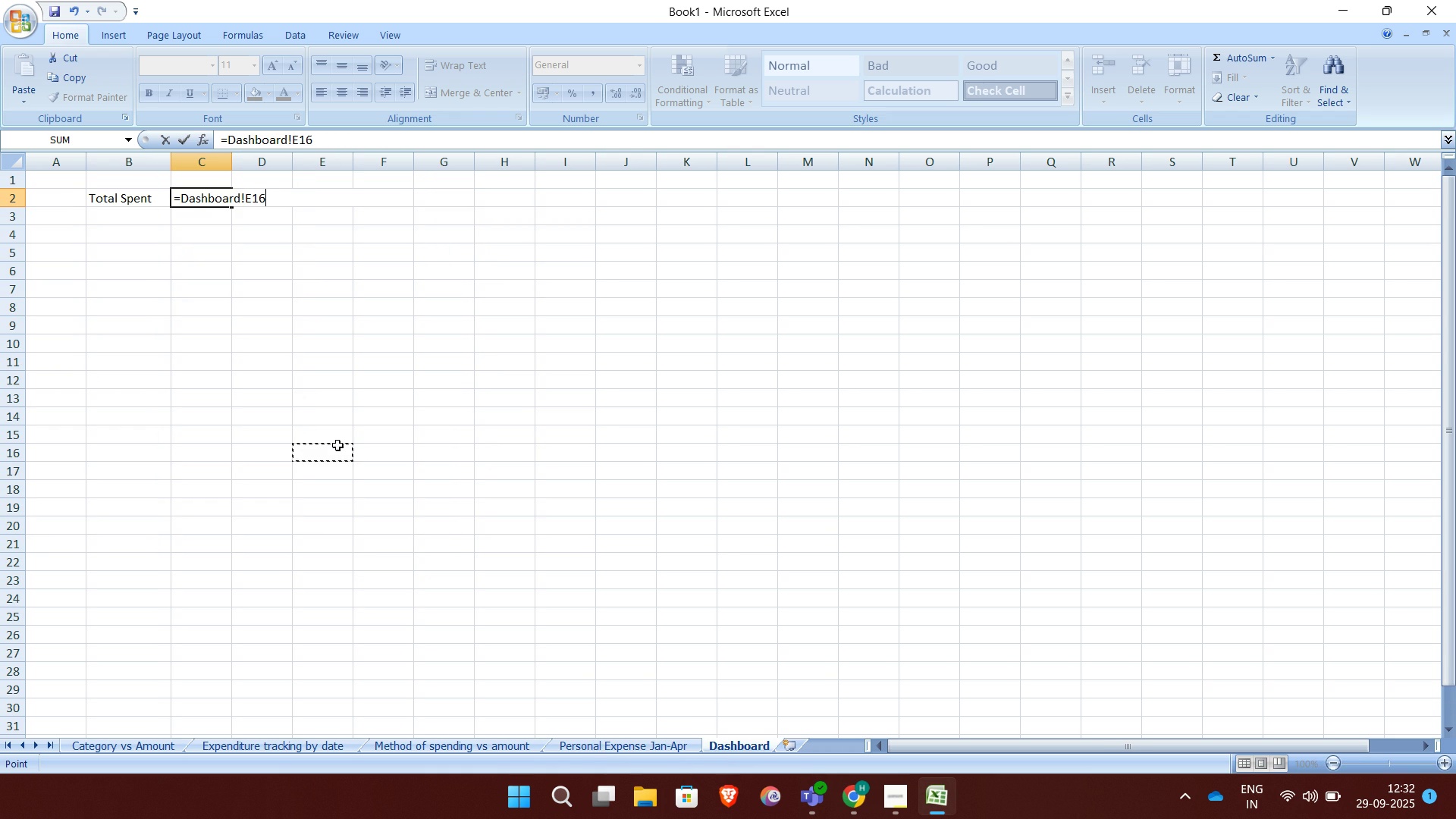 
left_click([337, 445])
 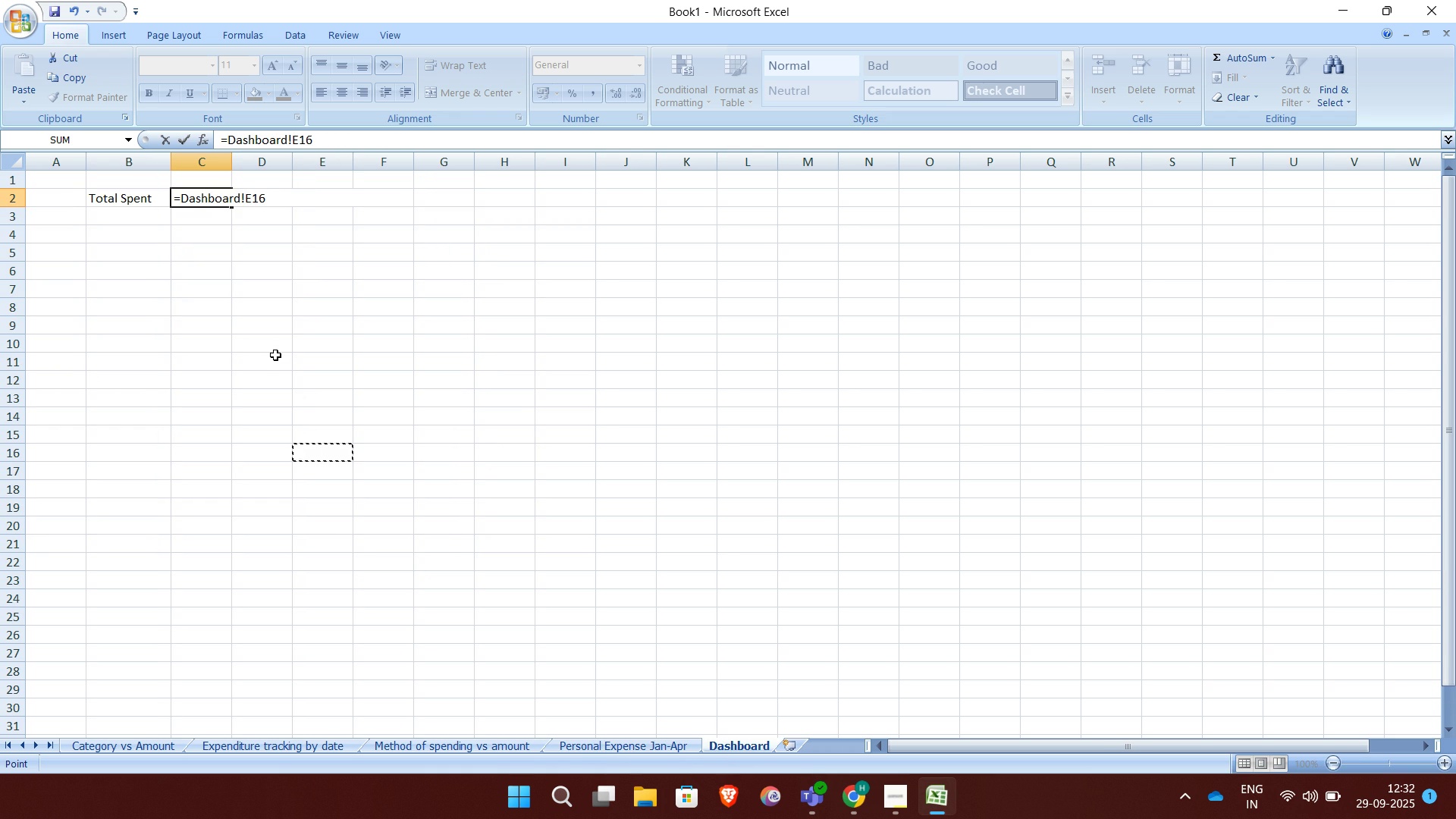 
key(Backspace)
key(Backspace)
key(Backspace)
key(Backspace)
key(Backspace)
key(Backspace)
key(Backspace)
type(SUM9)
key(Backspace)
type(()
 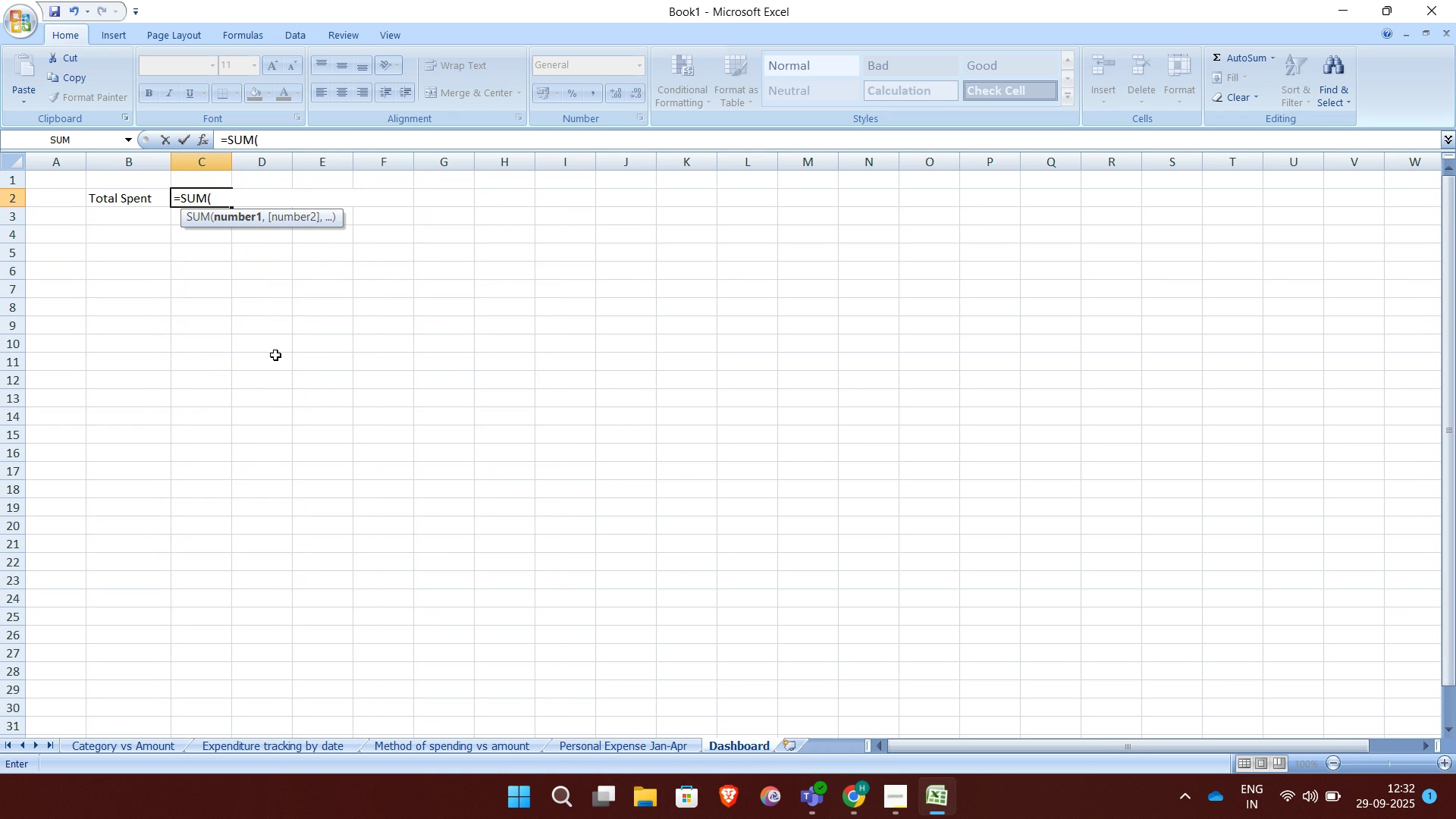 
left_click([579, 742])
 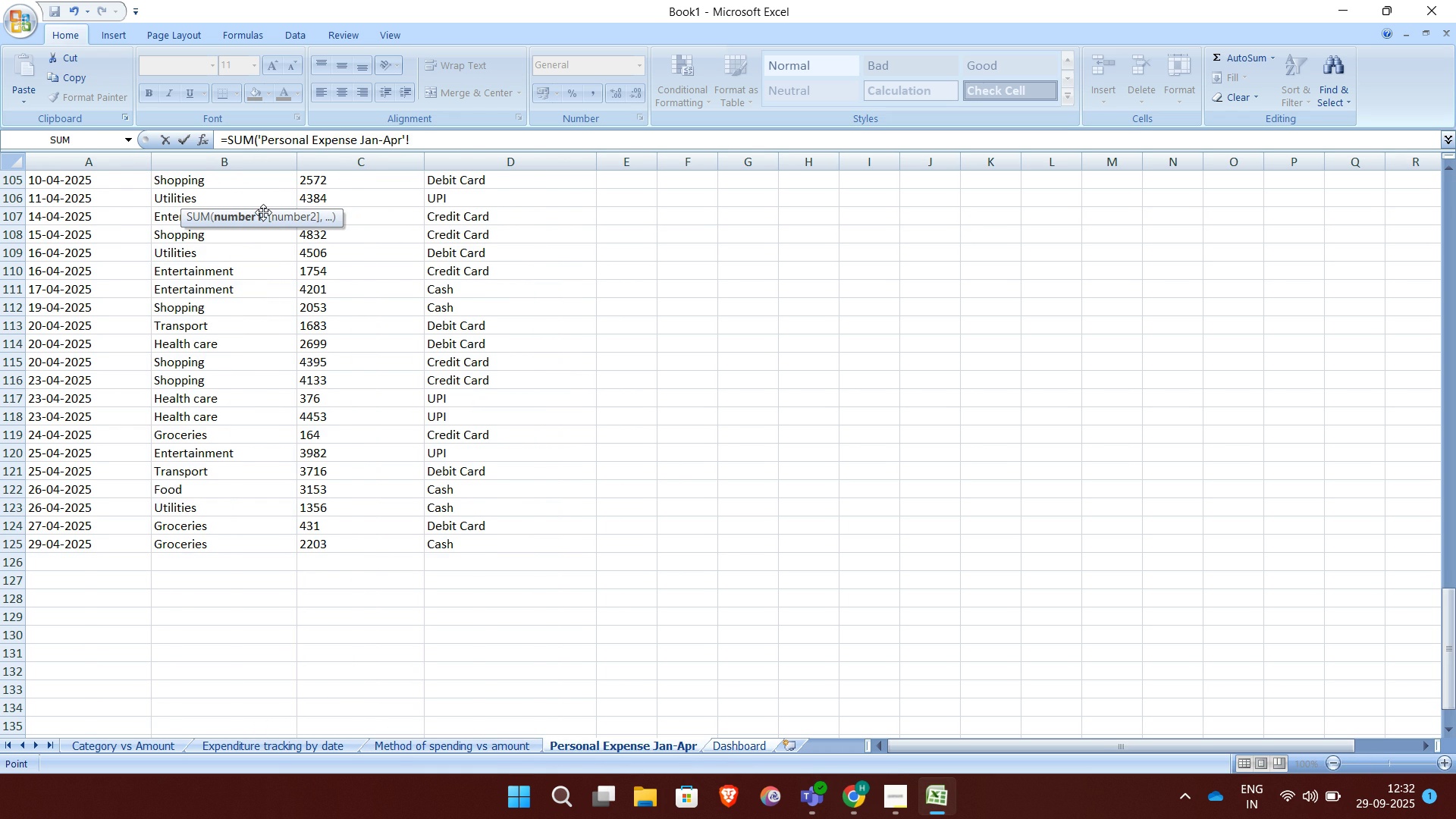 
scroll: coordinate [253, 374], scroll_direction: up, amount: 94.0
 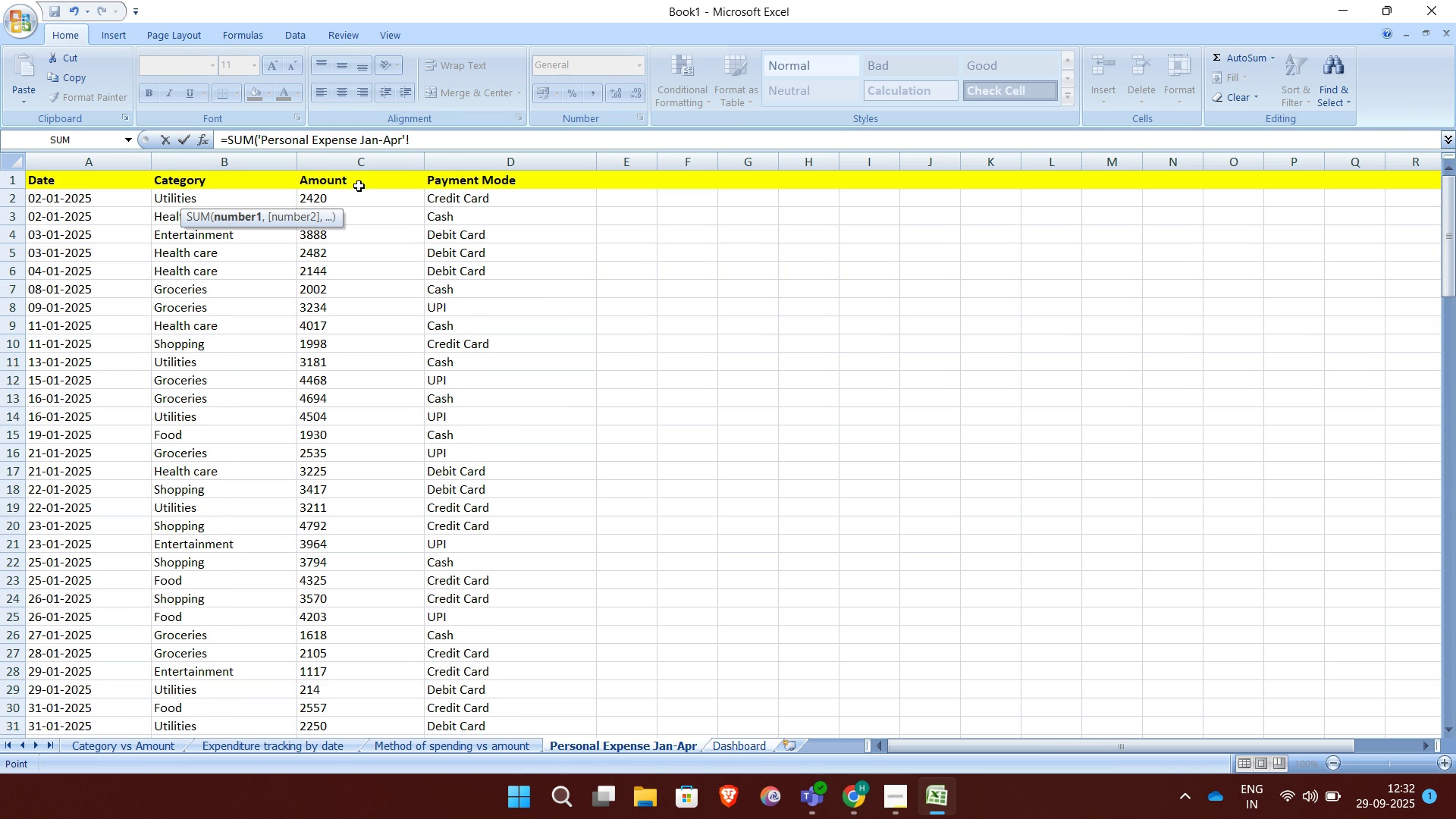 
left_click([359, 186])
 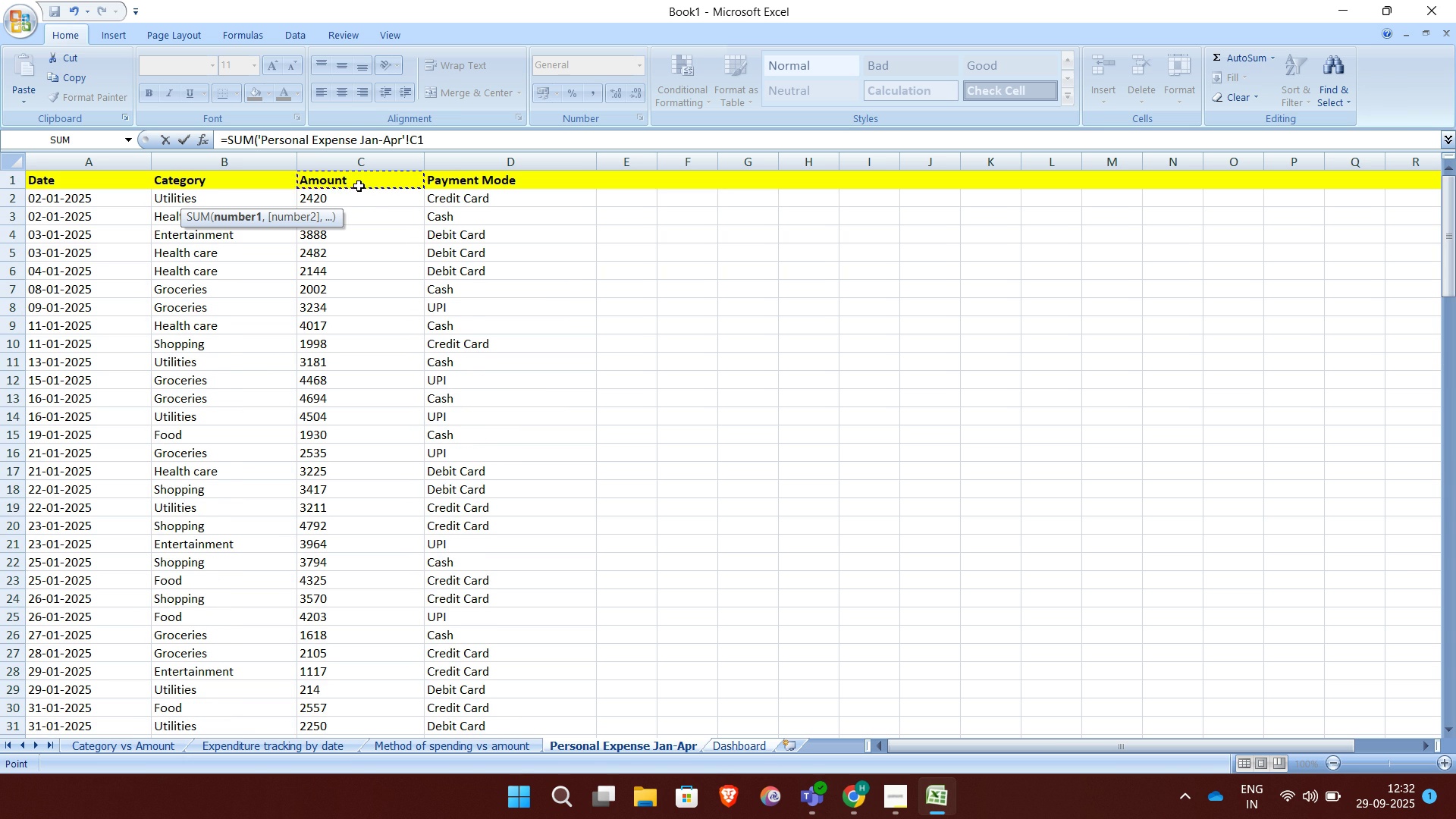 
hold_key(key=ArrowDown, duration=1.52)
 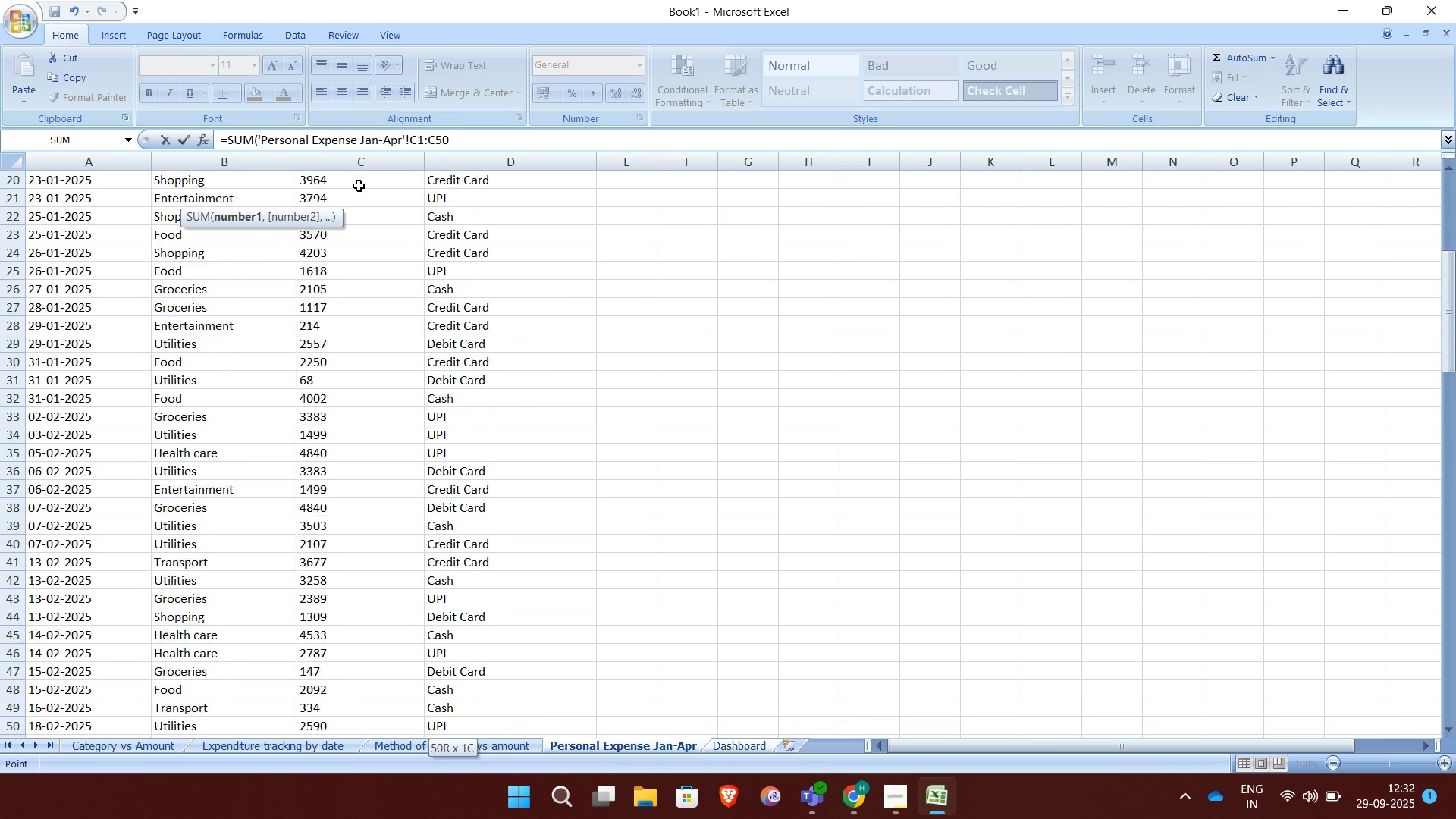 
hold_key(key=ArrowDown, duration=1.5)
 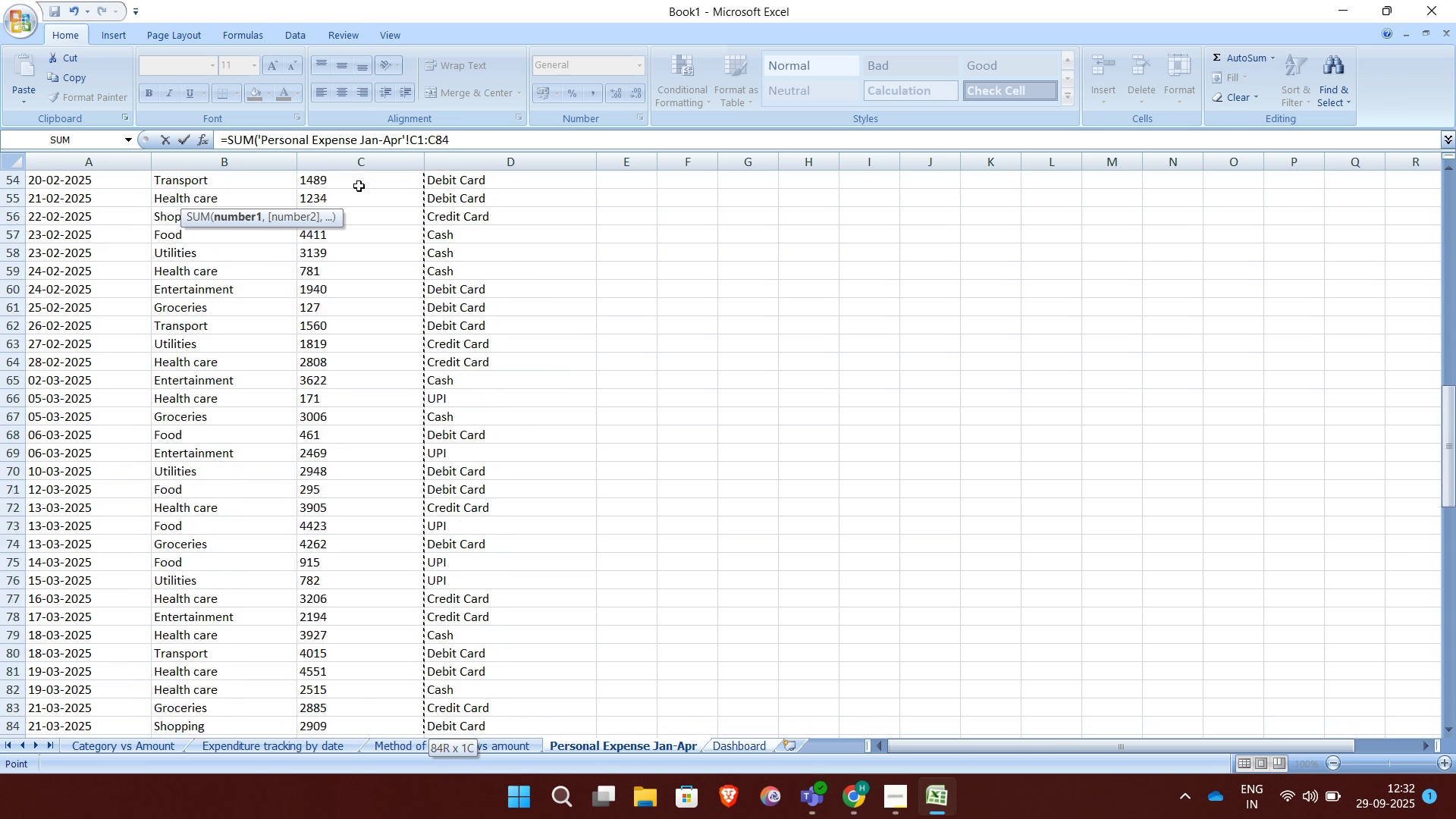 
hold_key(key=ArrowDown, duration=1.5)
 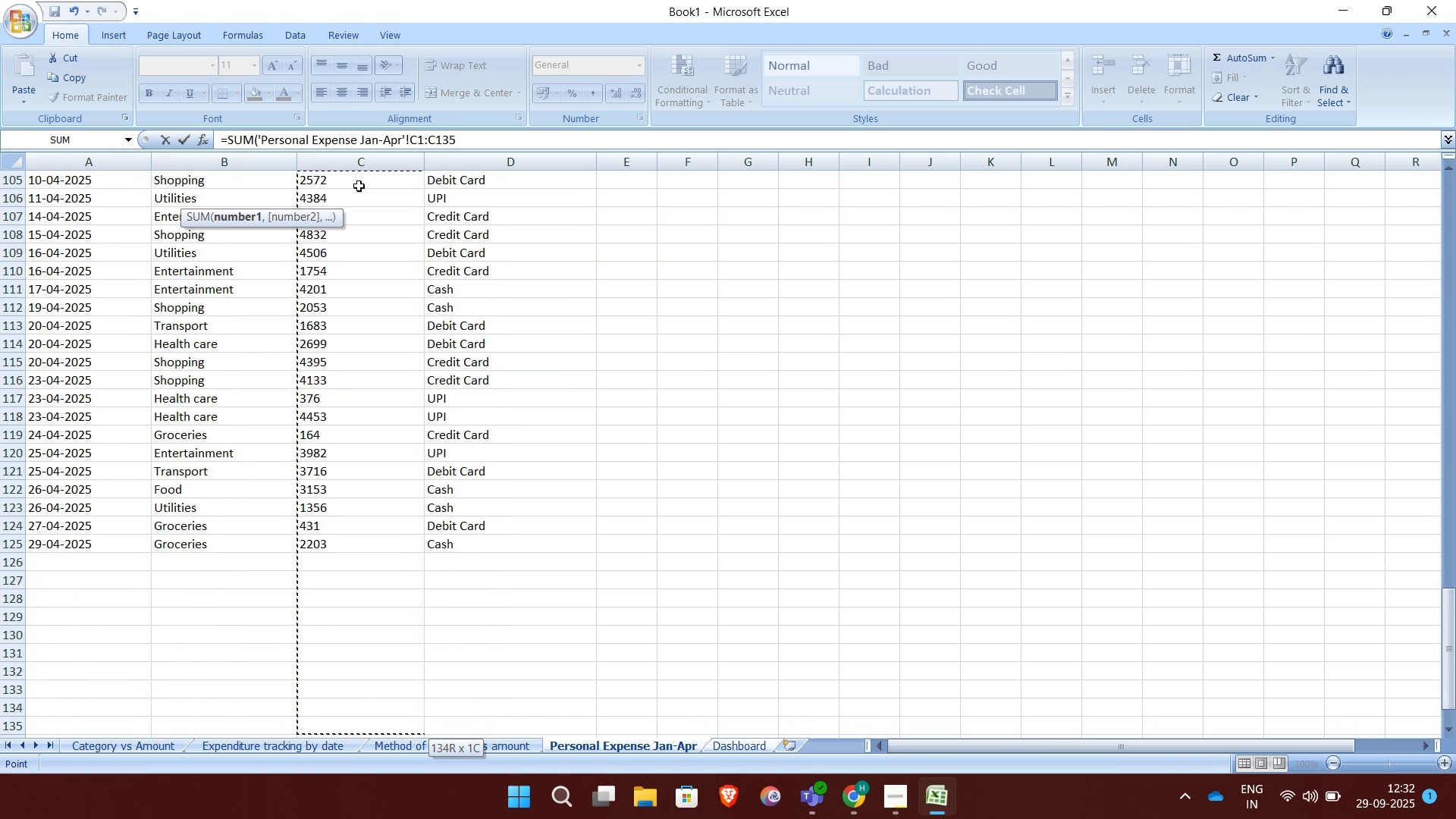 
key(Shift+ArrowDown)
 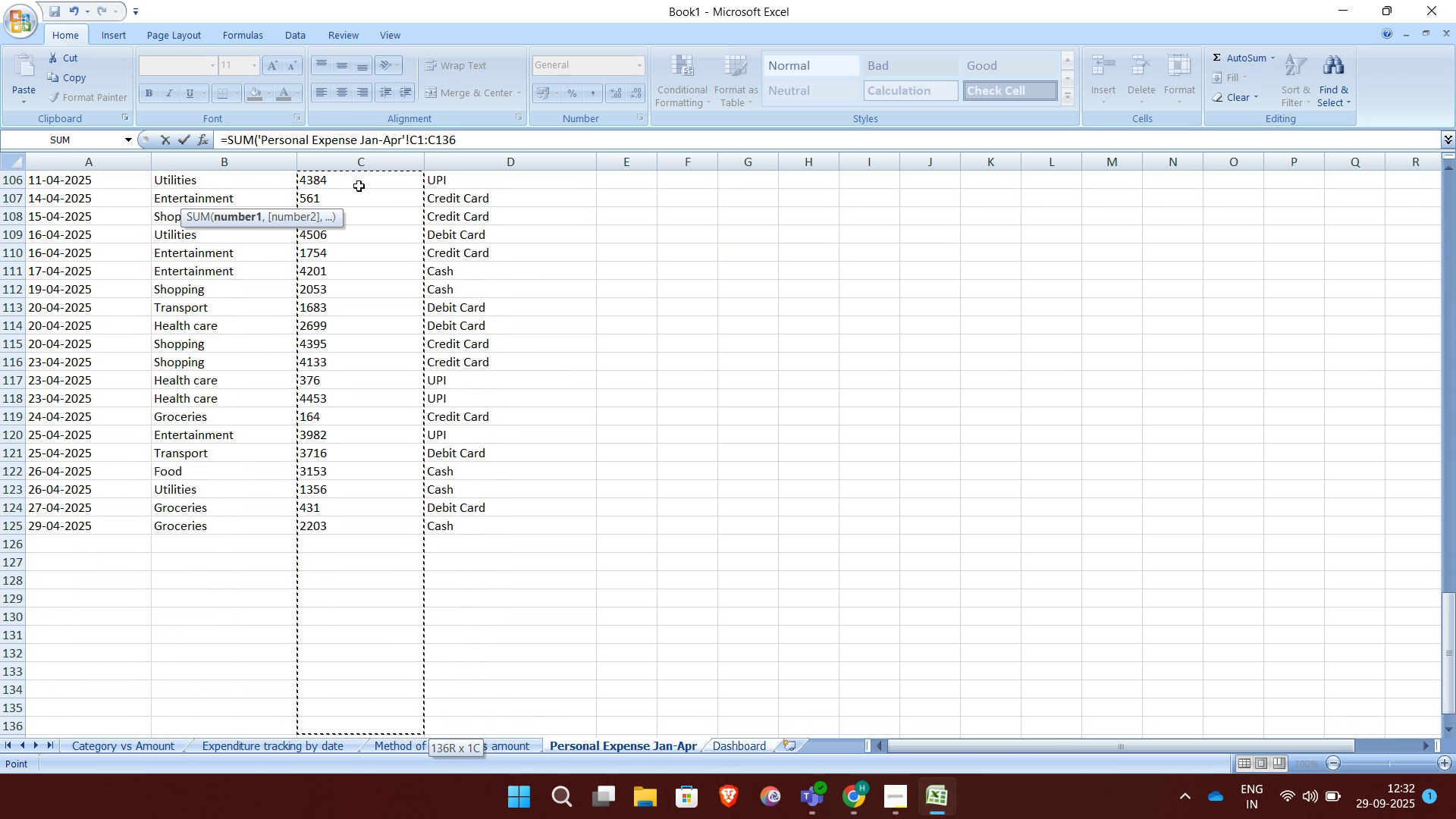 
key(Shift+ArrowDown)
 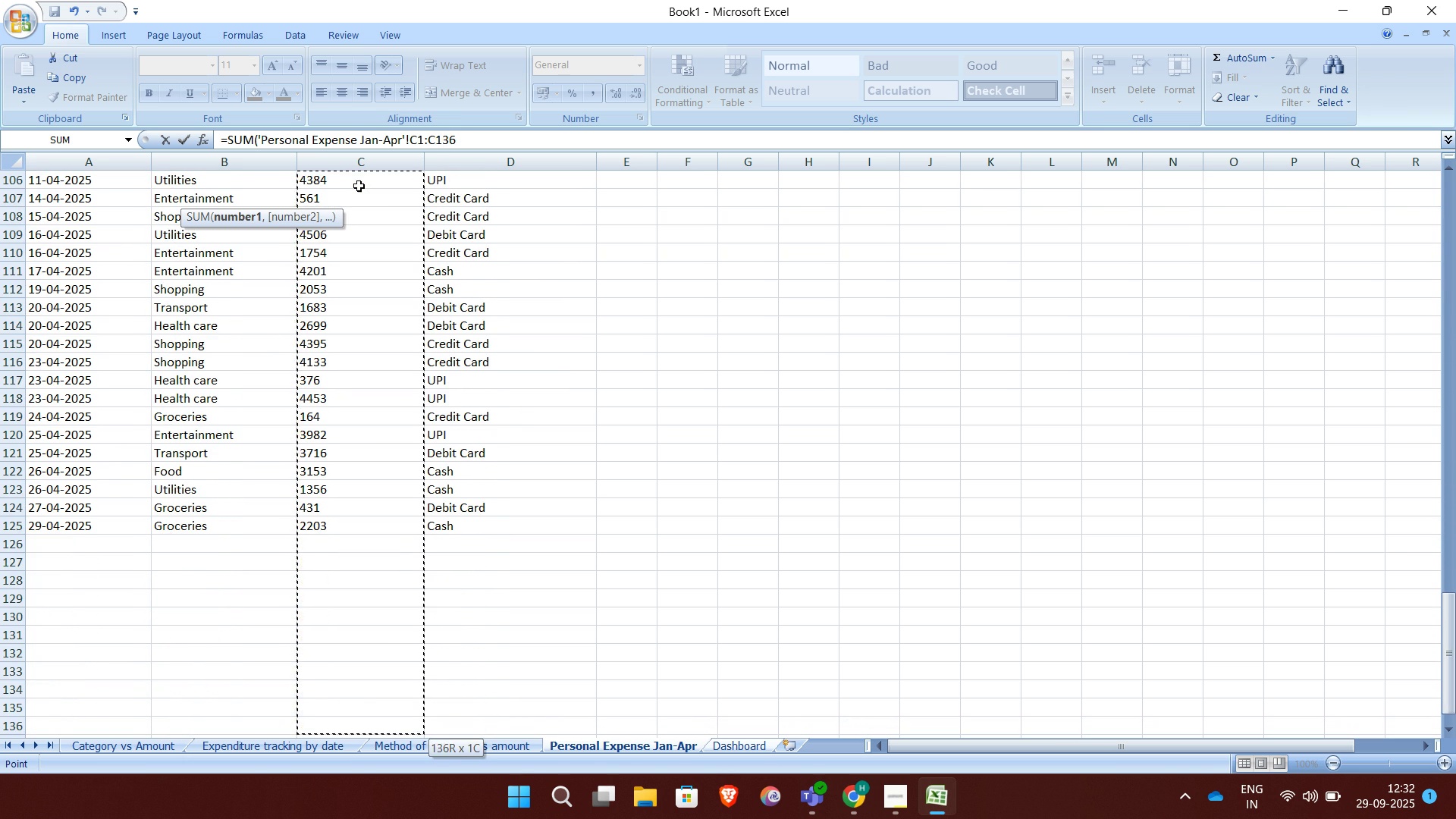 
key(Shift+ArrowDown)
 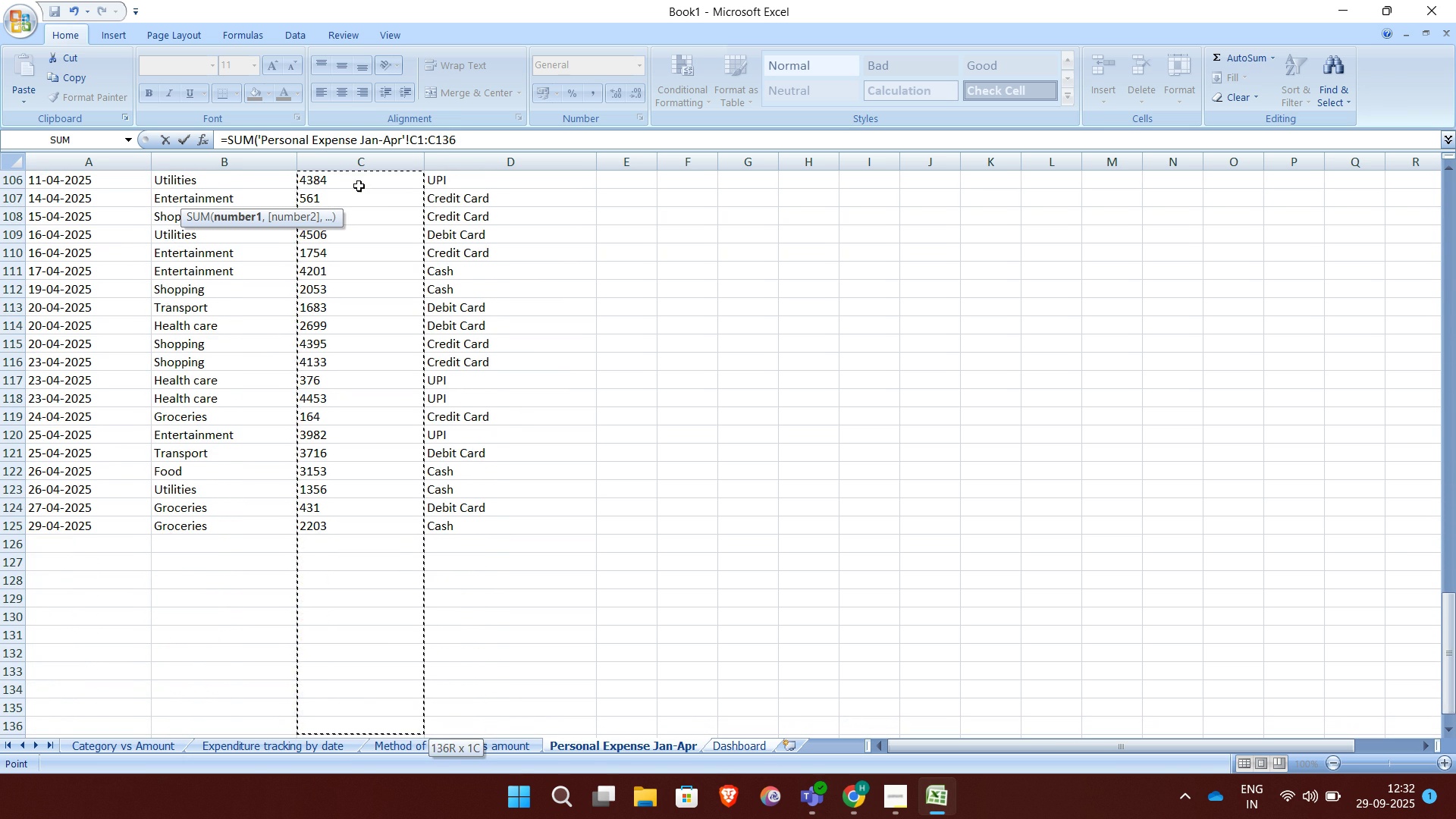 
hold_key(key=ShiftRight, duration=0.47)
 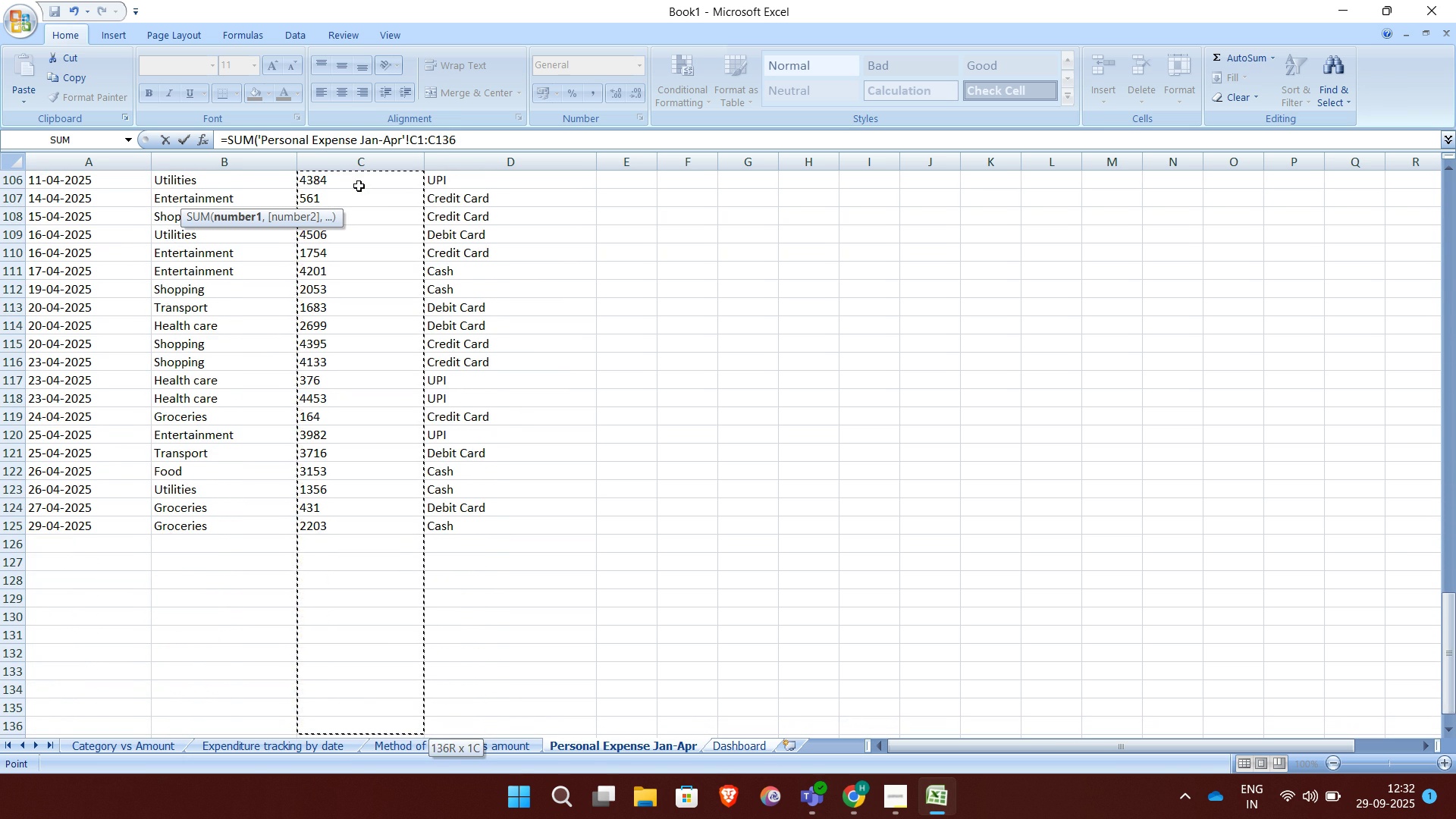 
hold_key(key=ArrowUp, duration=0.8)
 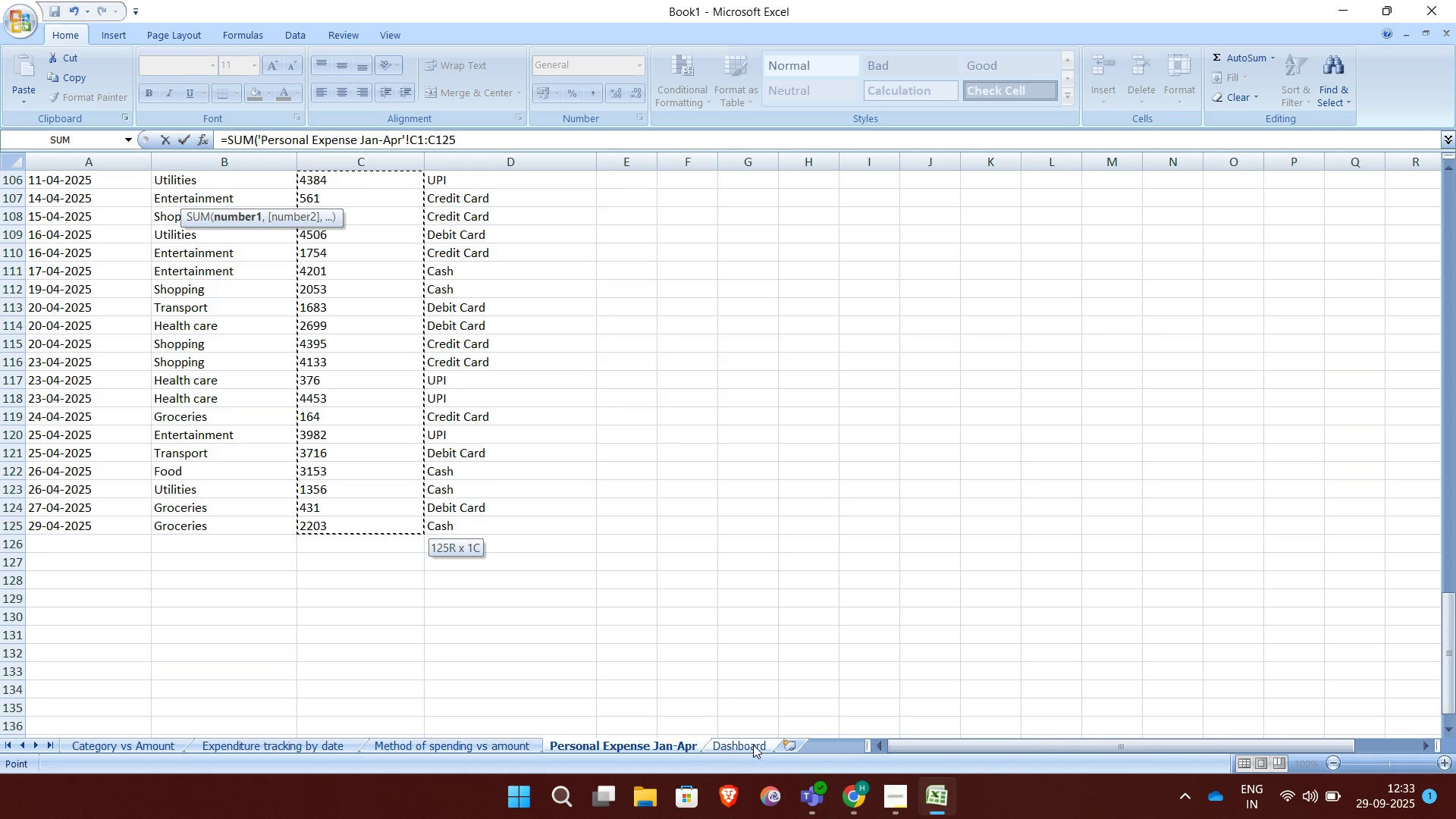 
left_click([754, 748])
 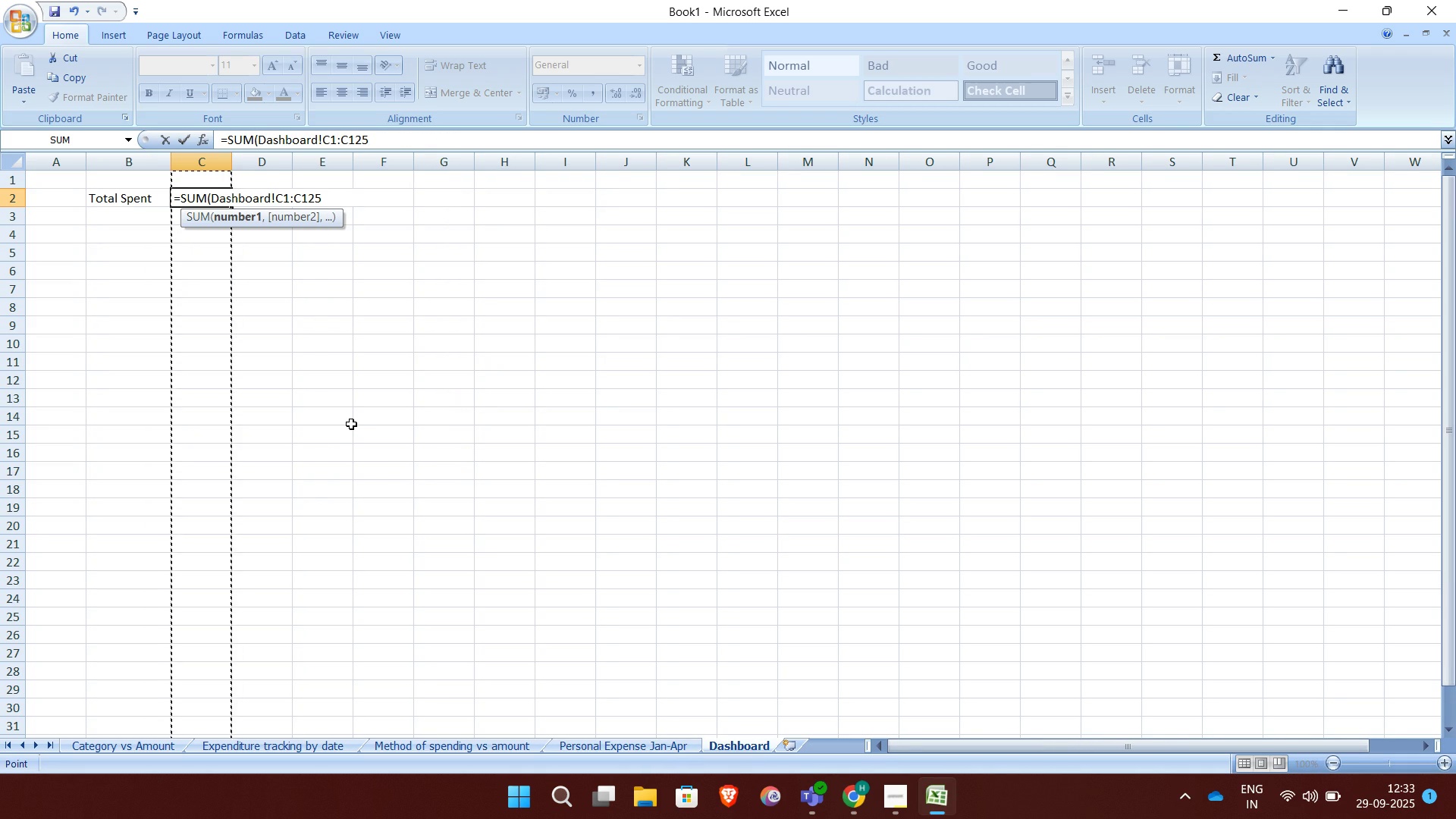 
key(Shift+0)
 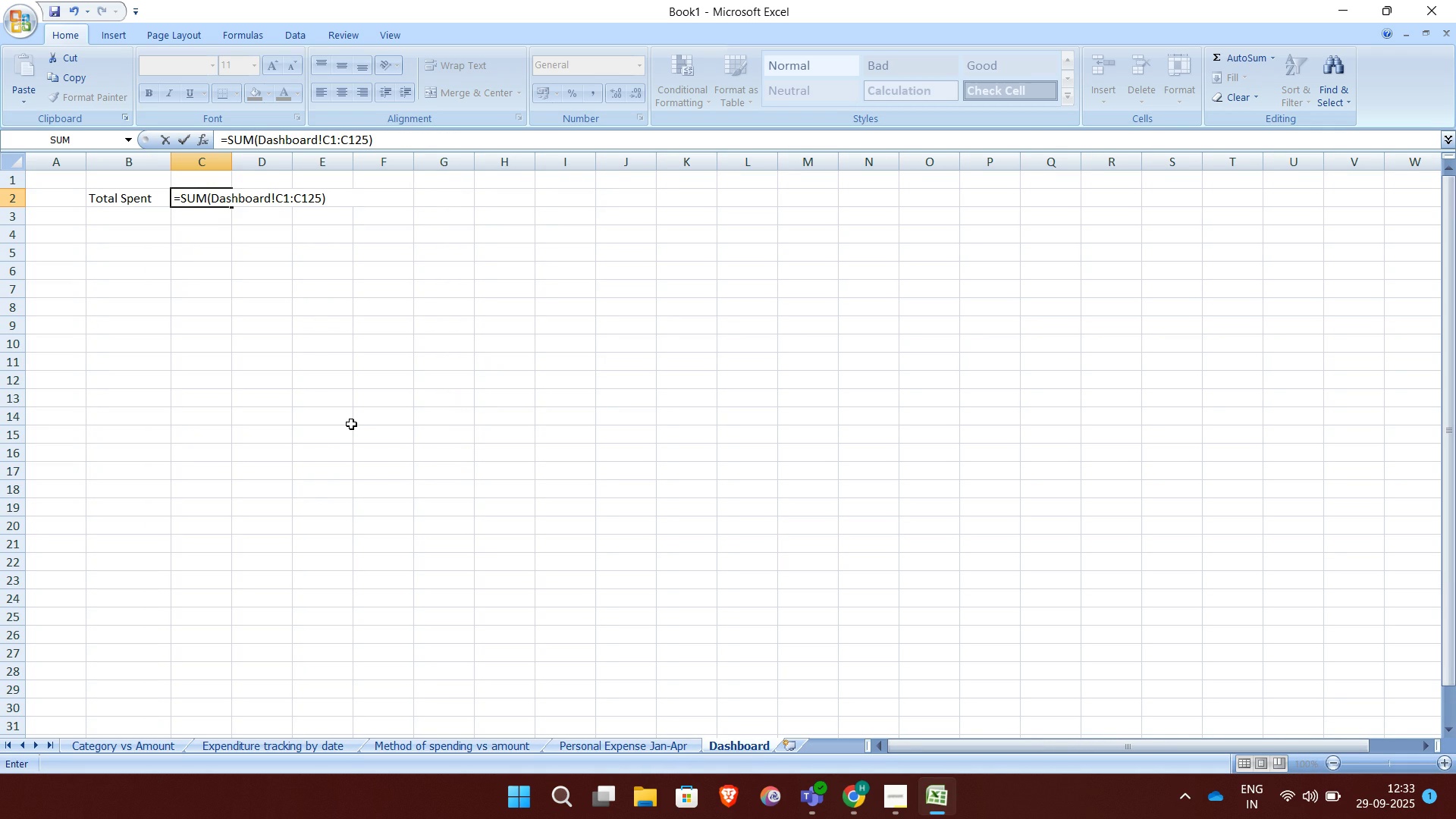 
key(Enter)
 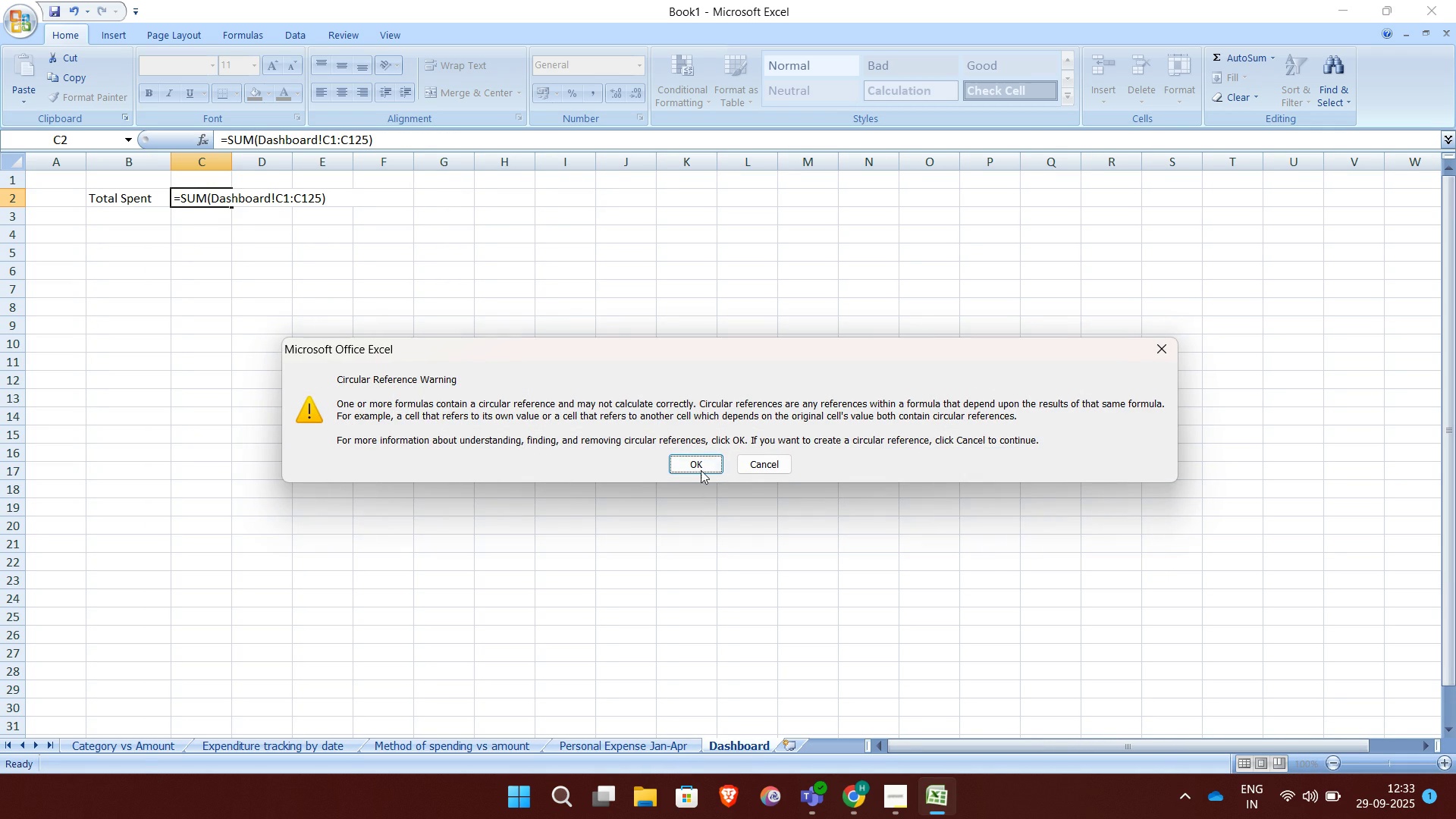 
left_click([699, 467])
 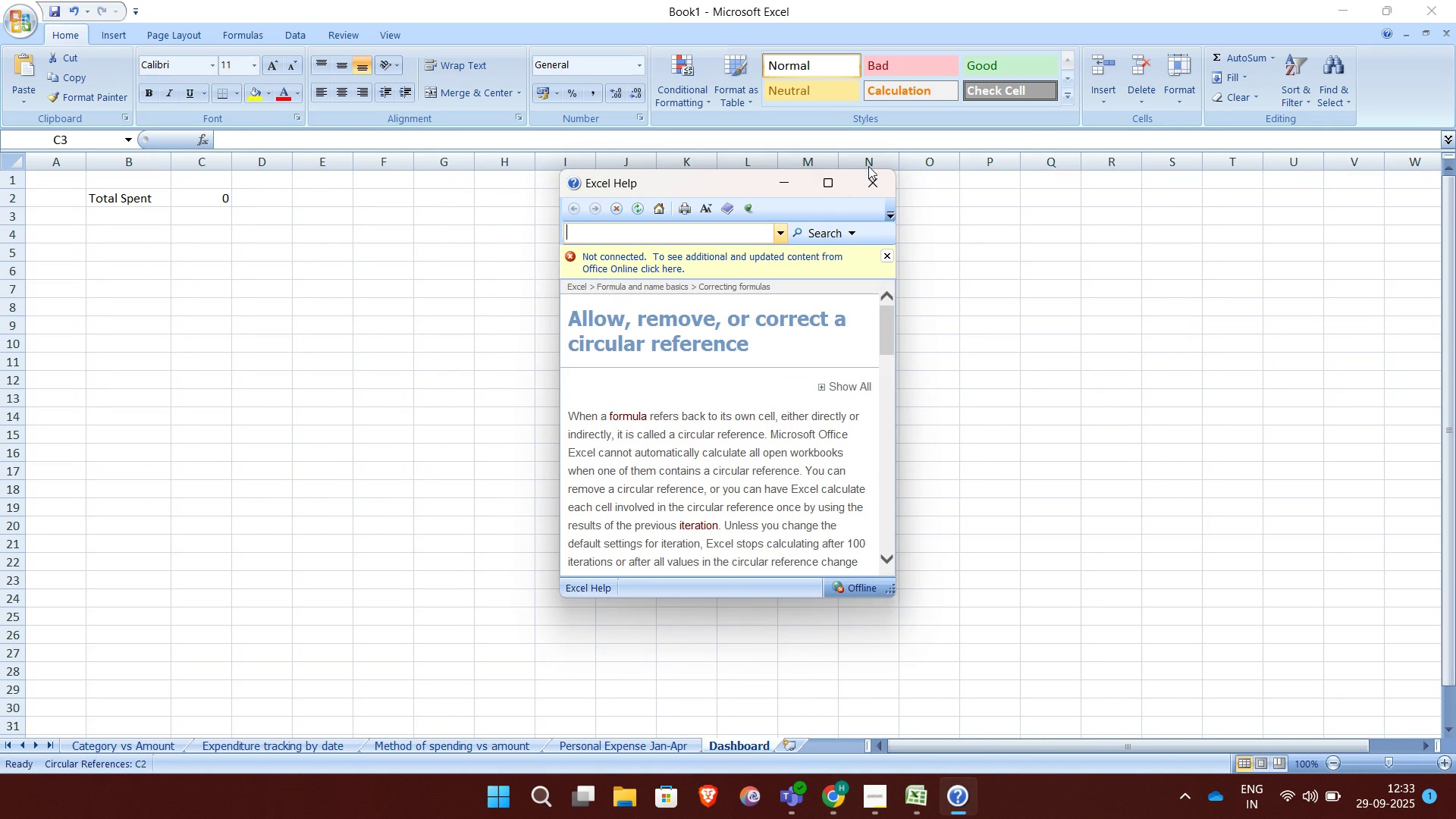 
left_click([874, 172])
 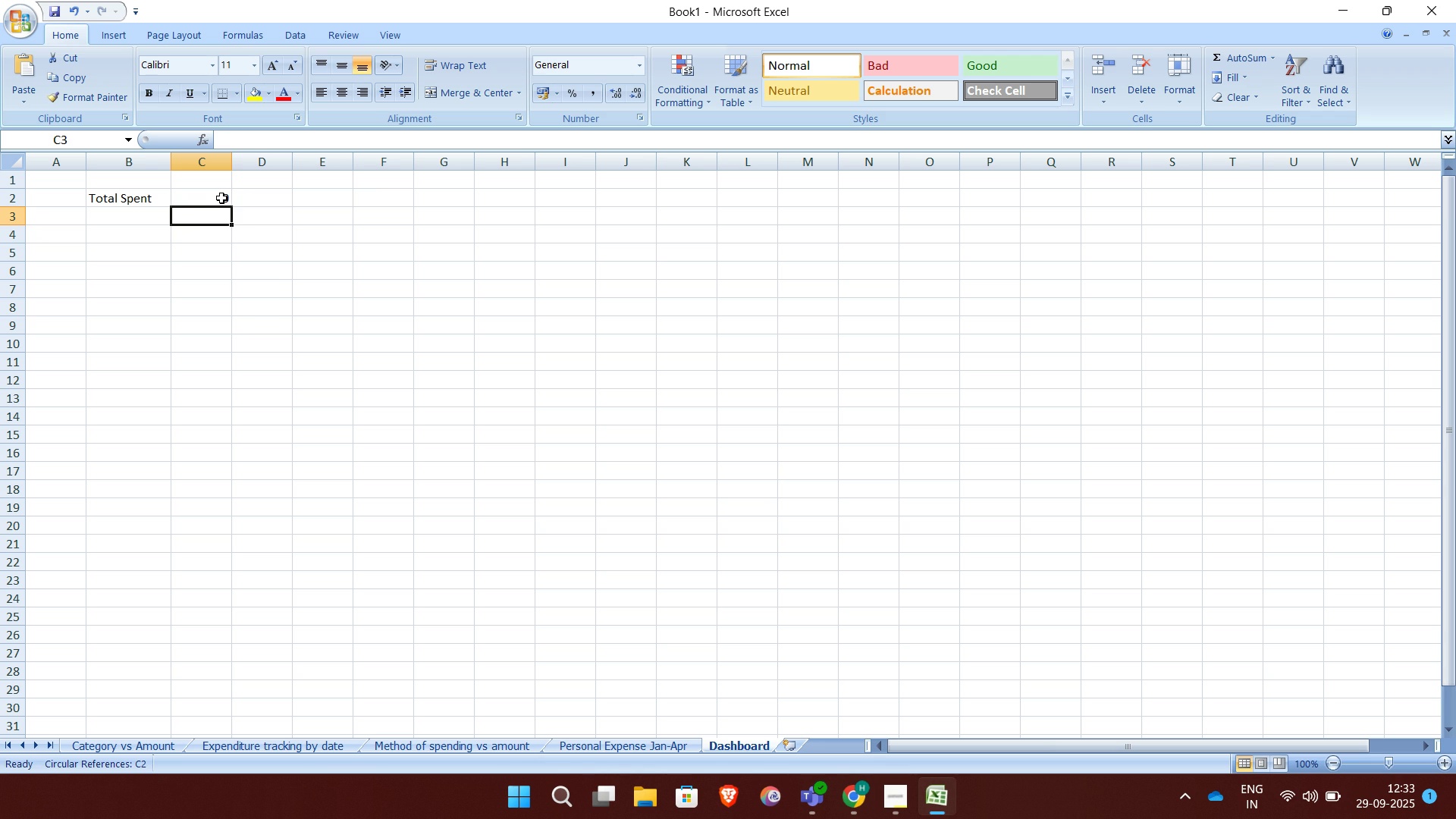 
left_click([221, 198])
 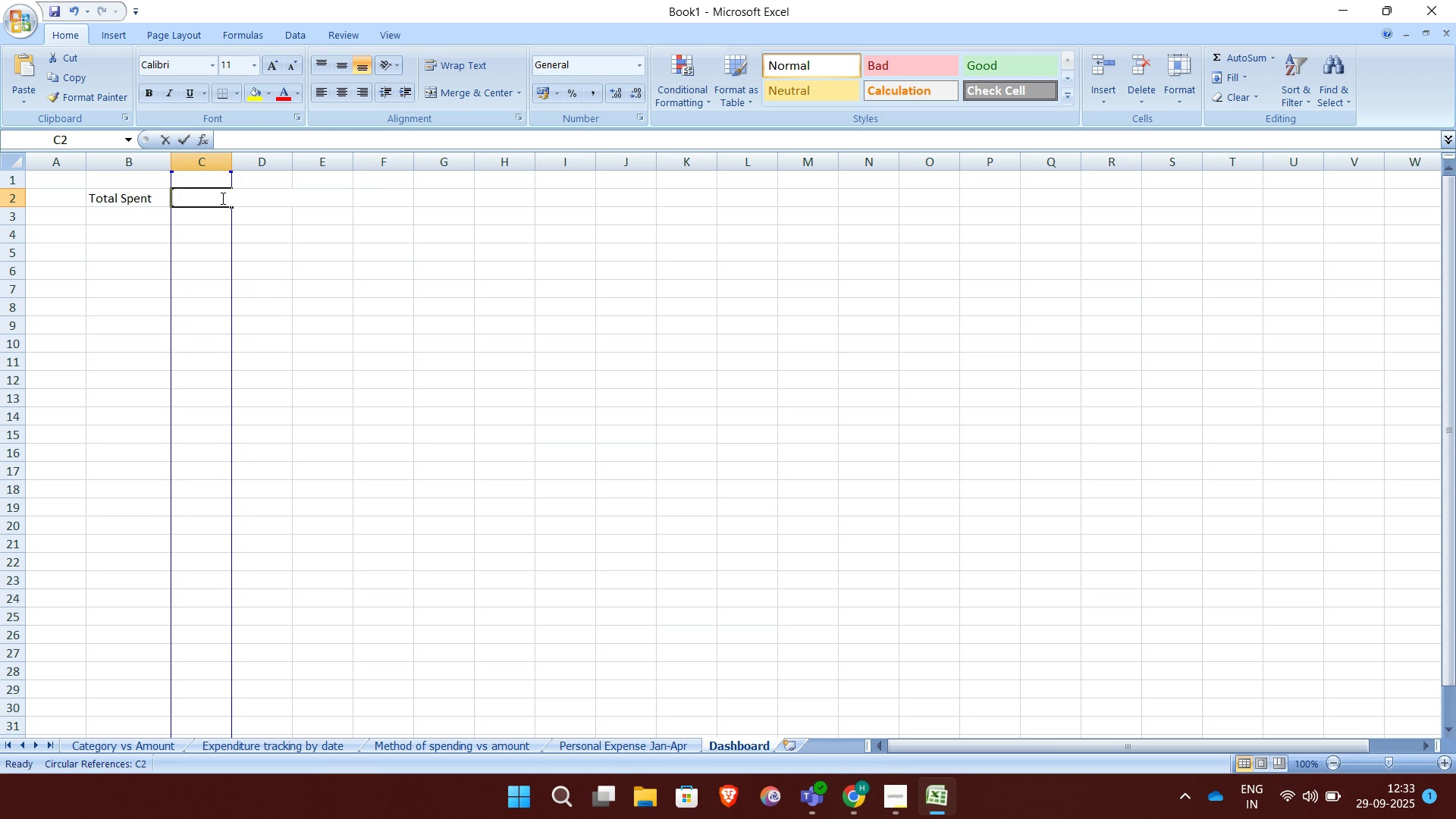 
key(Backspace)
 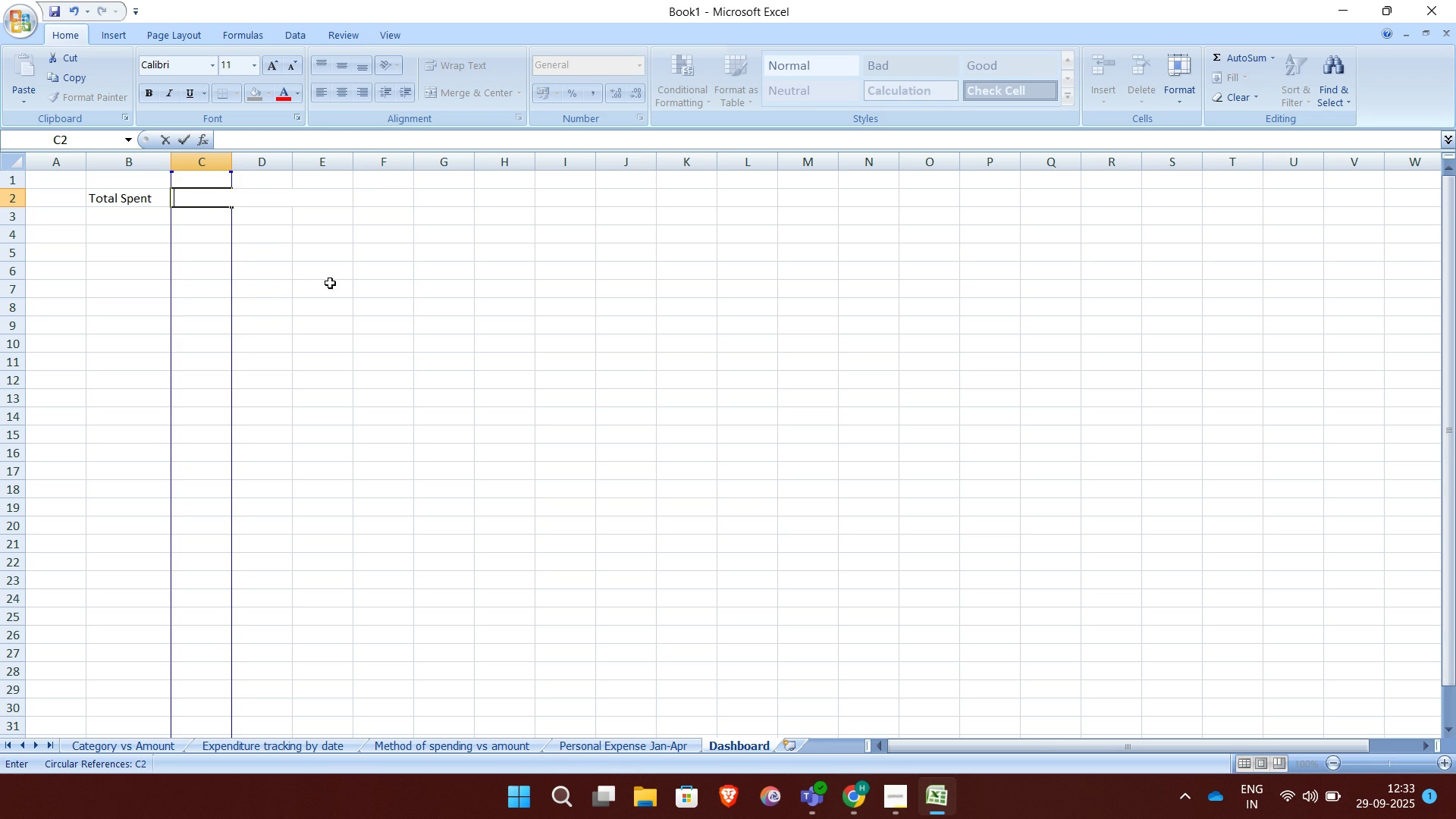 
left_click([330, 283])
 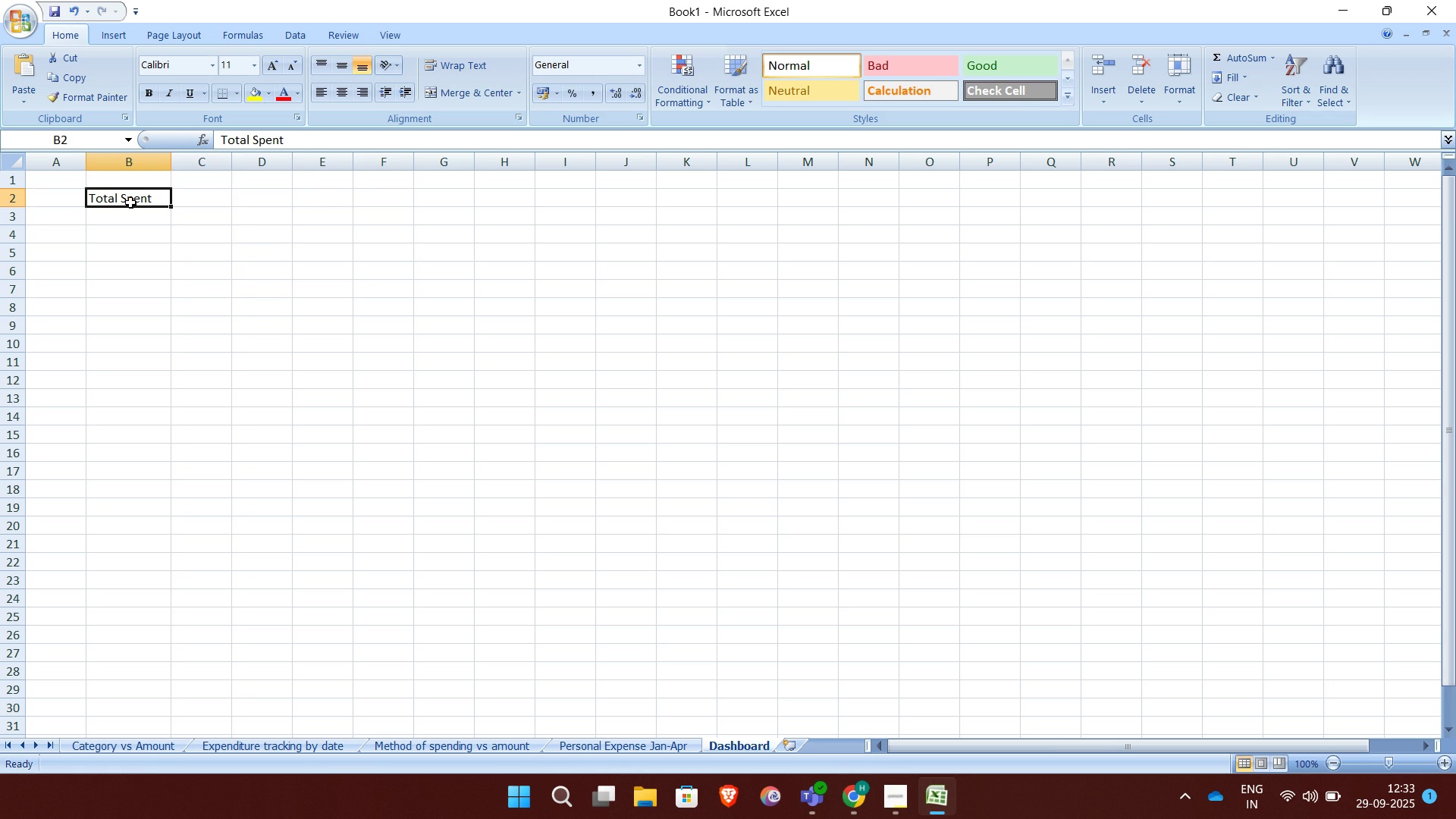 
double_click([130, 202])
 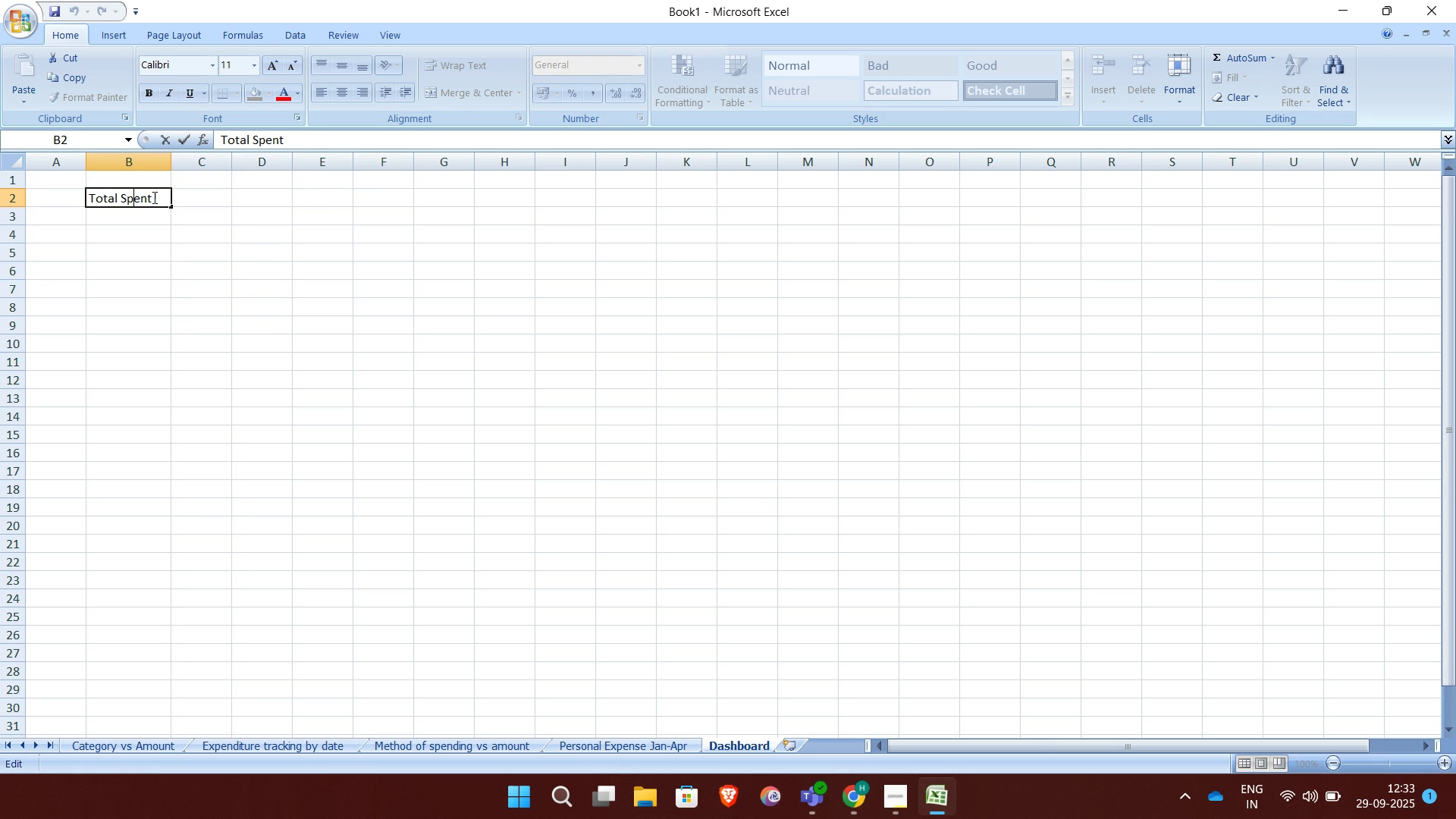 
left_click([153, 197])
 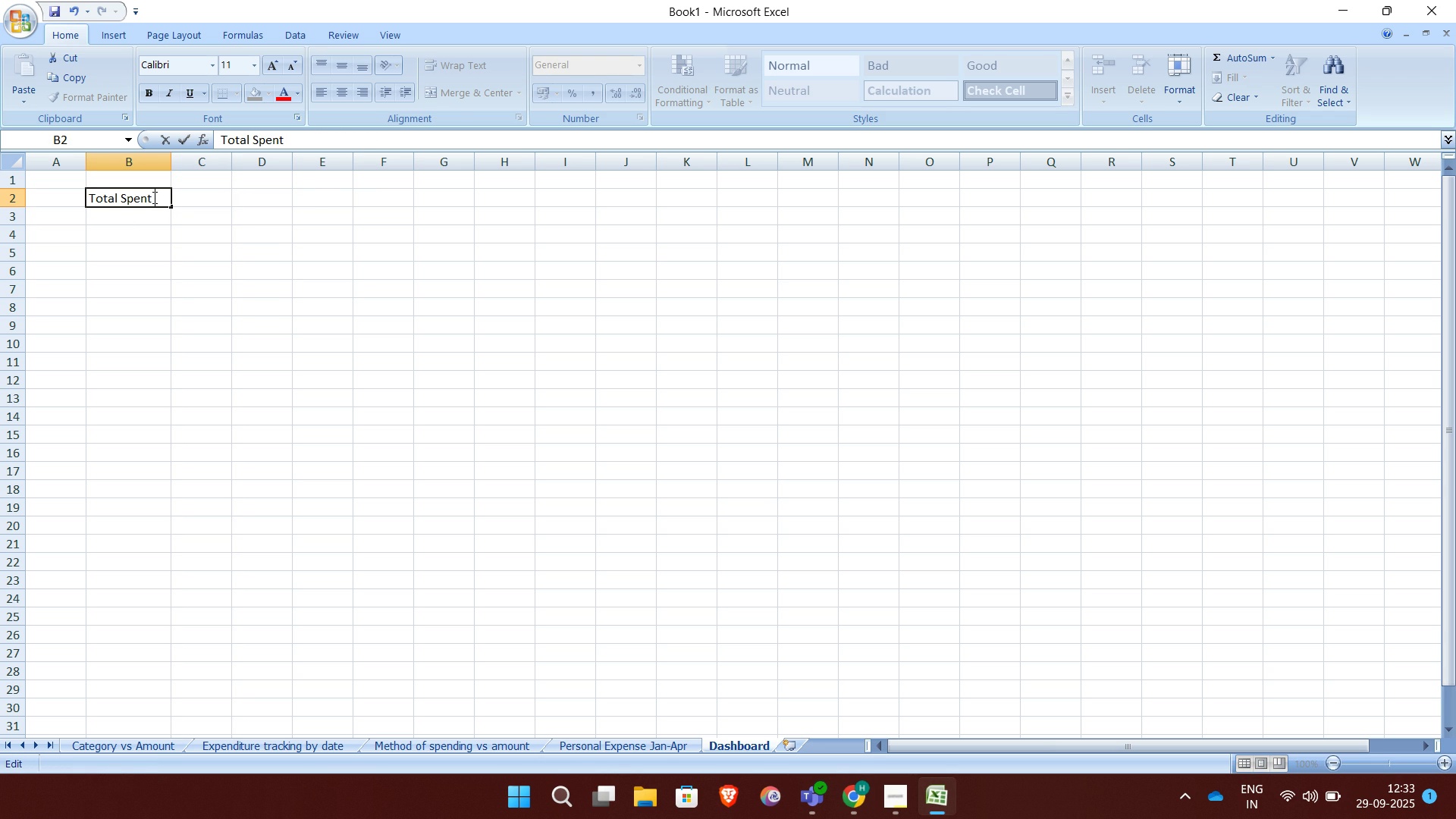 
key(Space)
 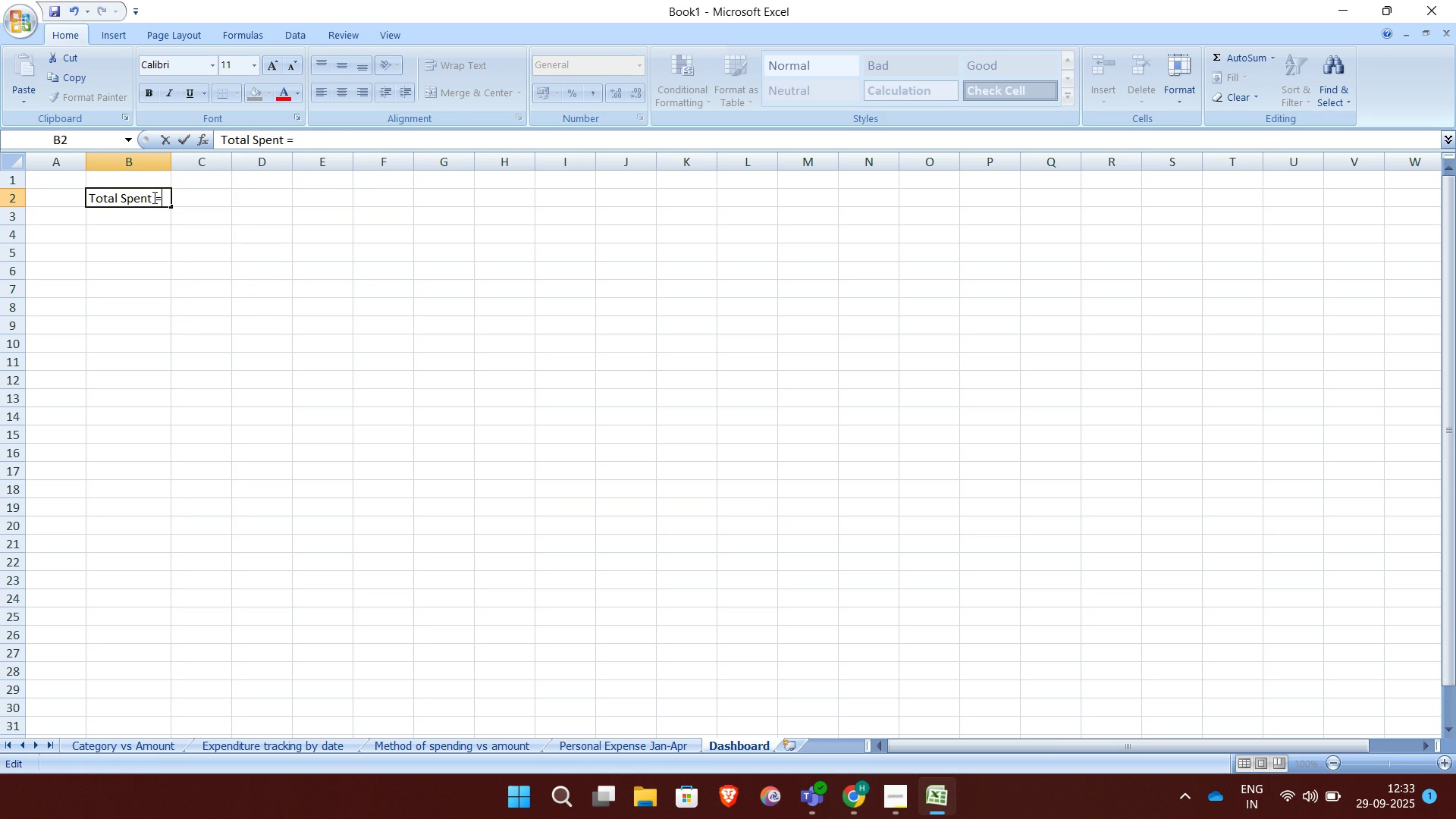 
key(Equal)
 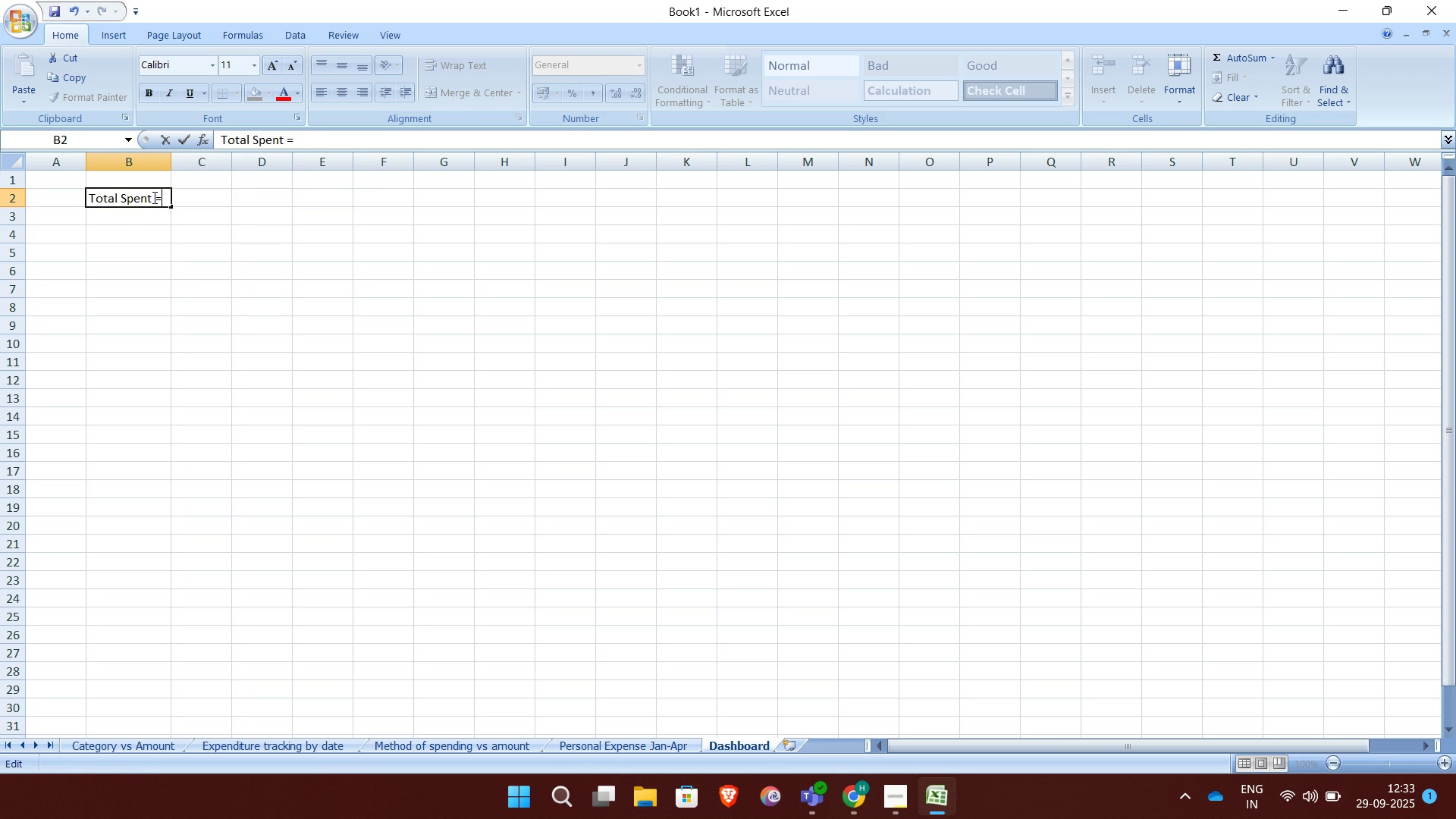 
key(Space)
 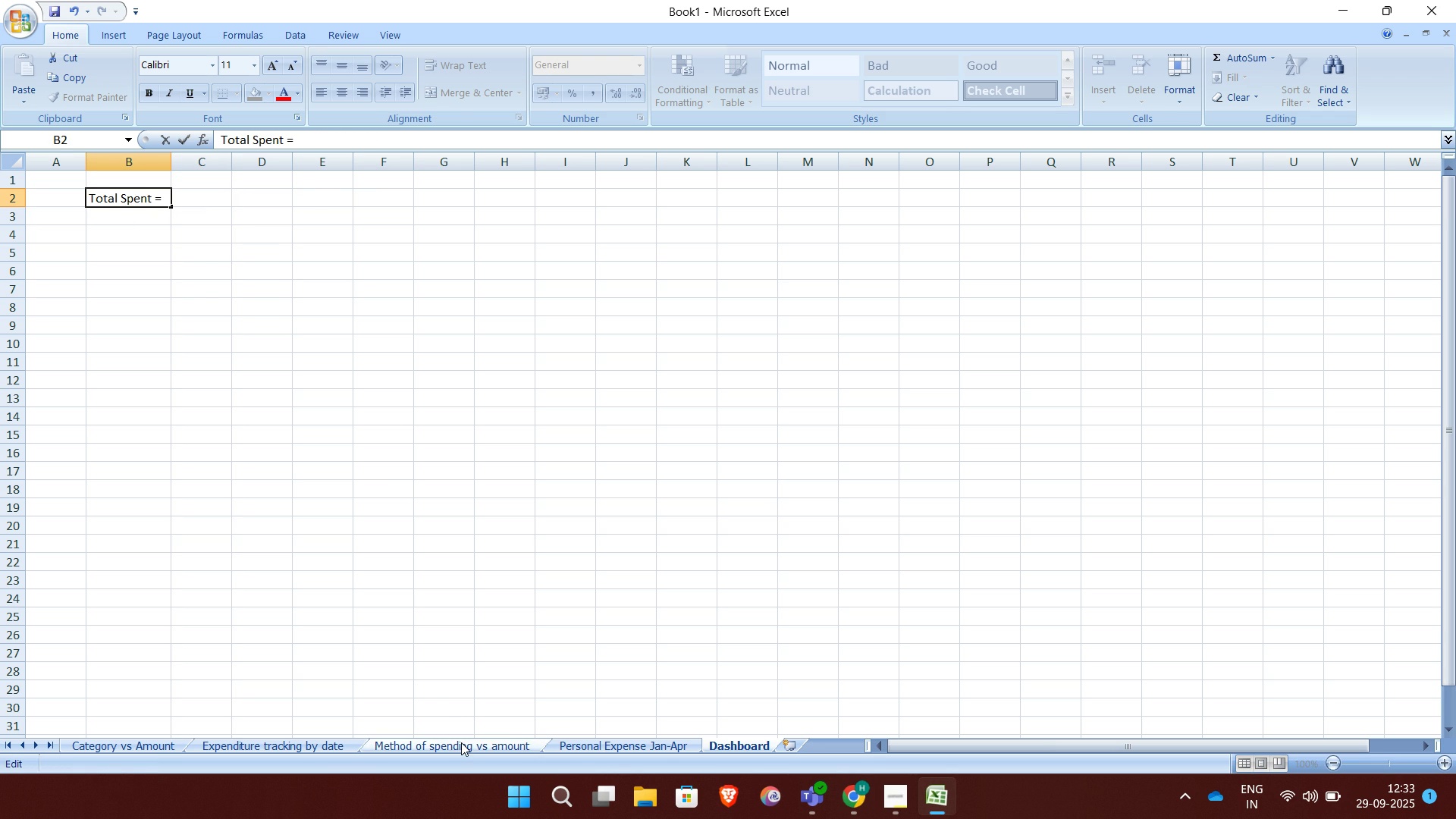 
left_click([462, 742])
 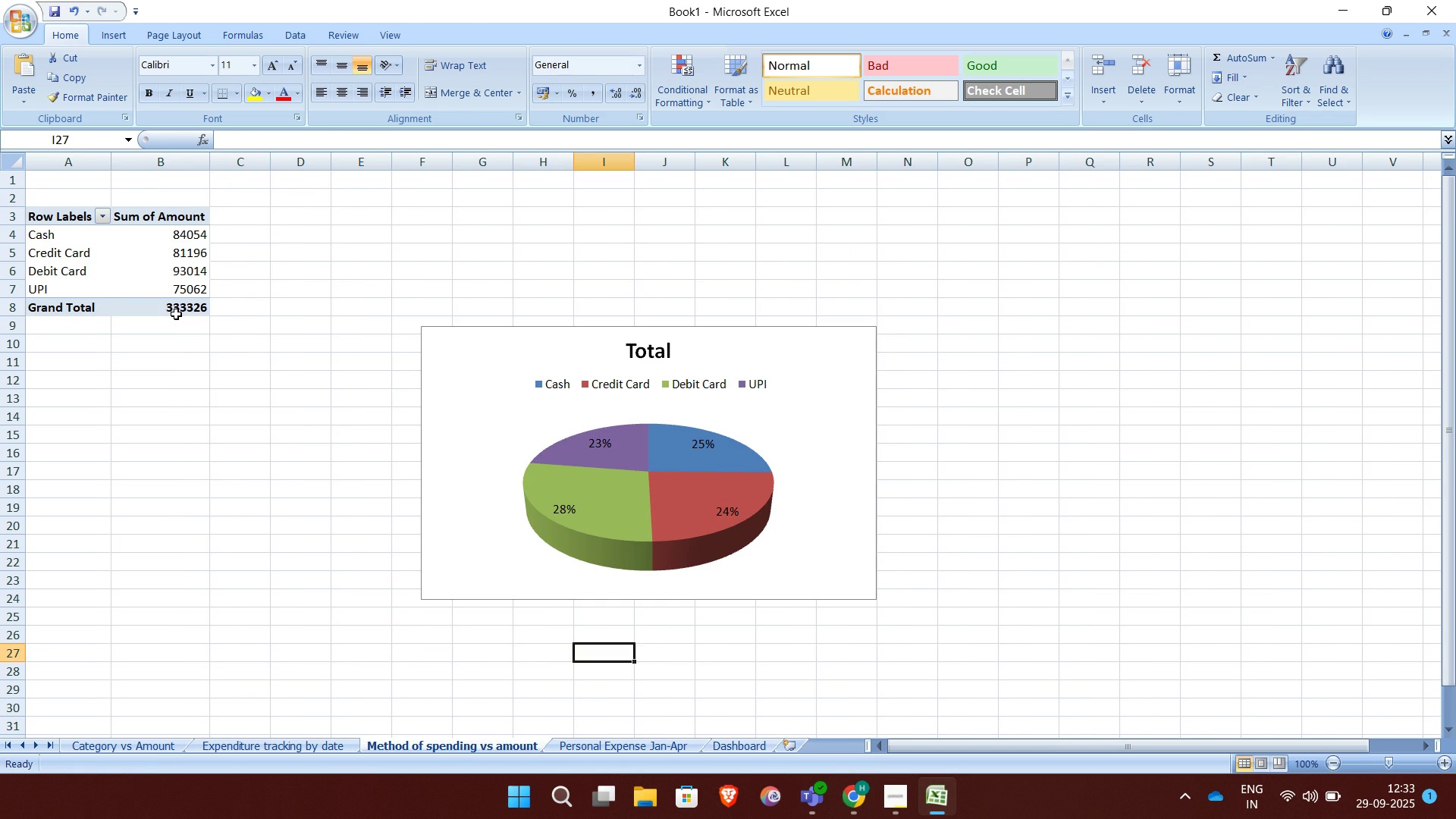 
left_click([176, 314])
 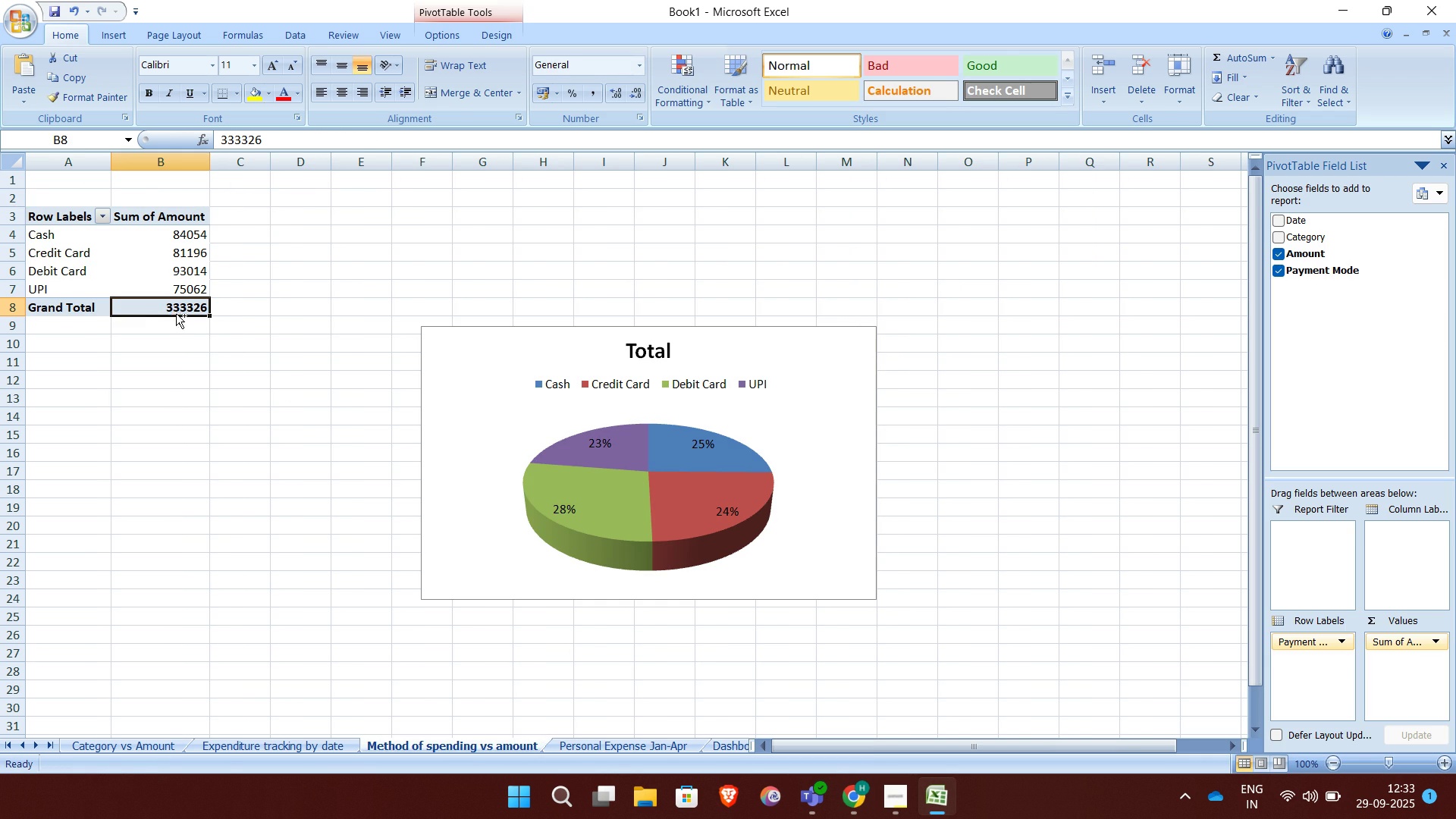 
key(Control+C)
 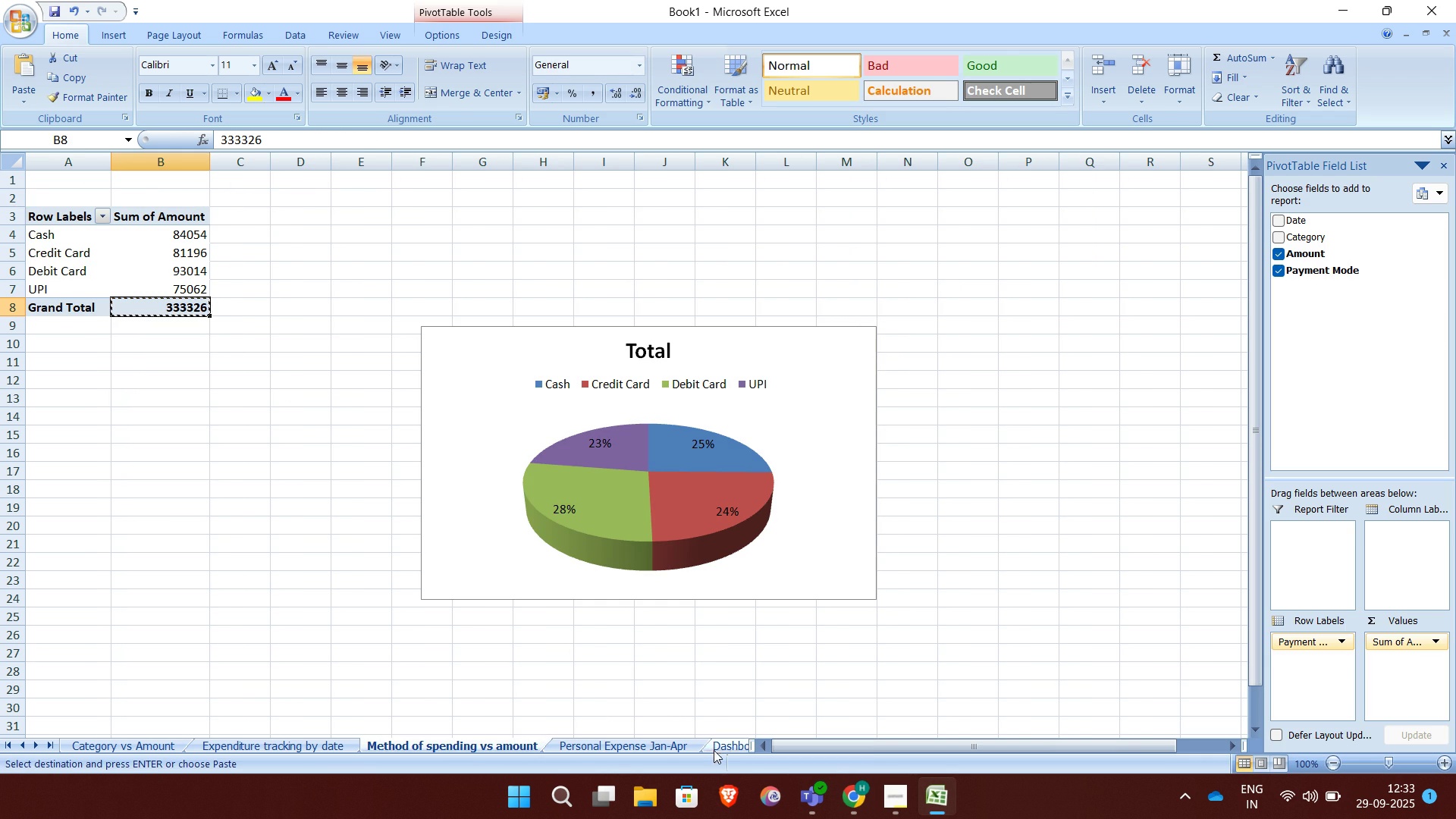 
left_click([722, 752])
 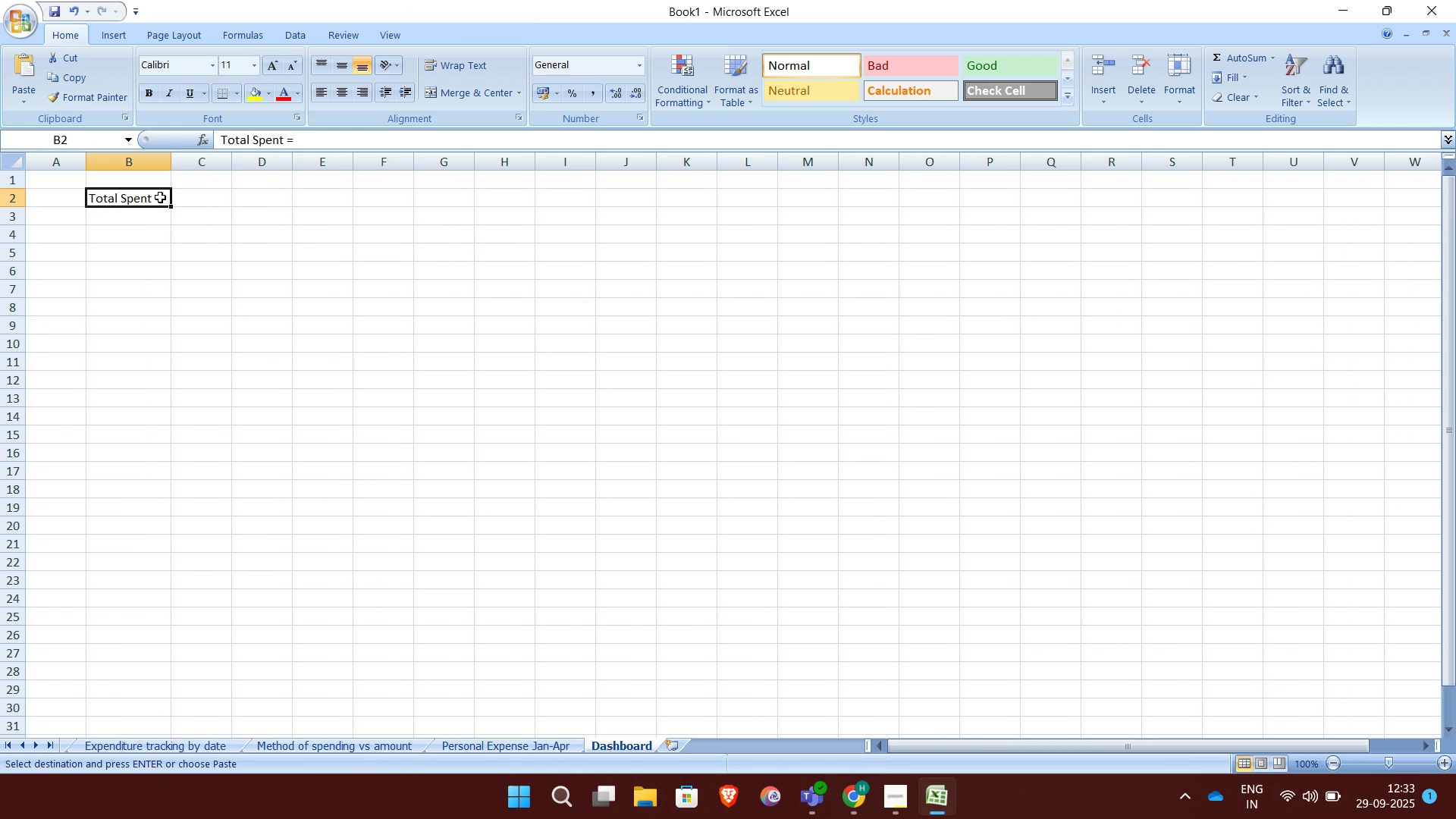 
double_click([160, 197])
 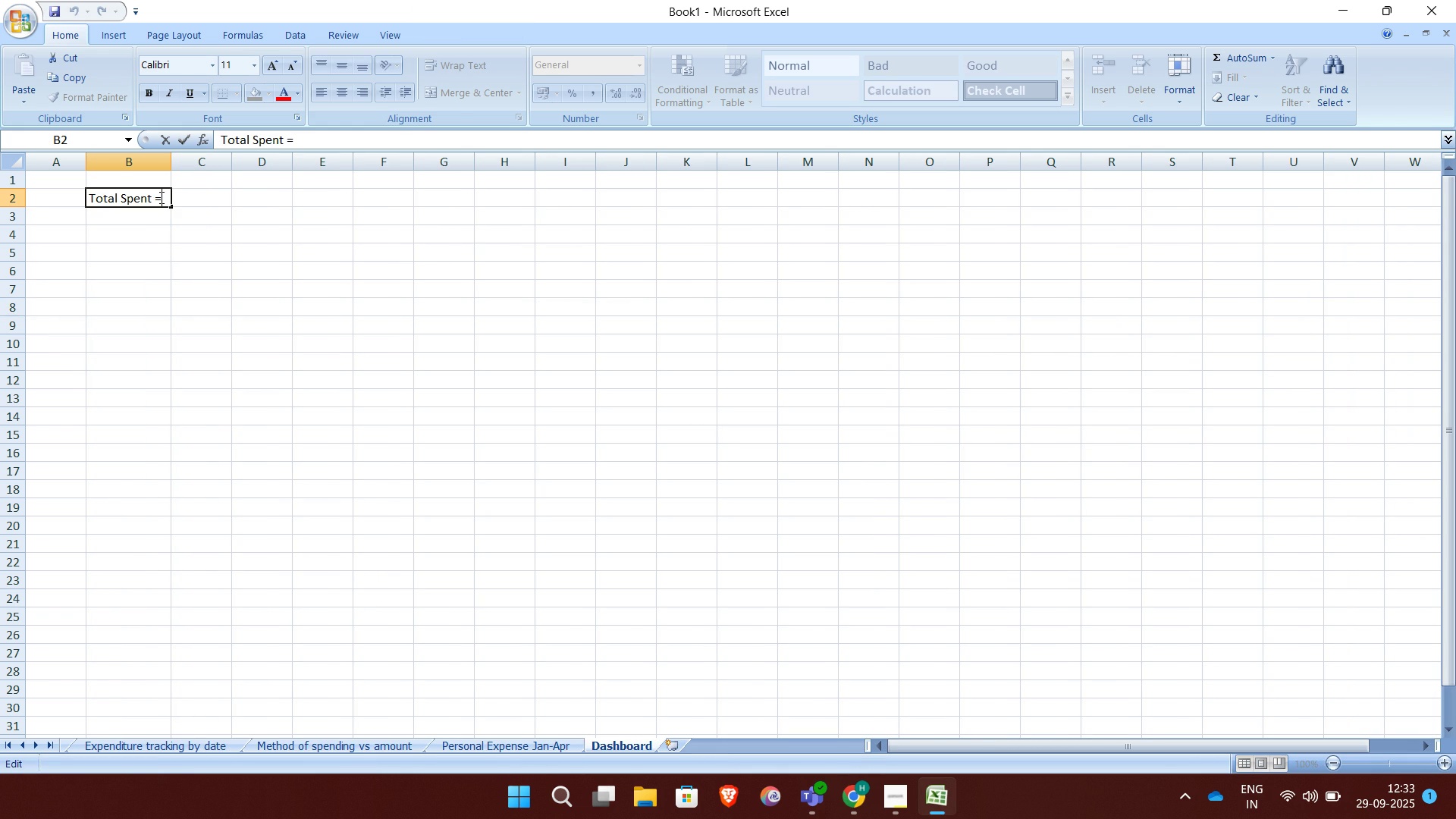 
key(Control+V)
 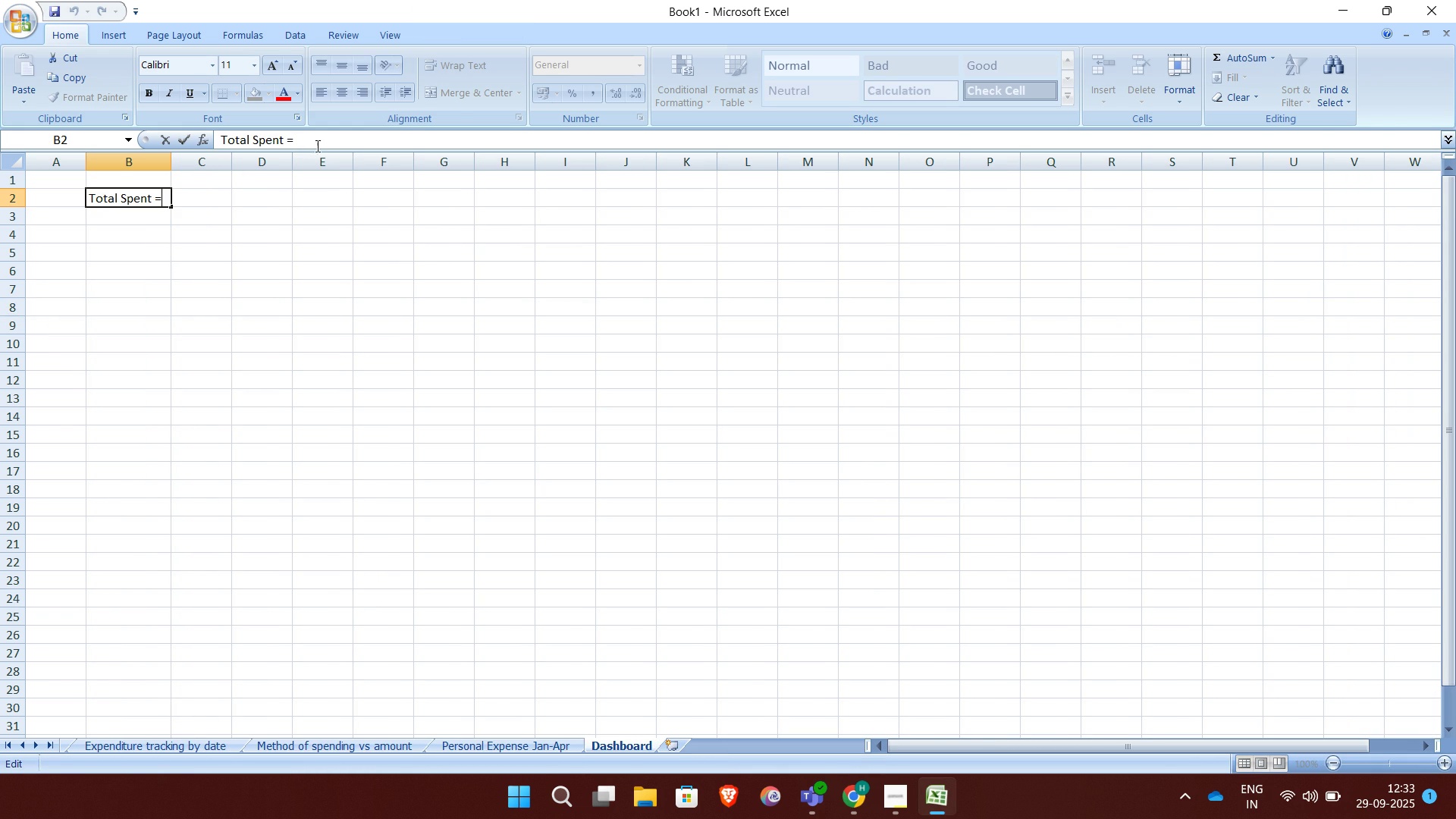 
left_click([315, 142])
 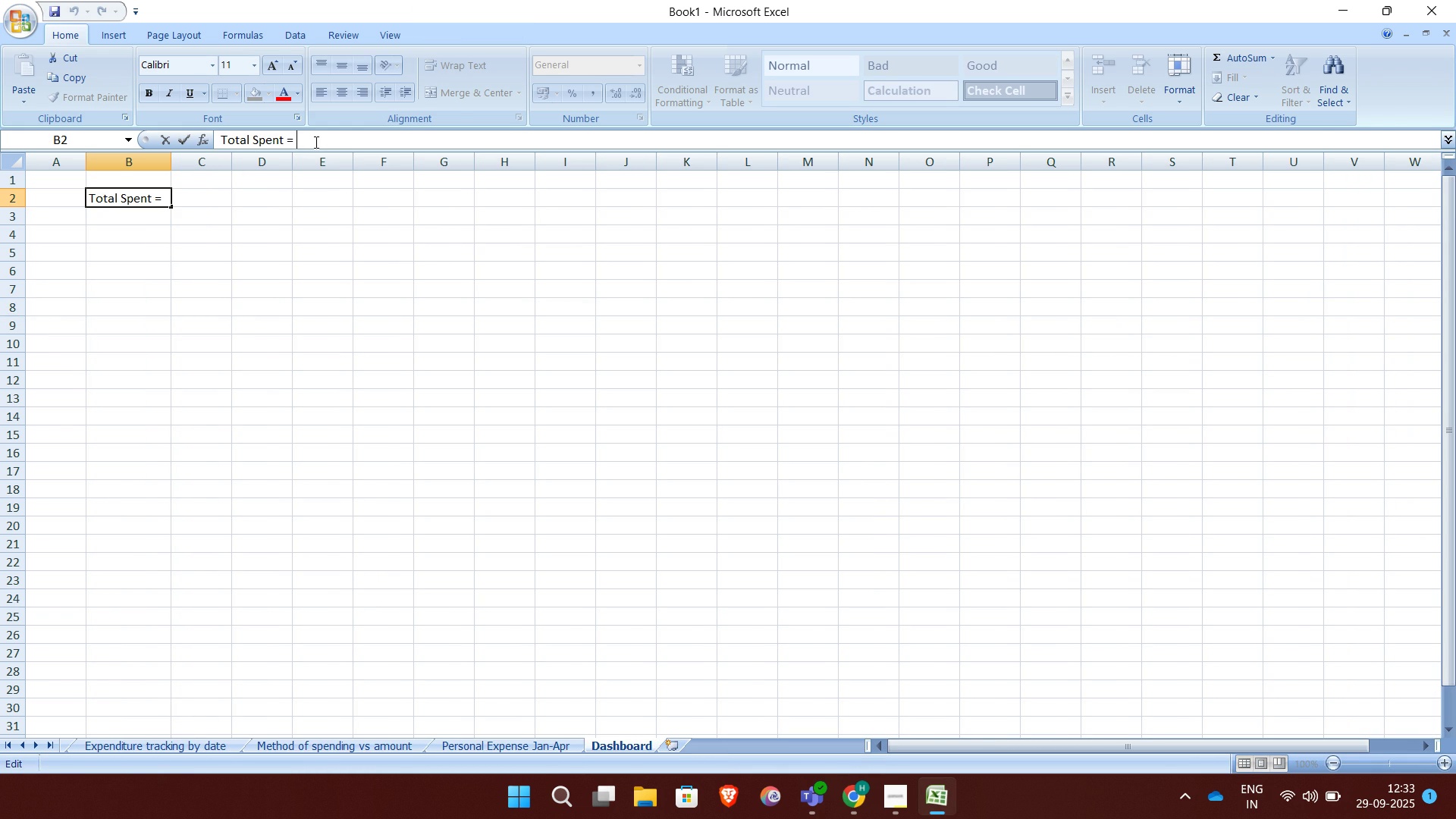 
key(Control+V)
 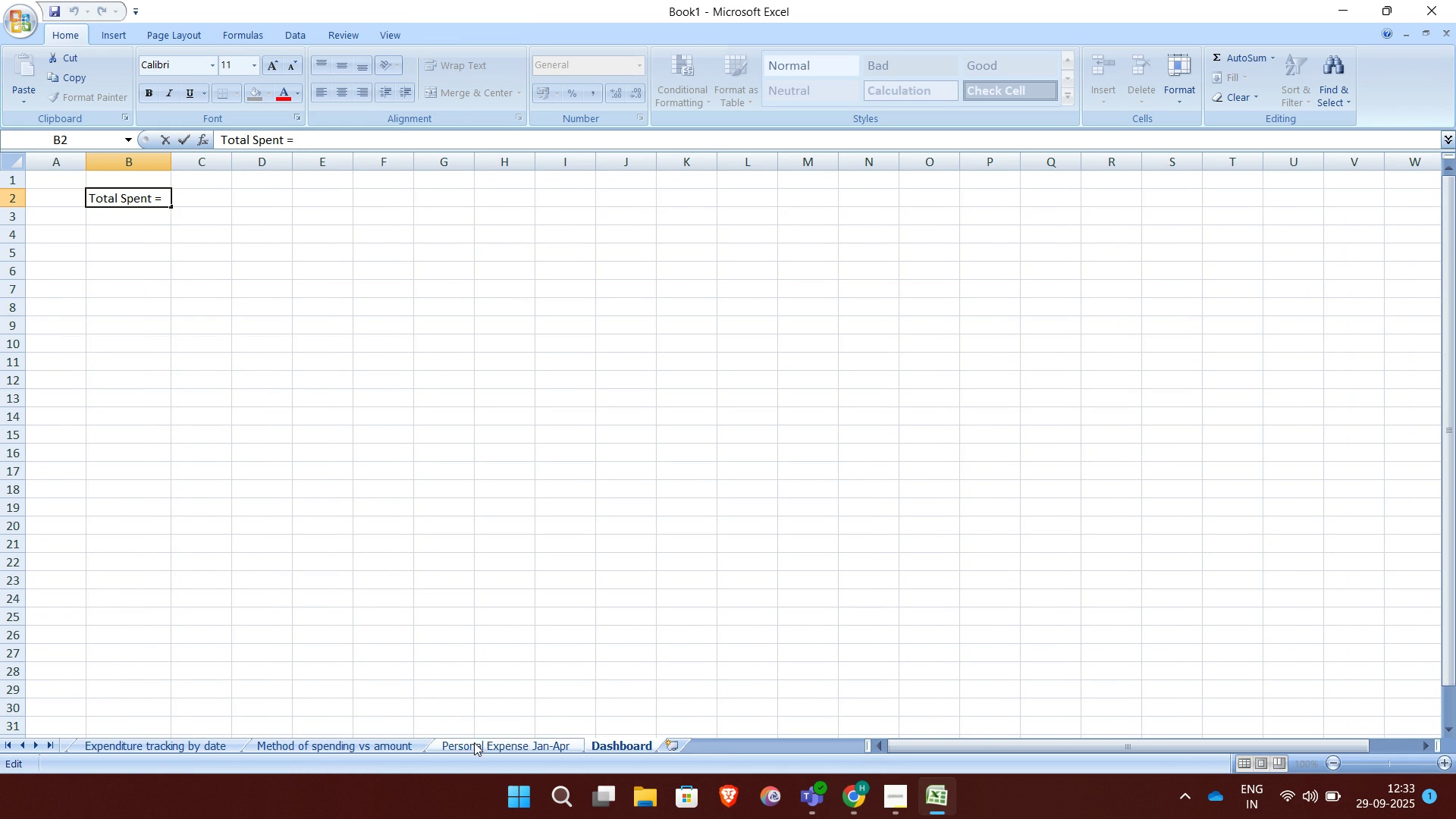 
left_click([475, 743])
 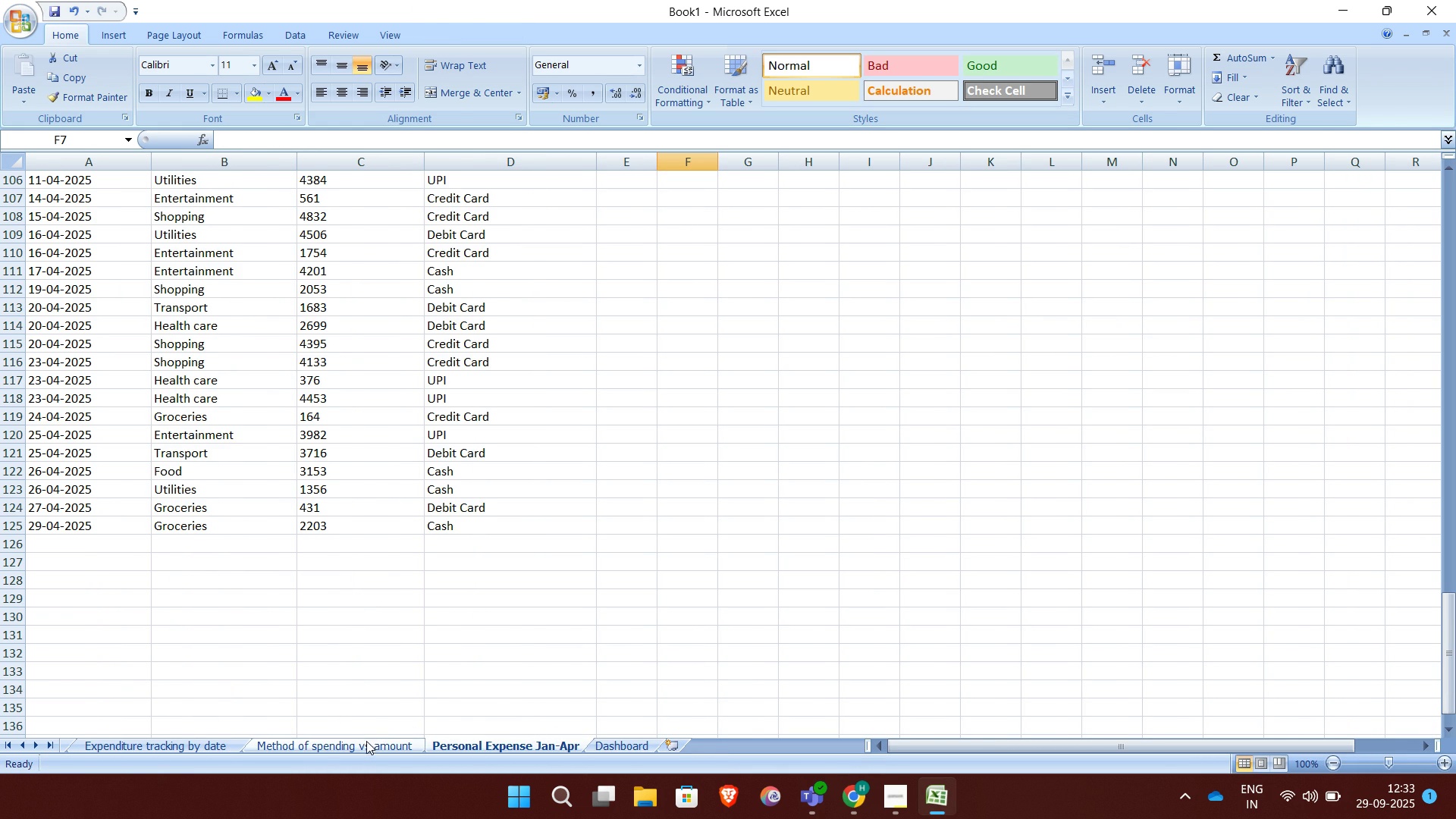 
left_click([369, 744])
 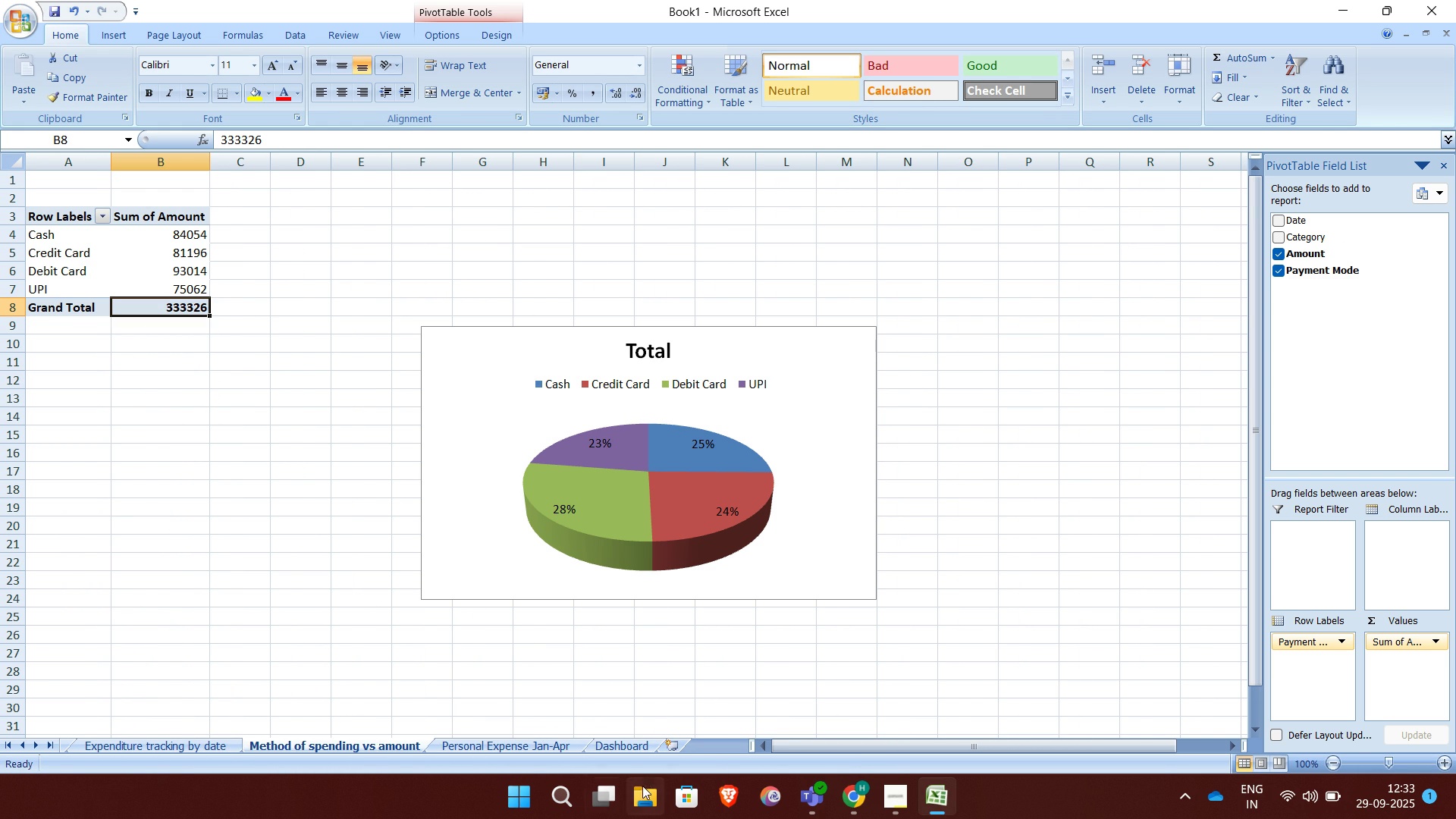 
wait(7.94)
 